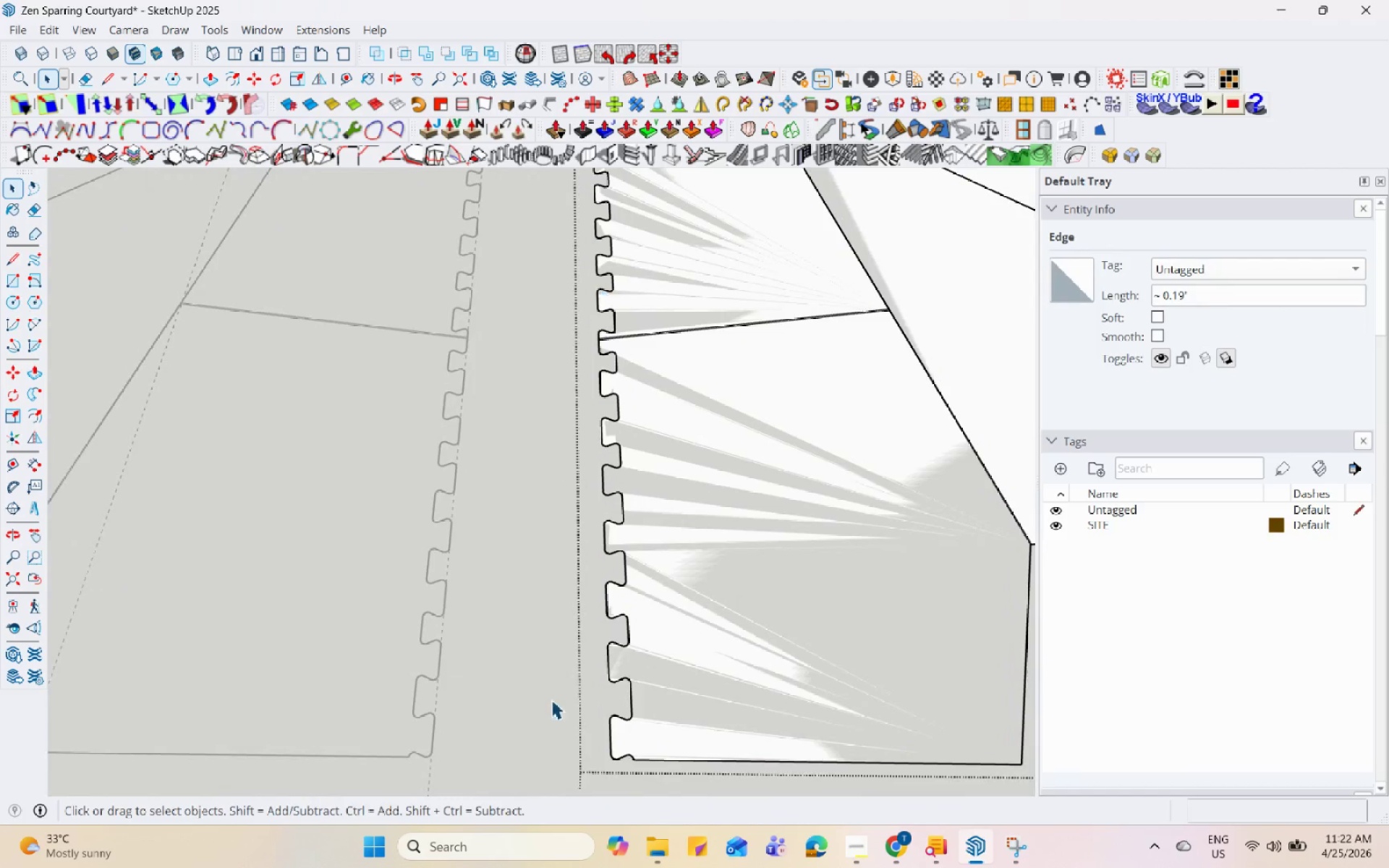 
scroll: coordinate [751, 561], scroll_direction: down, amount: 11.0
 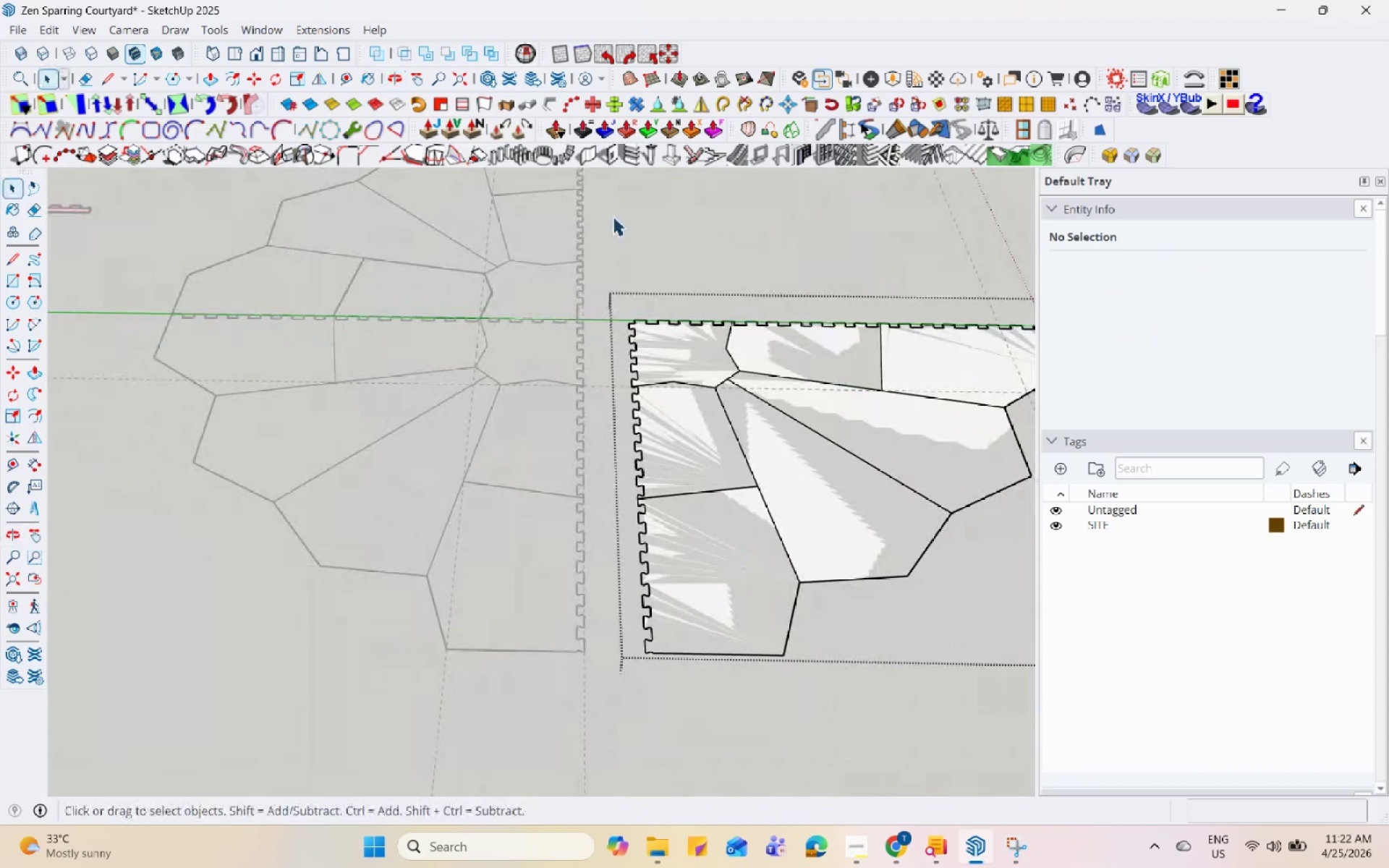 
left_click_drag(start_coordinate=[618, 318], to_coordinate=[663, 736])
 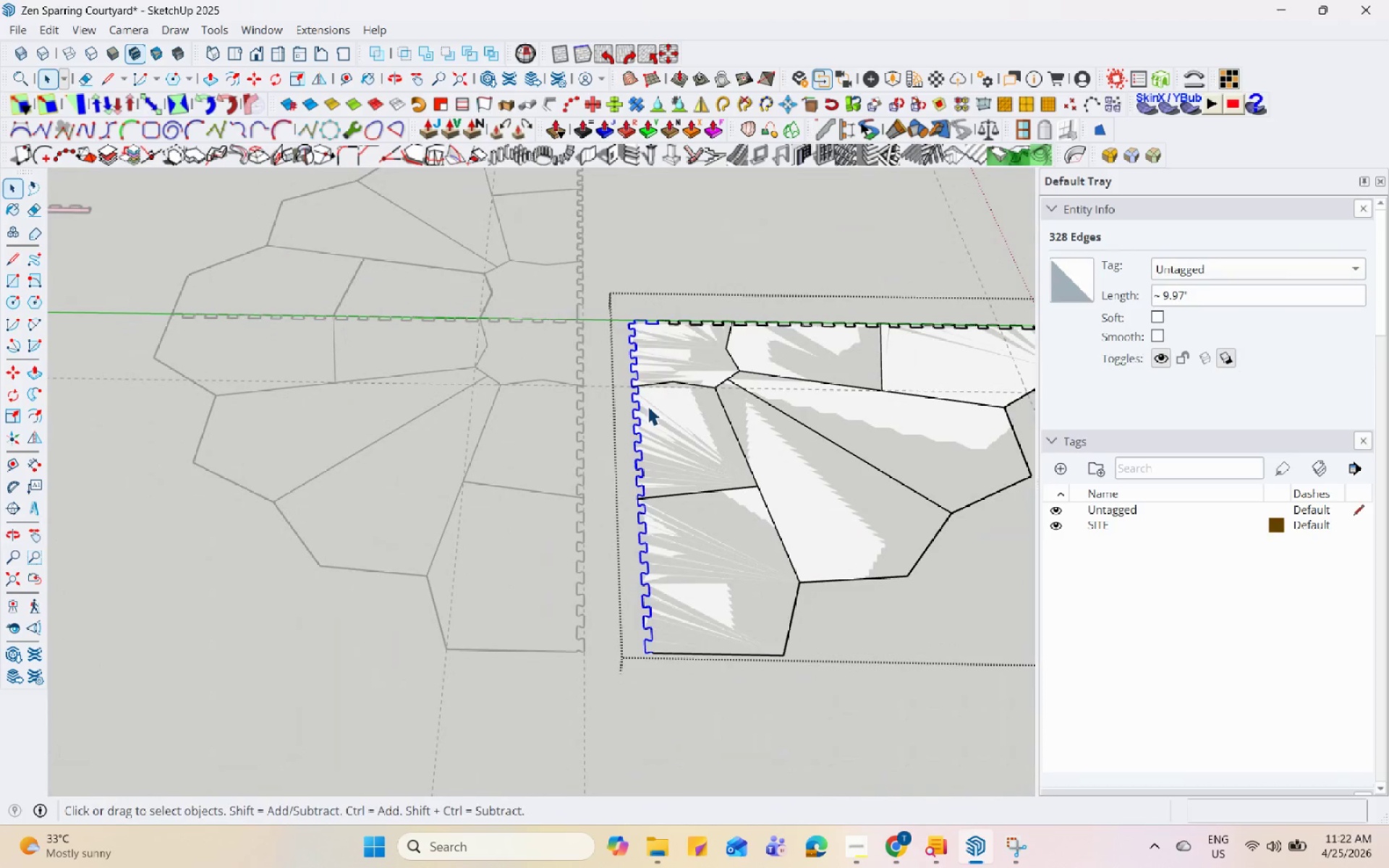 
scroll: coordinate [631, 291], scroll_direction: up, amount: 8.0
 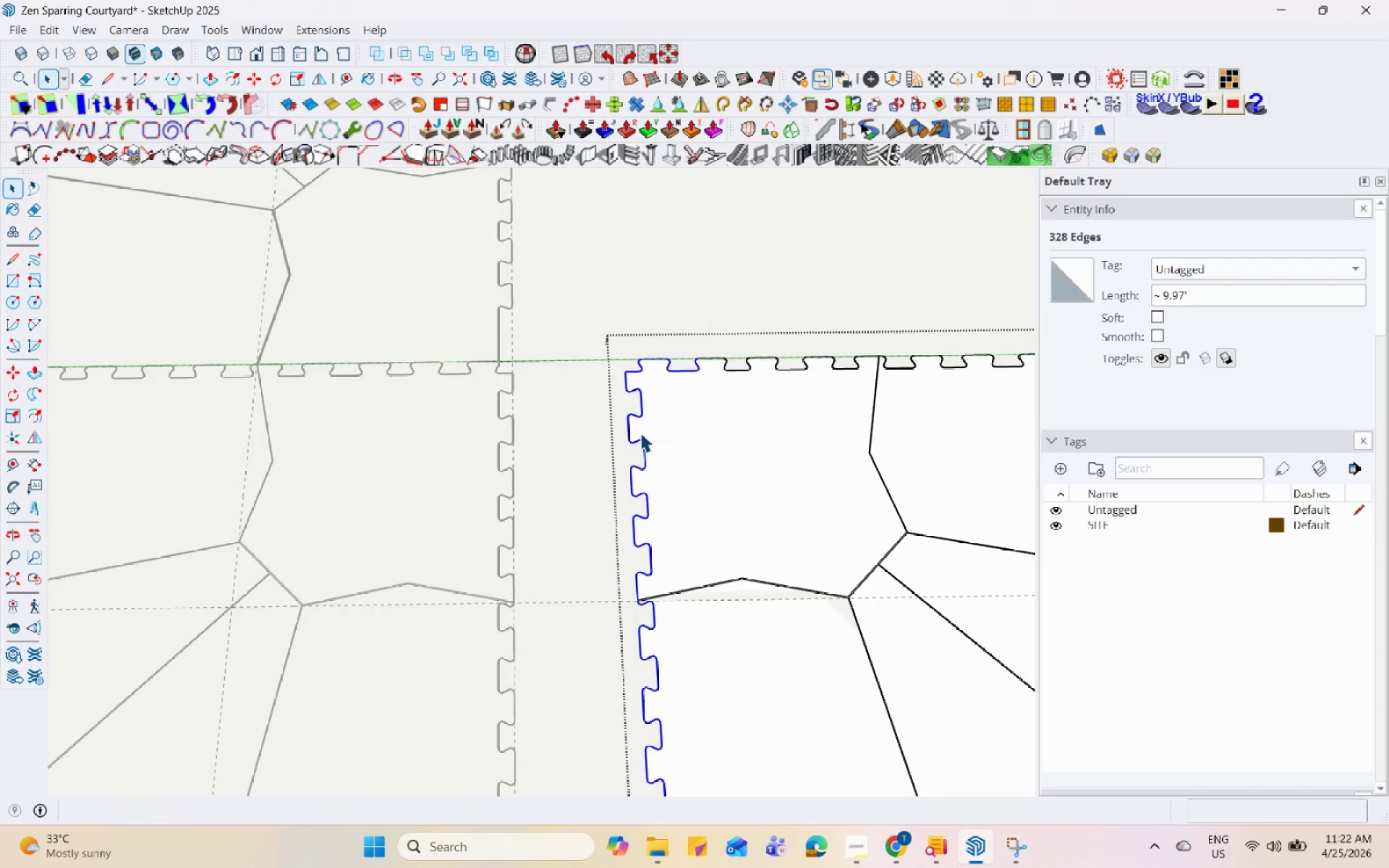 
scroll: coordinate [870, 728], scroll_direction: down, amount: 8.0
 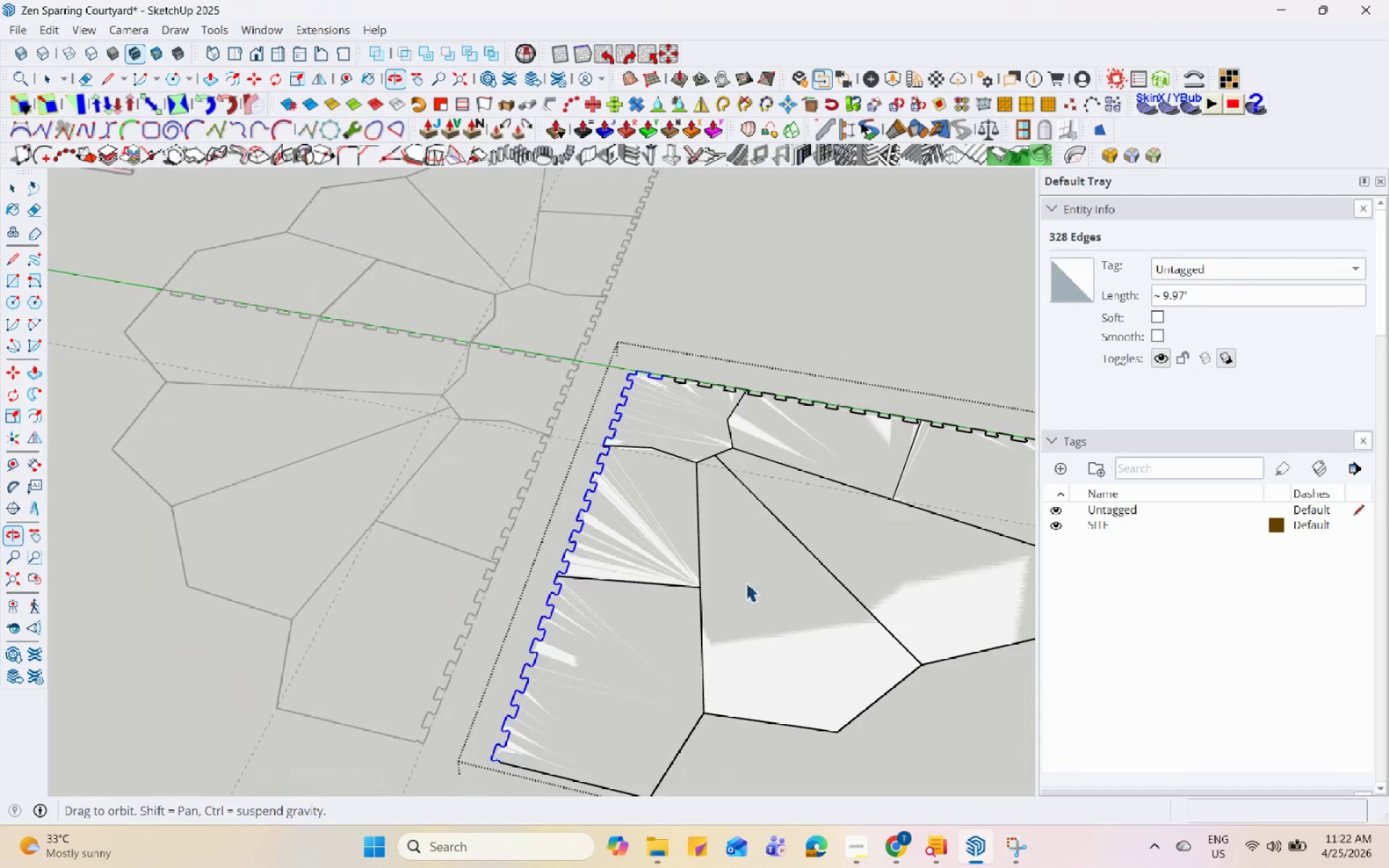 
scroll: coordinate [490, 757], scroll_direction: up, amount: 11.0
 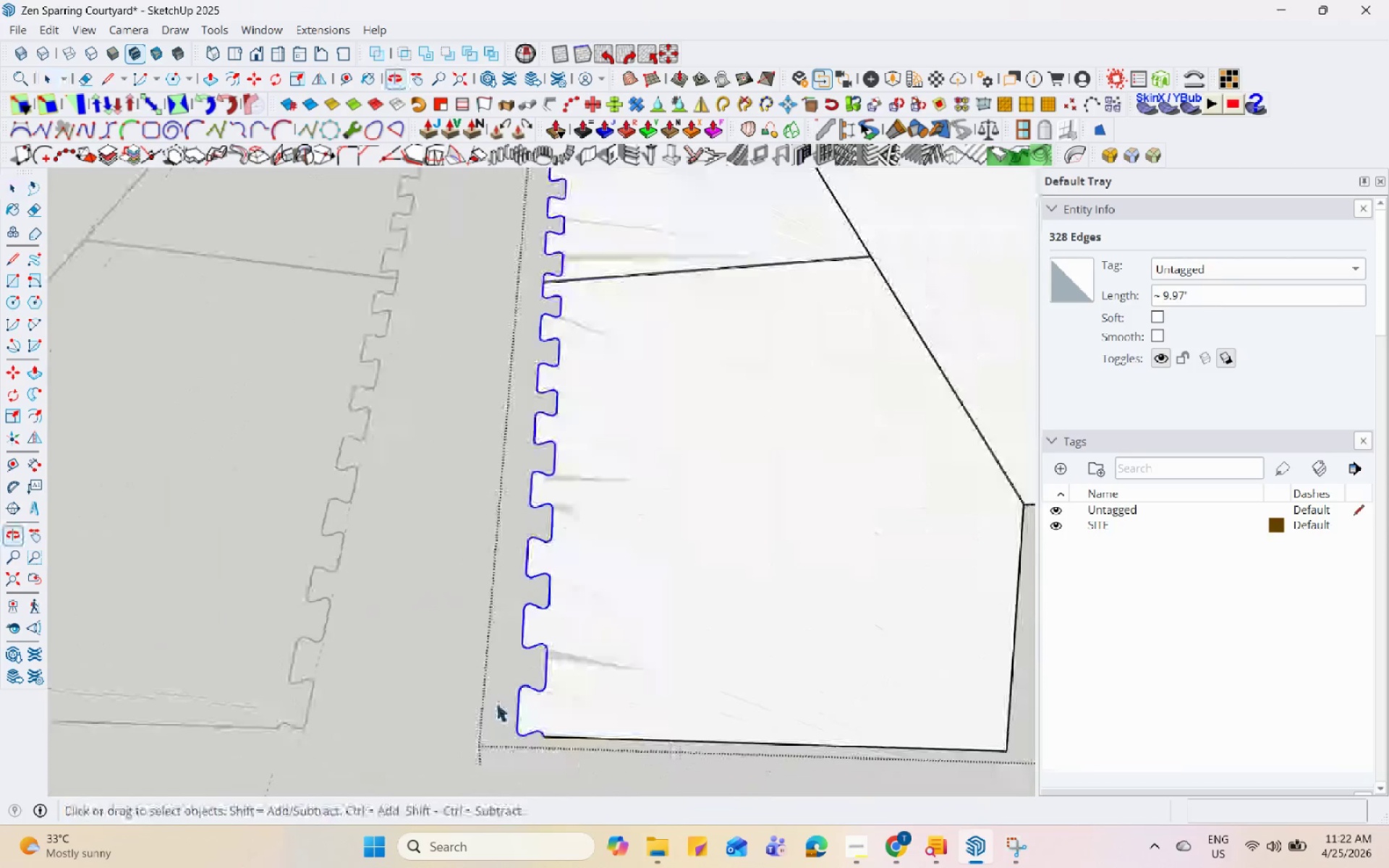 
scroll: coordinate [462, 680], scroll_direction: down, amount: 3.0
 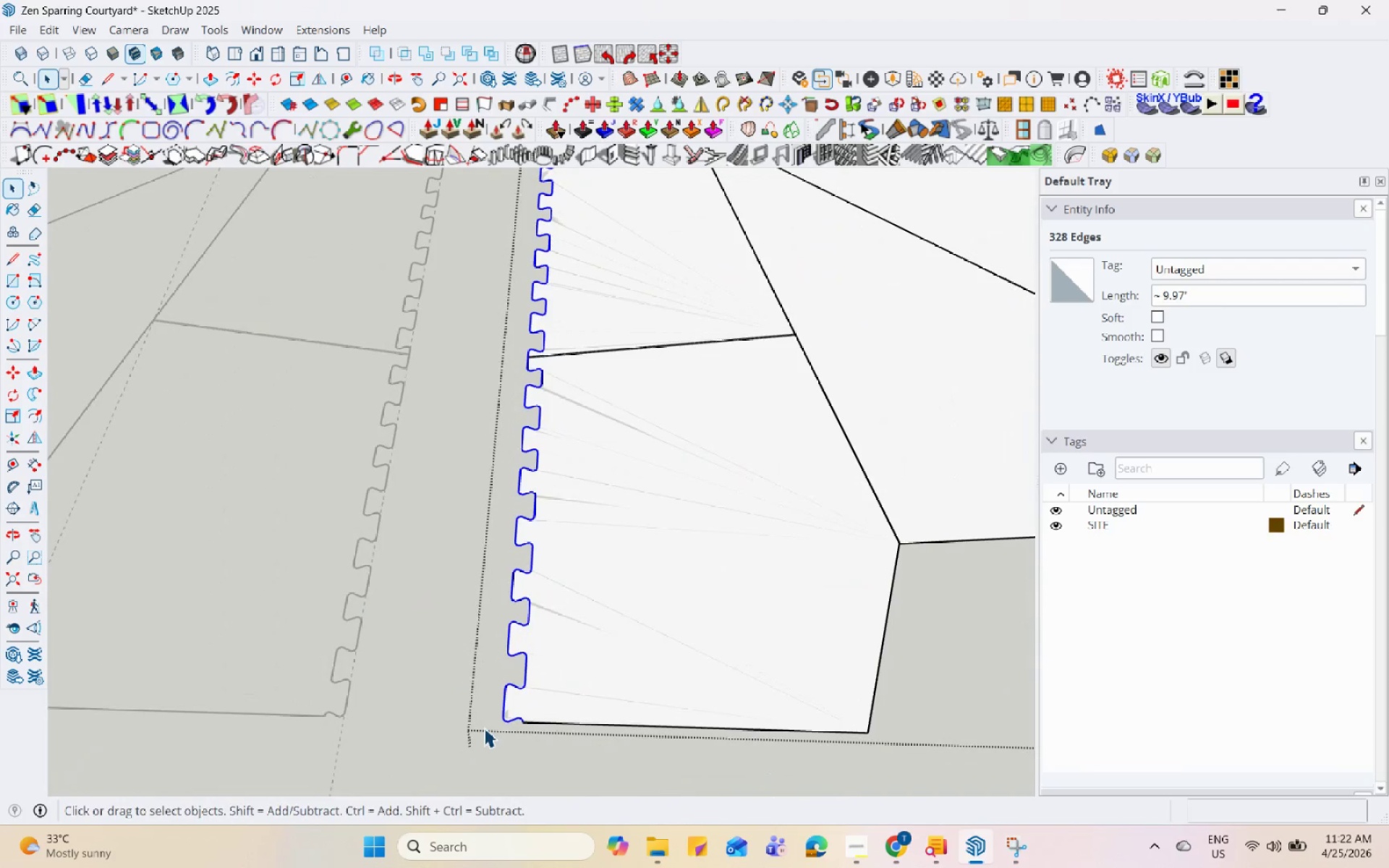 
scroll: coordinate [500, 692], scroll_direction: up, amount: 6.0
 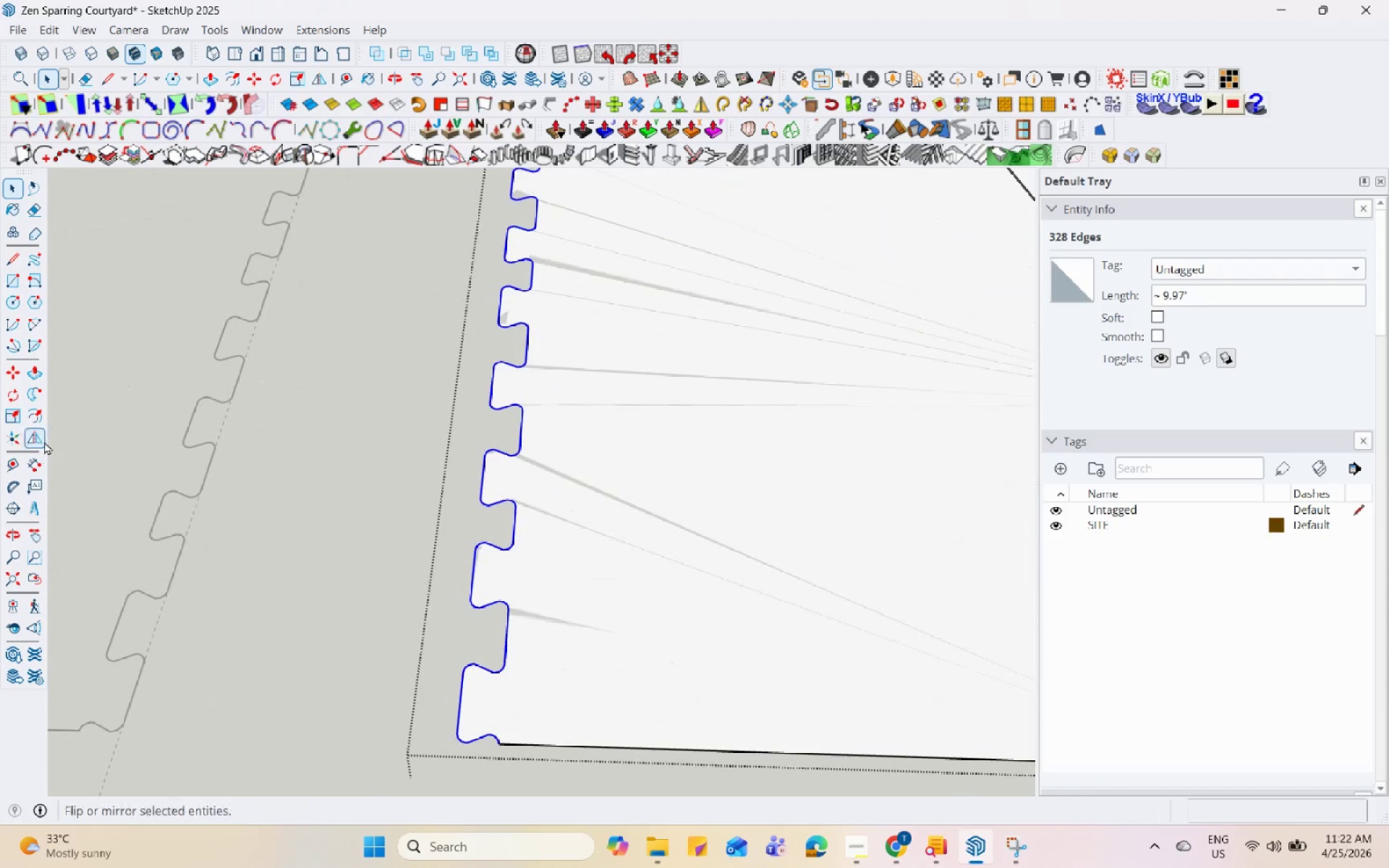 
left_click([36, 439])
 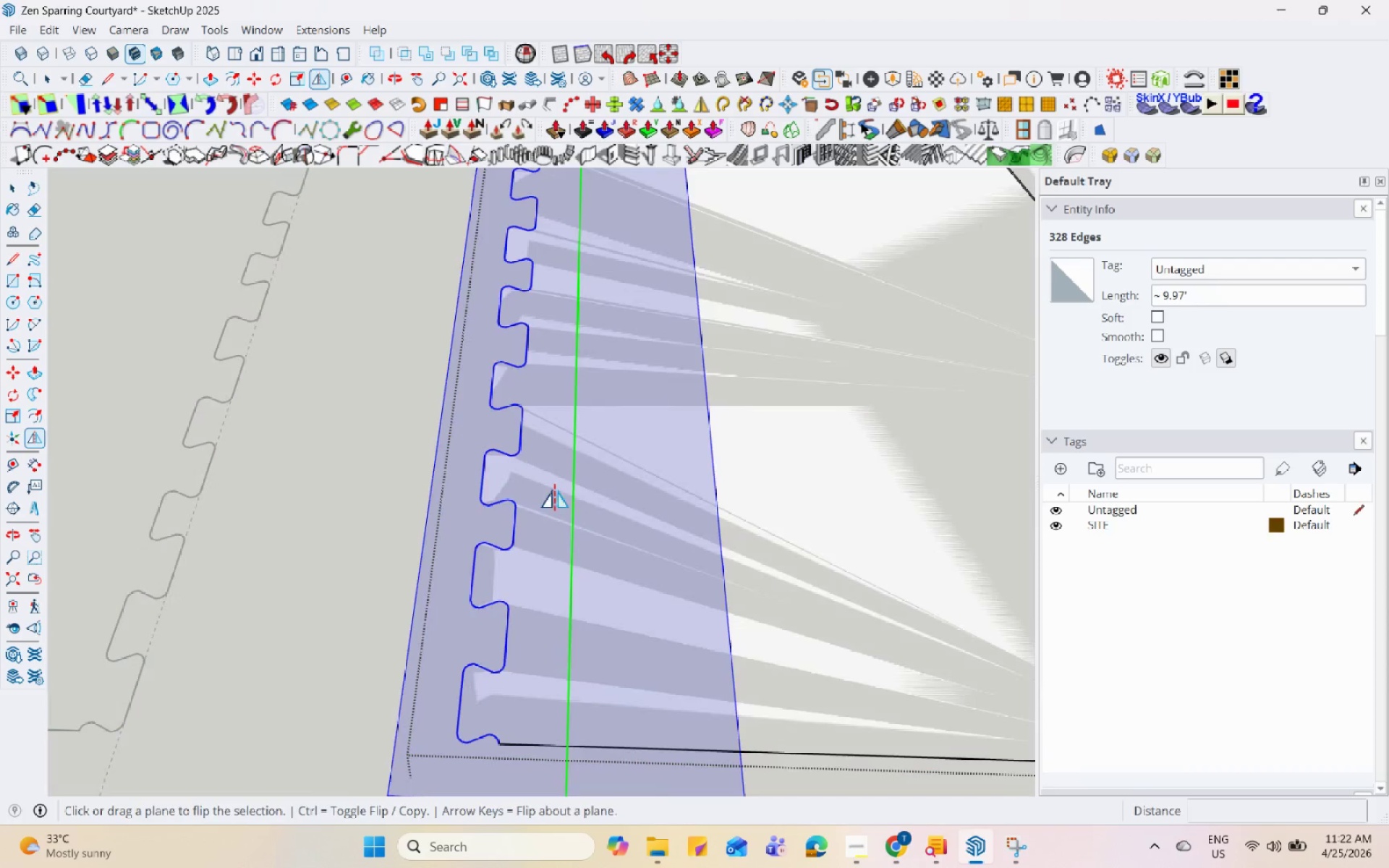 
scroll: coordinate [536, 754], scroll_direction: down, amount: 18.0
 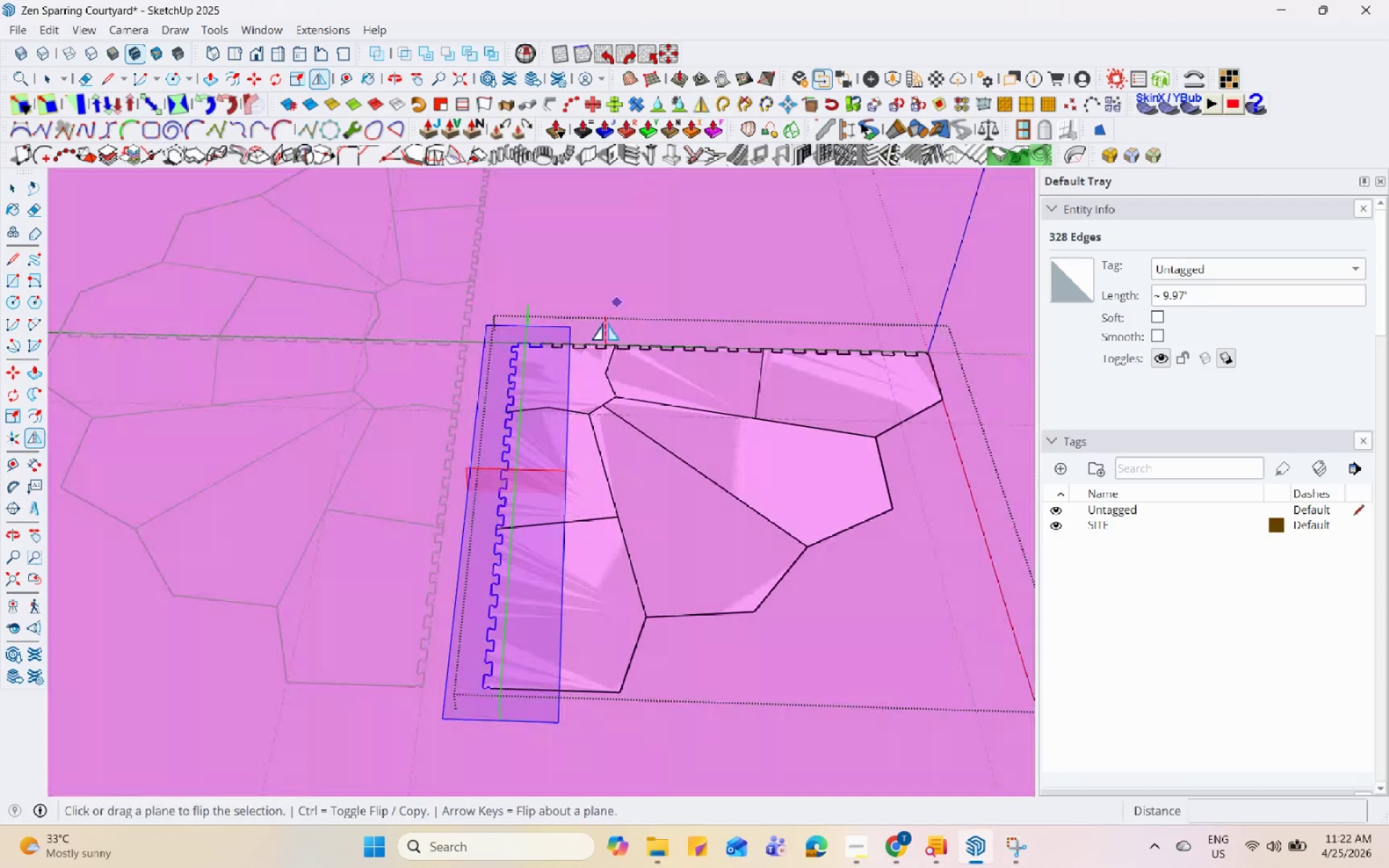 
key(Space)
 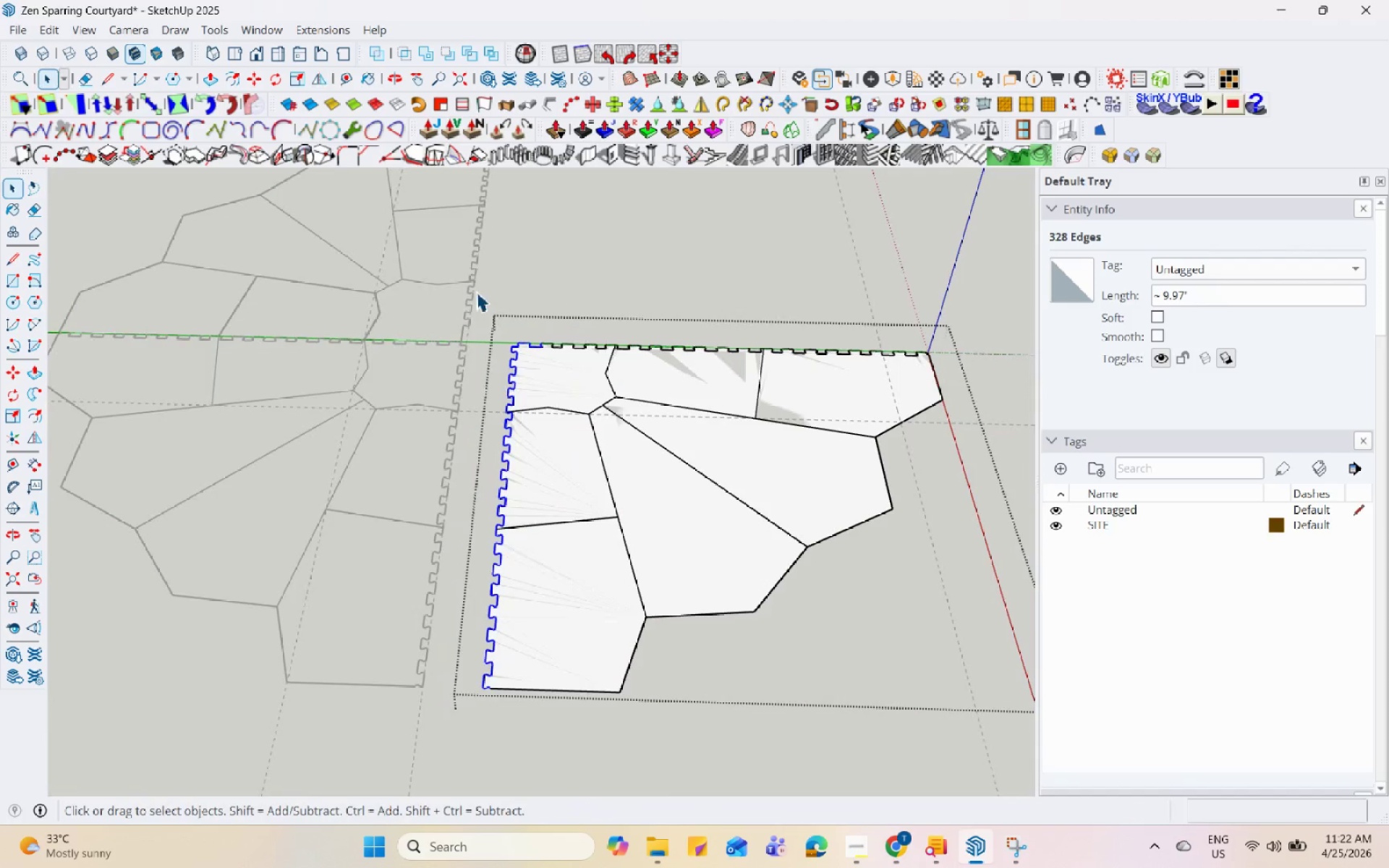 
left_click_drag(start_coordinate=[492, 284], to_coordinate=[527, 715])
 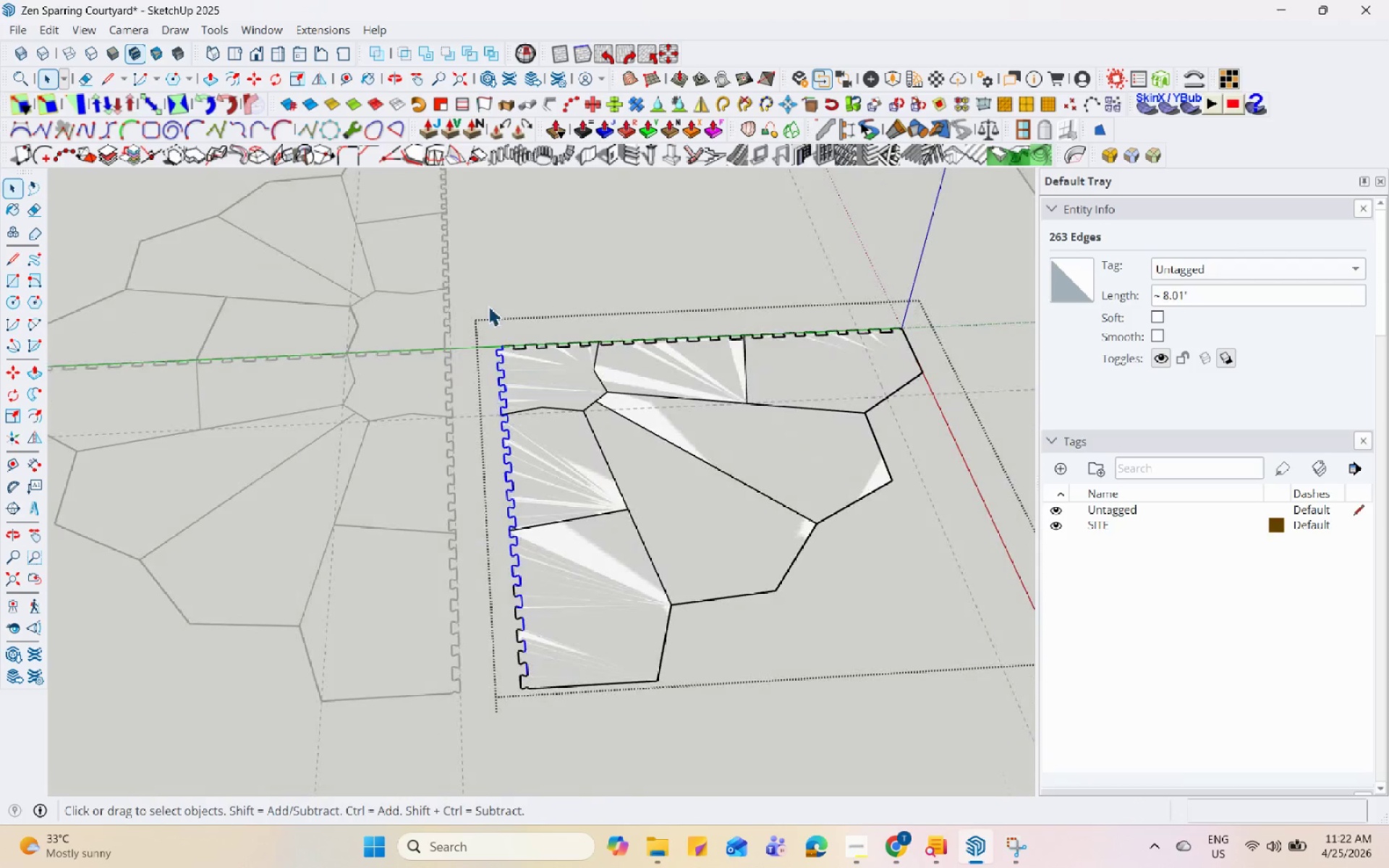 
left_click_drag(start_coordinate=[475, 299], to_coordinate=[532, 721])
 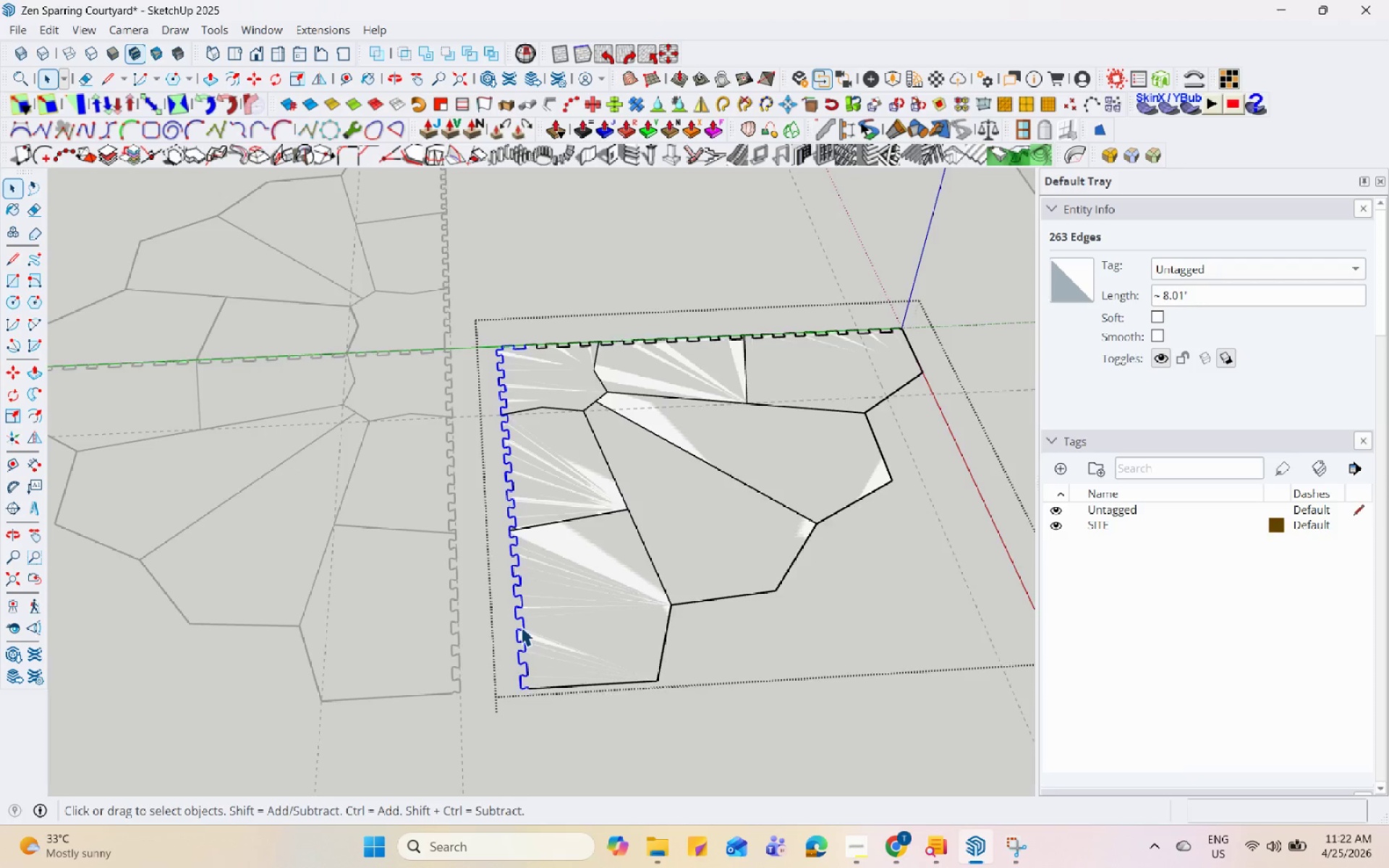 
scroll: coordinate [521, 626], scroll_direction: up, amount: 4.0
 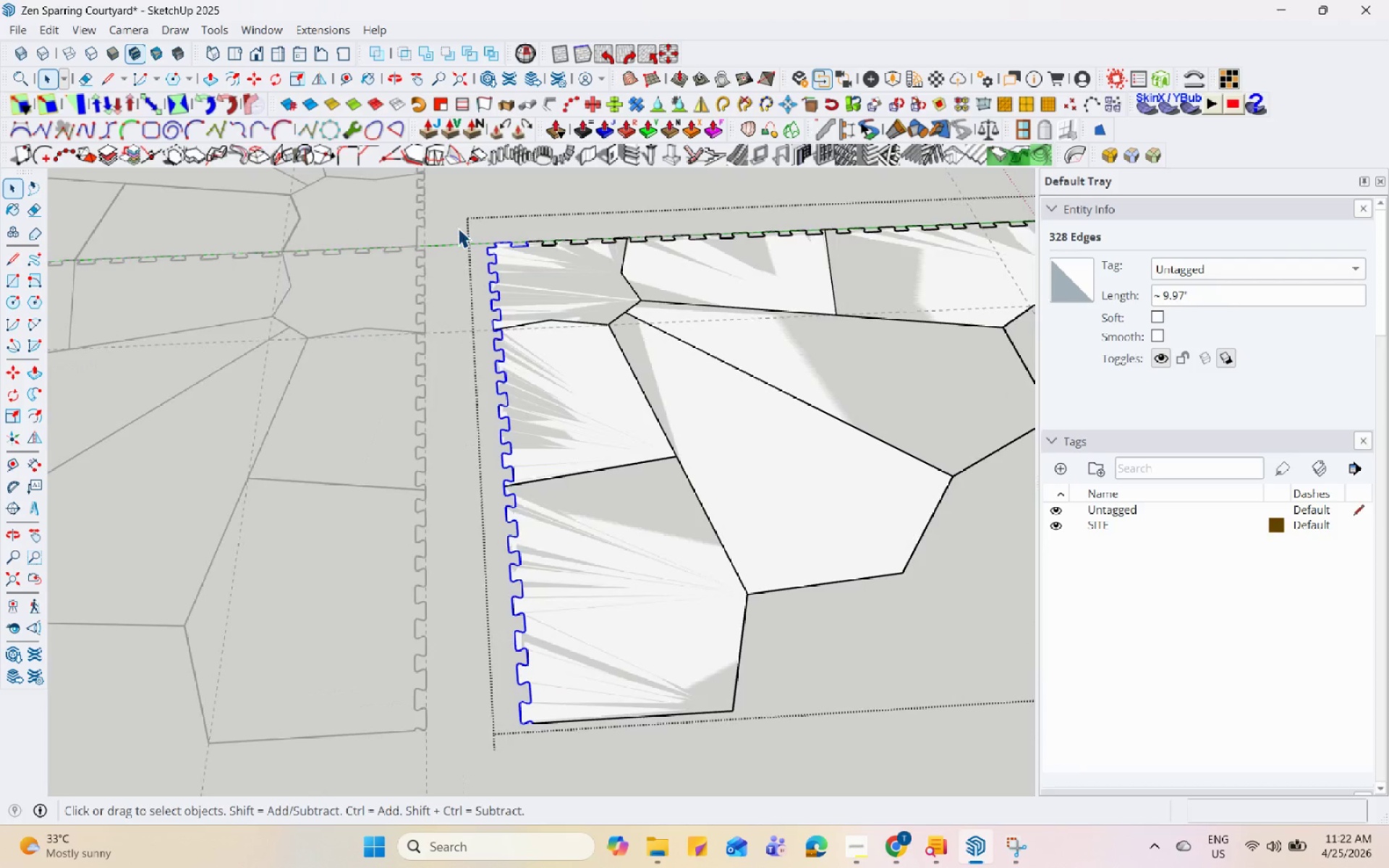 
left_click_drag(start_coordinate=[453, 207], to_coordinate=[538, 759])
 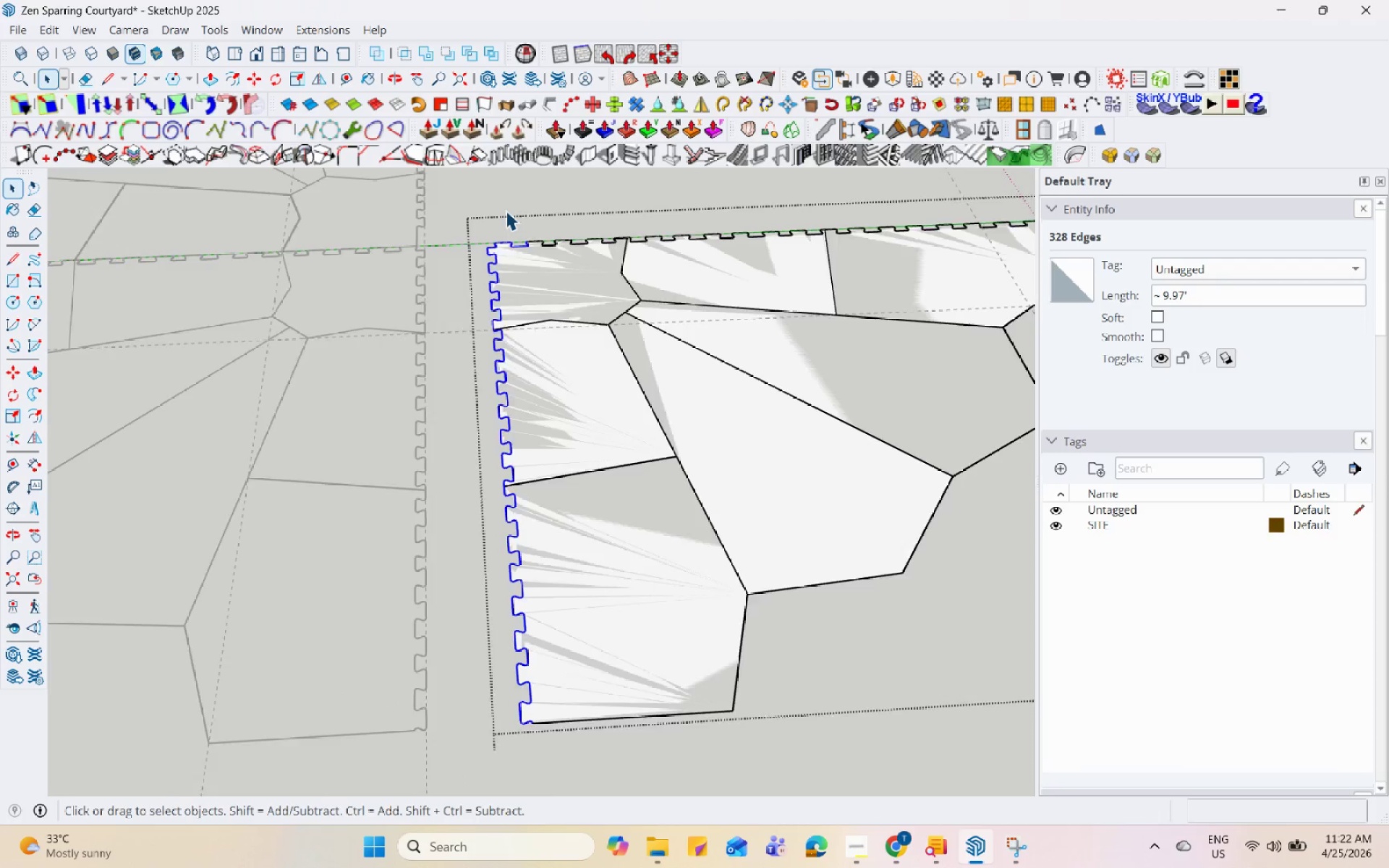 
hold_key(key=ShiftLeft, duration=4.22)
 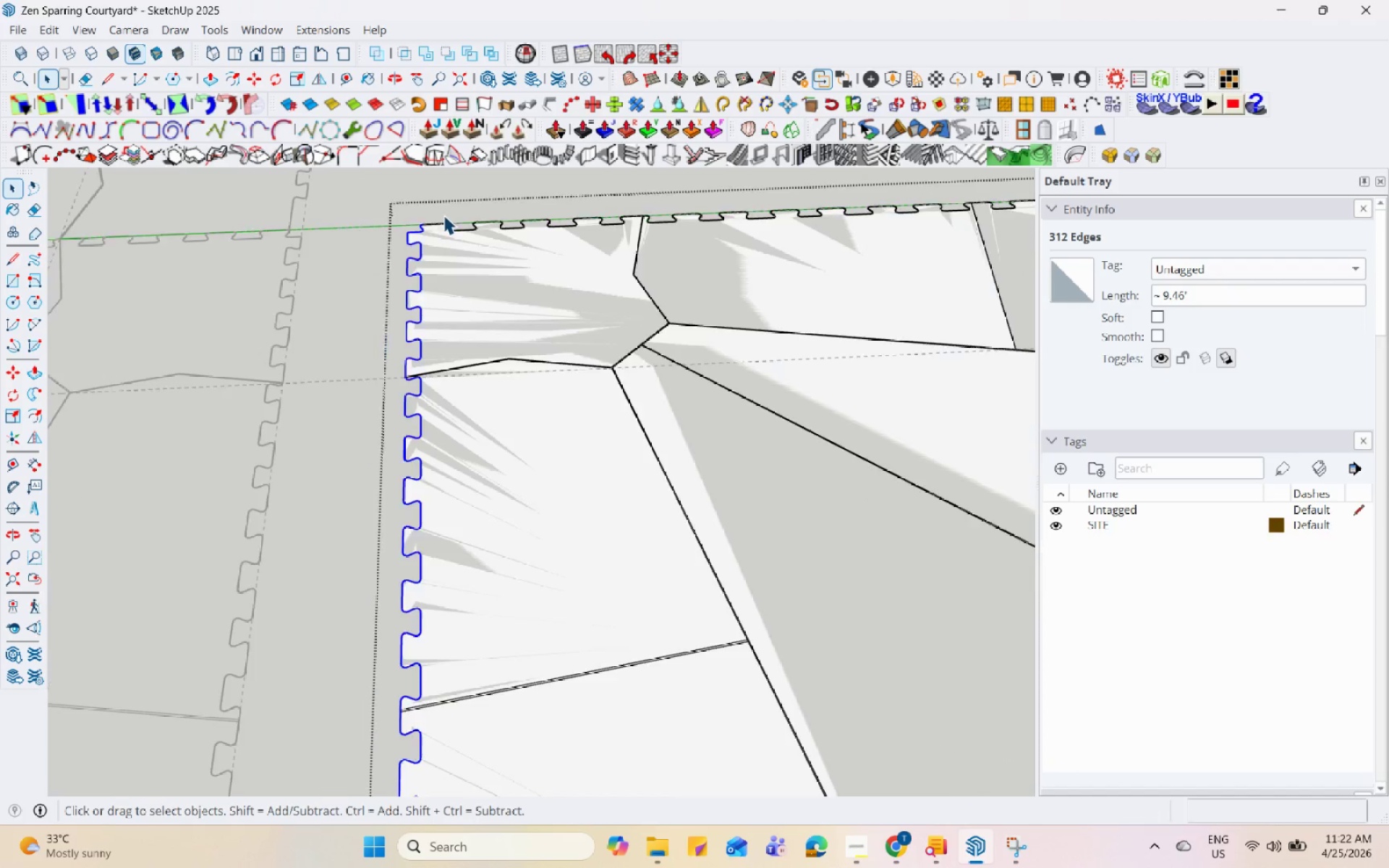 
hold_key(key=ControlLeft, duration=3.33)
 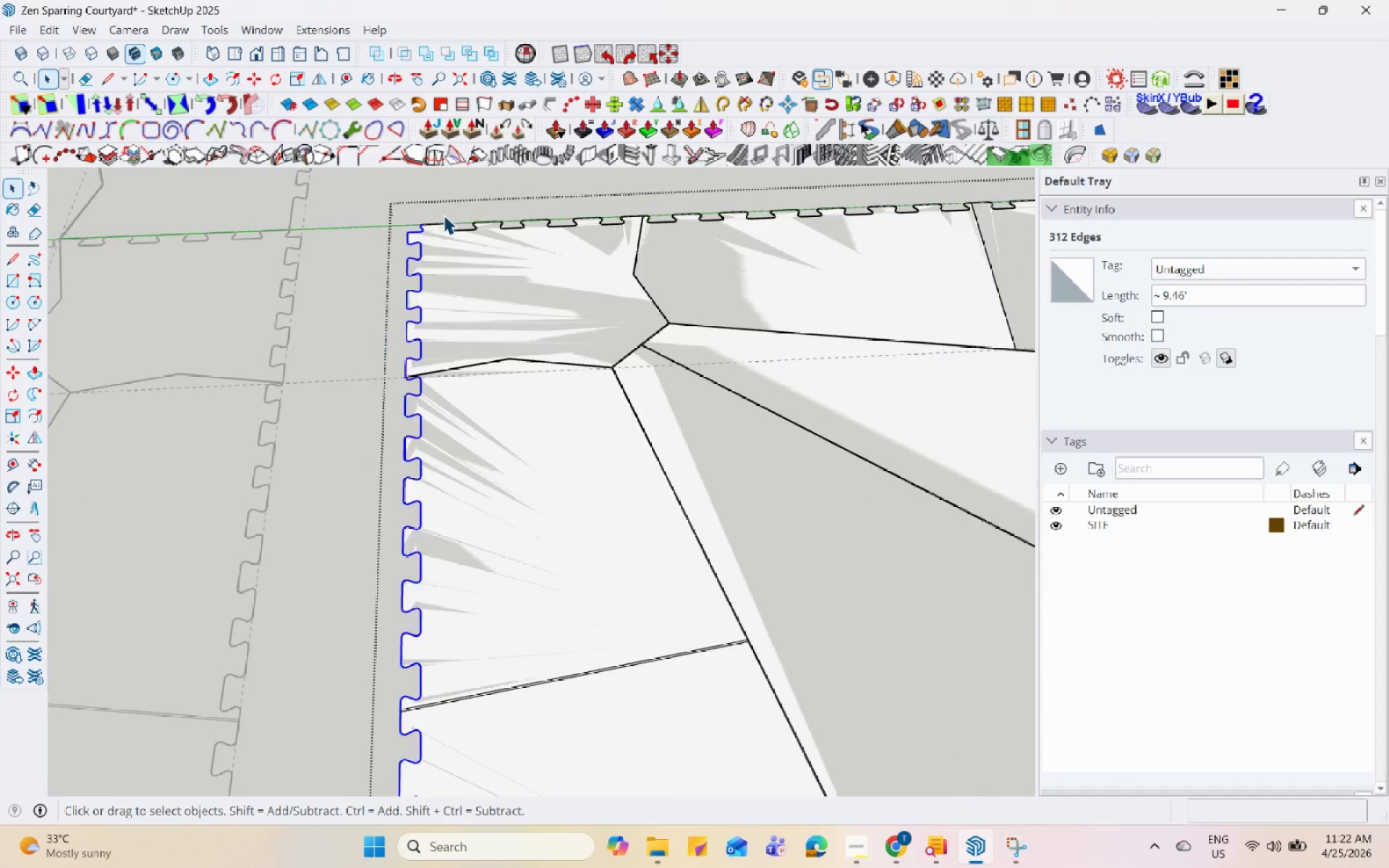 
scroll: coordinate [532, 250], scroll_direction: up, amount: 16.0
 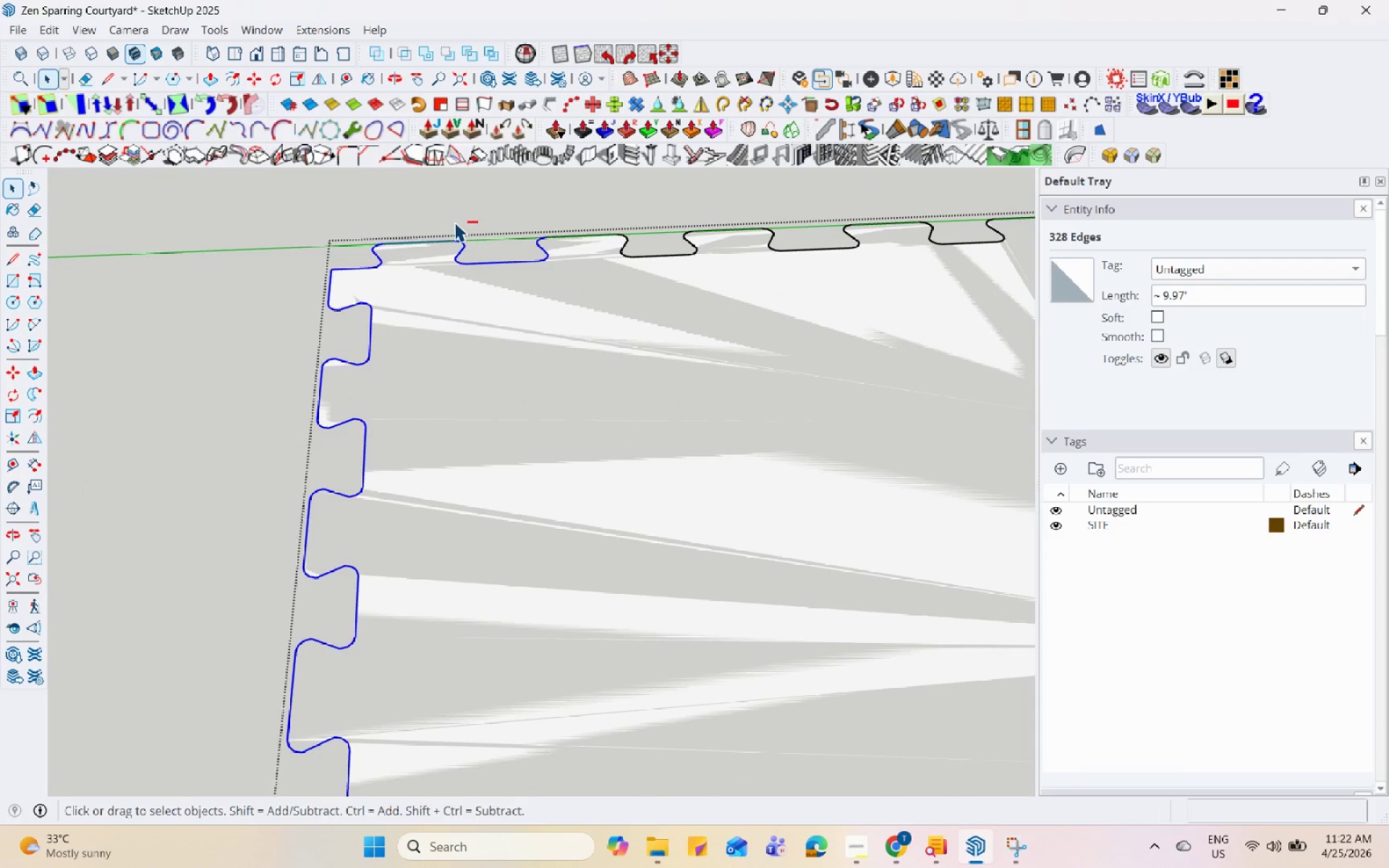 
left_click_drag(start_coordinate=[430, 212], to_coordinate=[601, 326])
 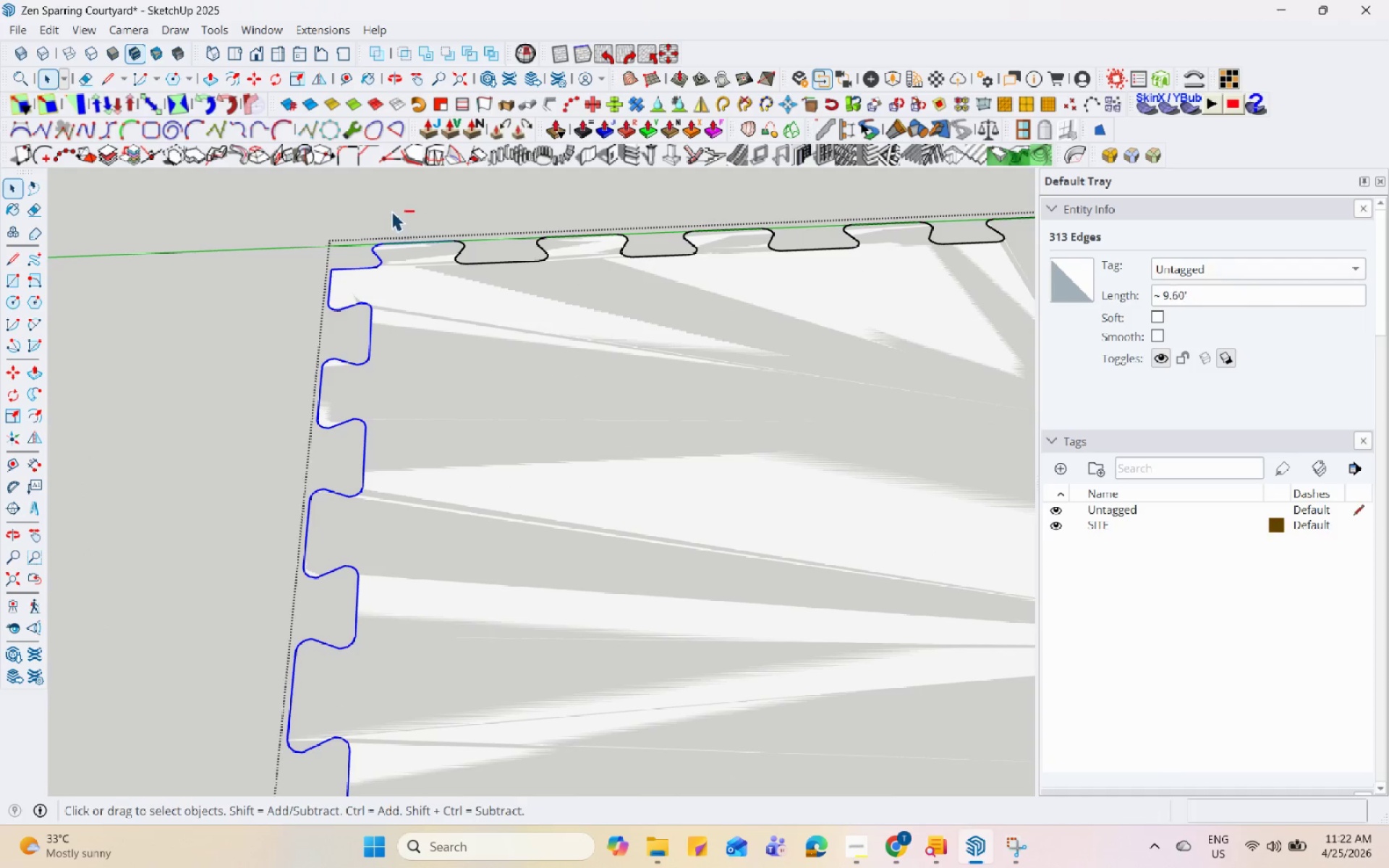 
left_click_drag(start_coordinate=[391, 211], to_coordinate=[498, 313])
 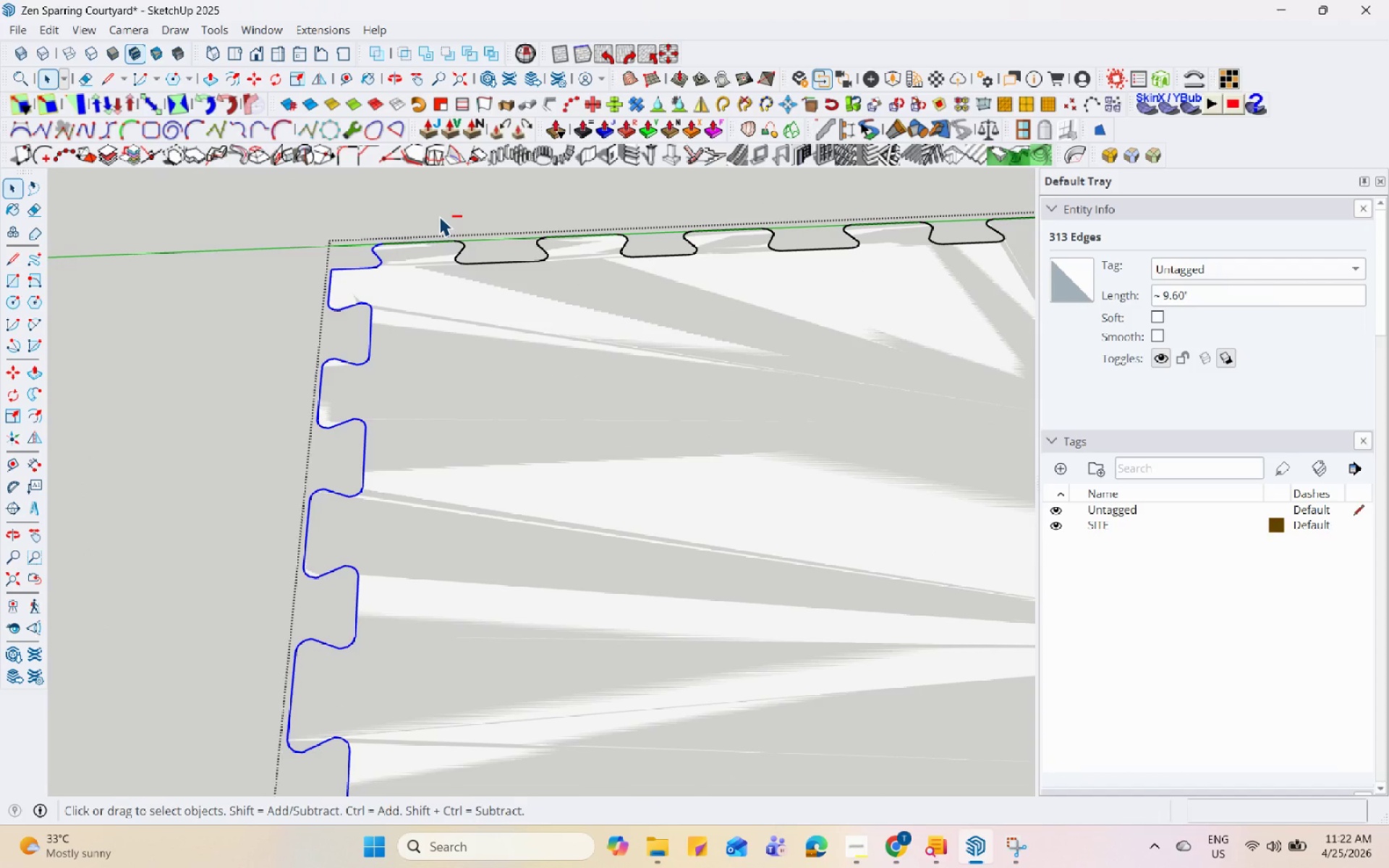 
scroll: coordinate [446, 605], scroll_direction: down, amount: 6.0
 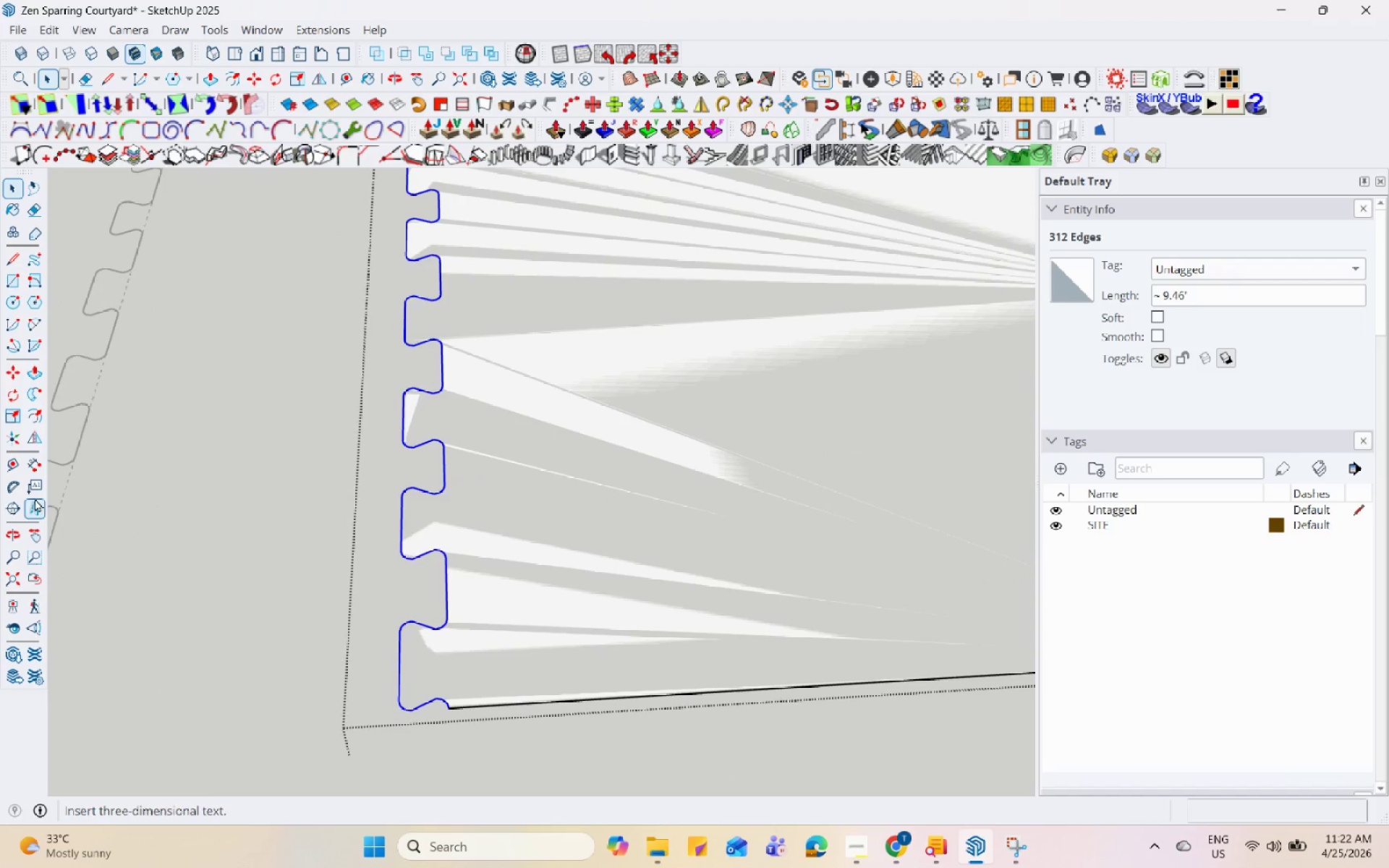 
mouse_move([39, 438])
 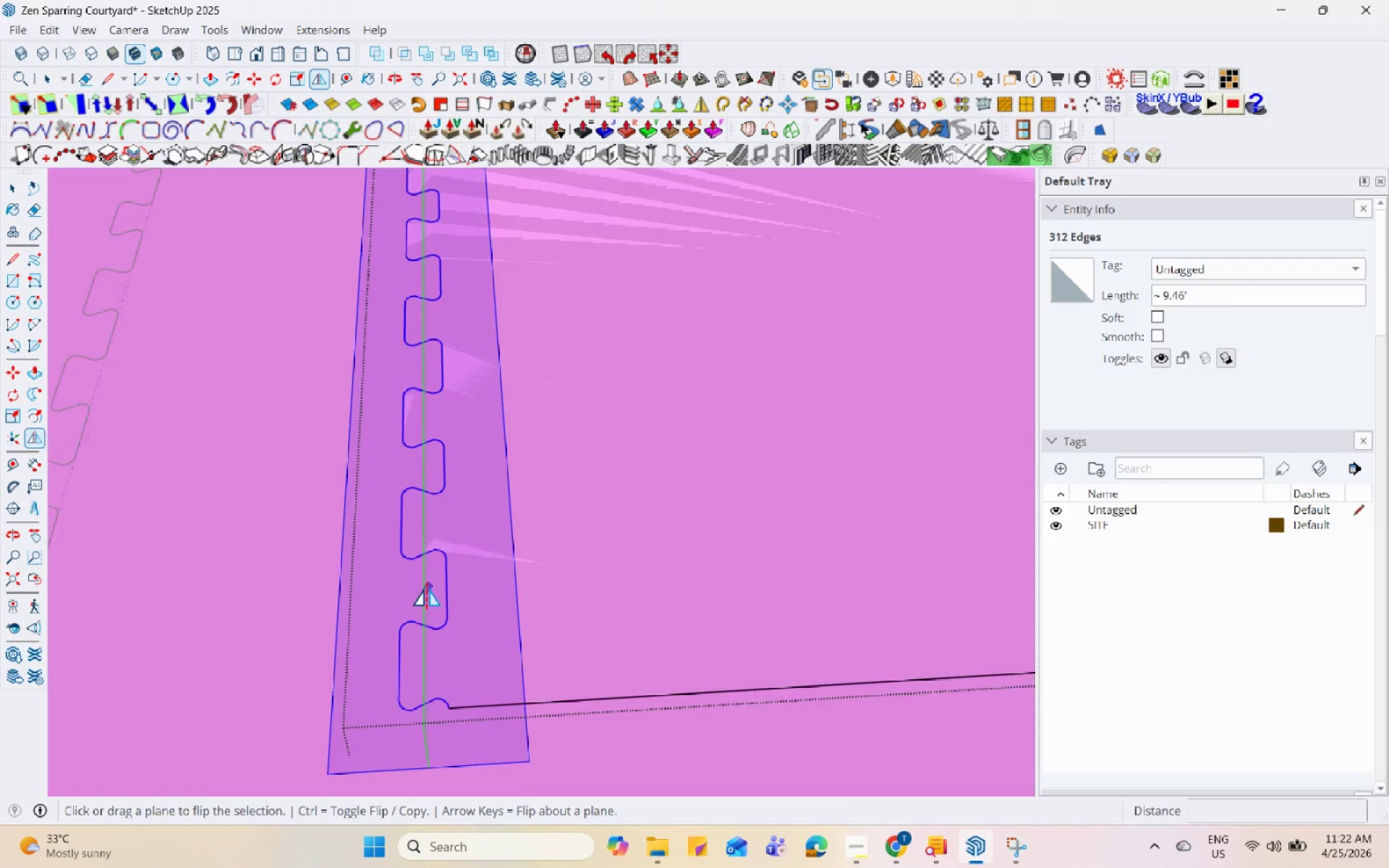 
left_click([425, 587])
 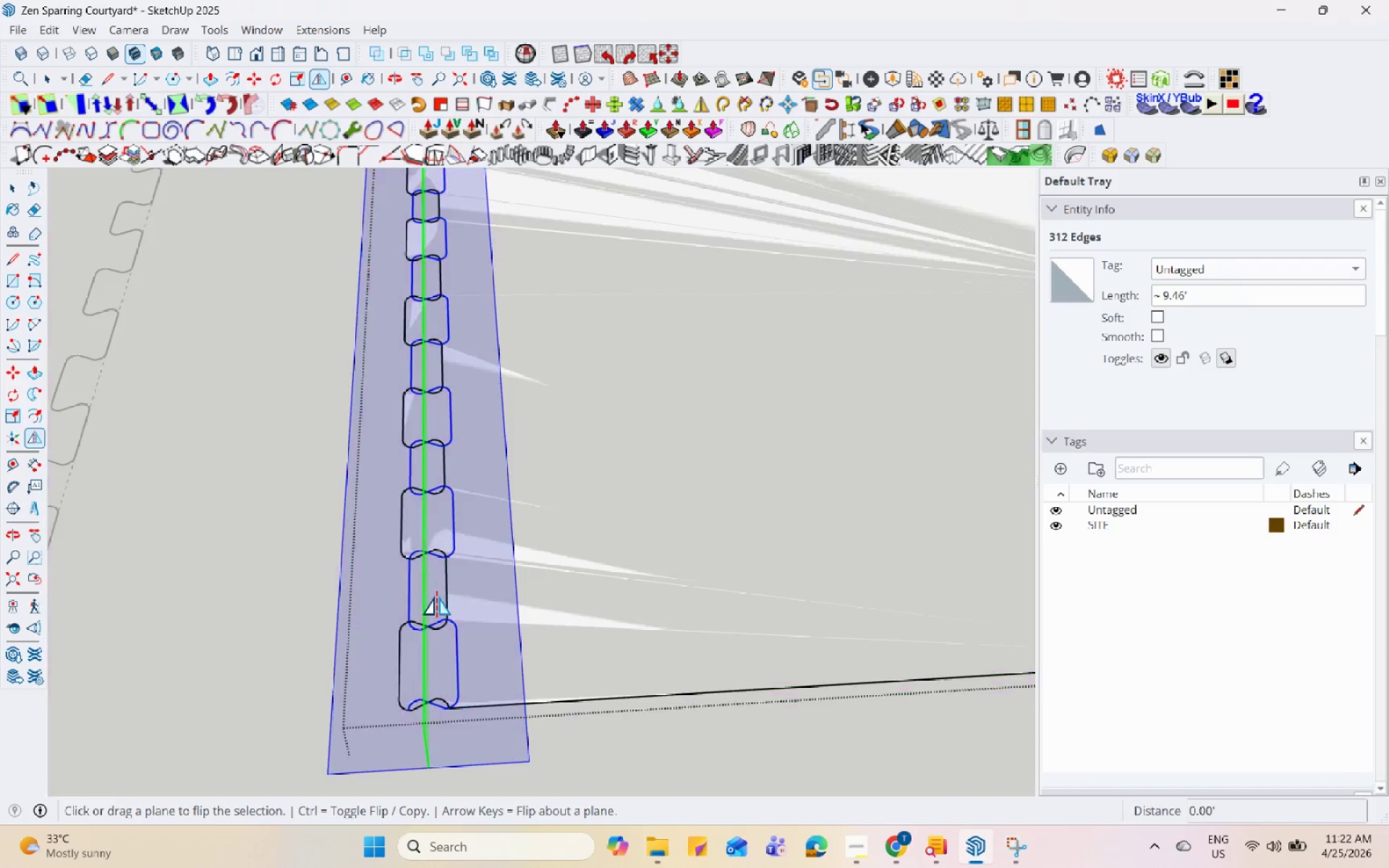 
scroll: coordinate [555, 721], scroll_direction: down, amount: 11.0
 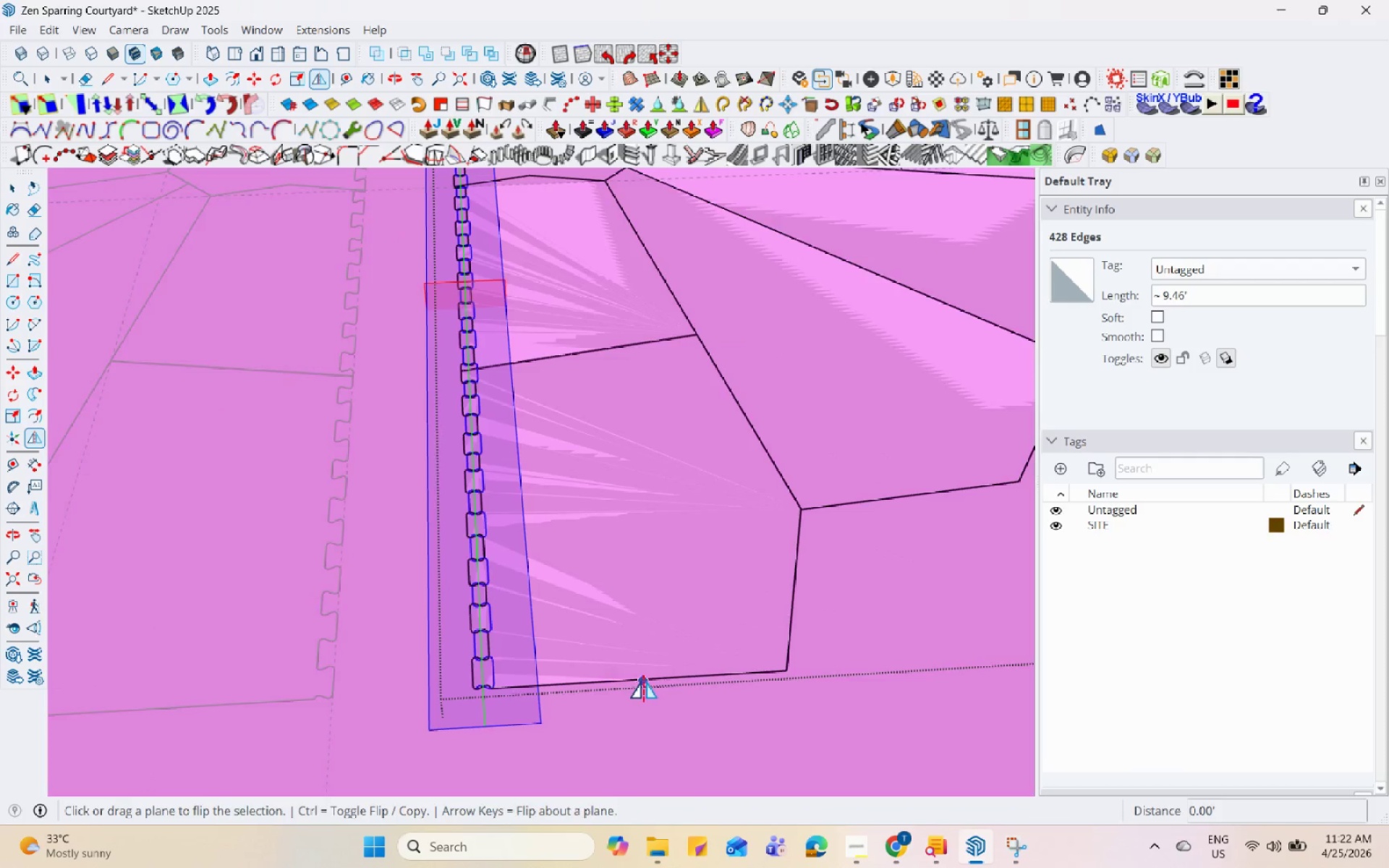 
key(Space)
 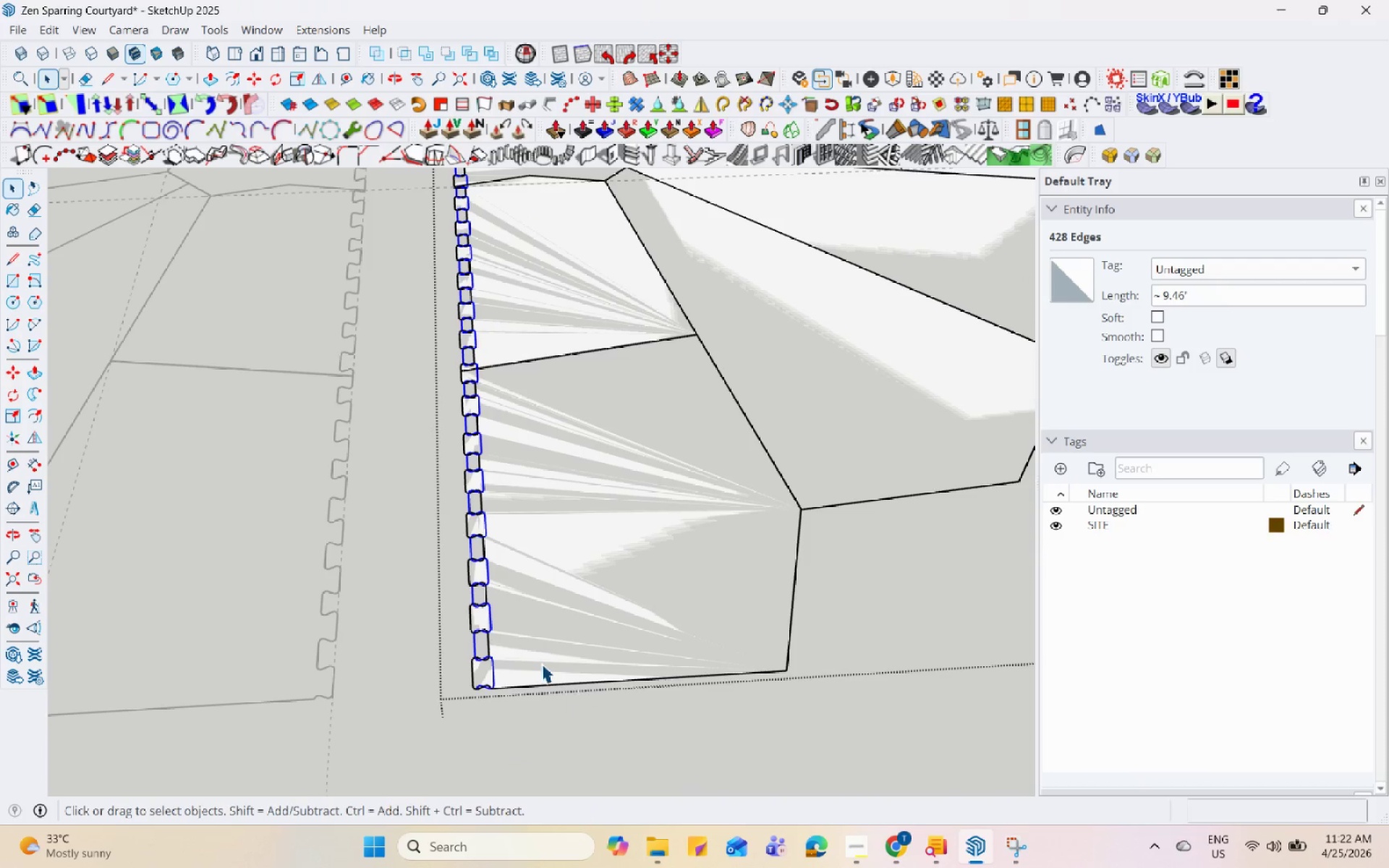 
key(Control+Z)
 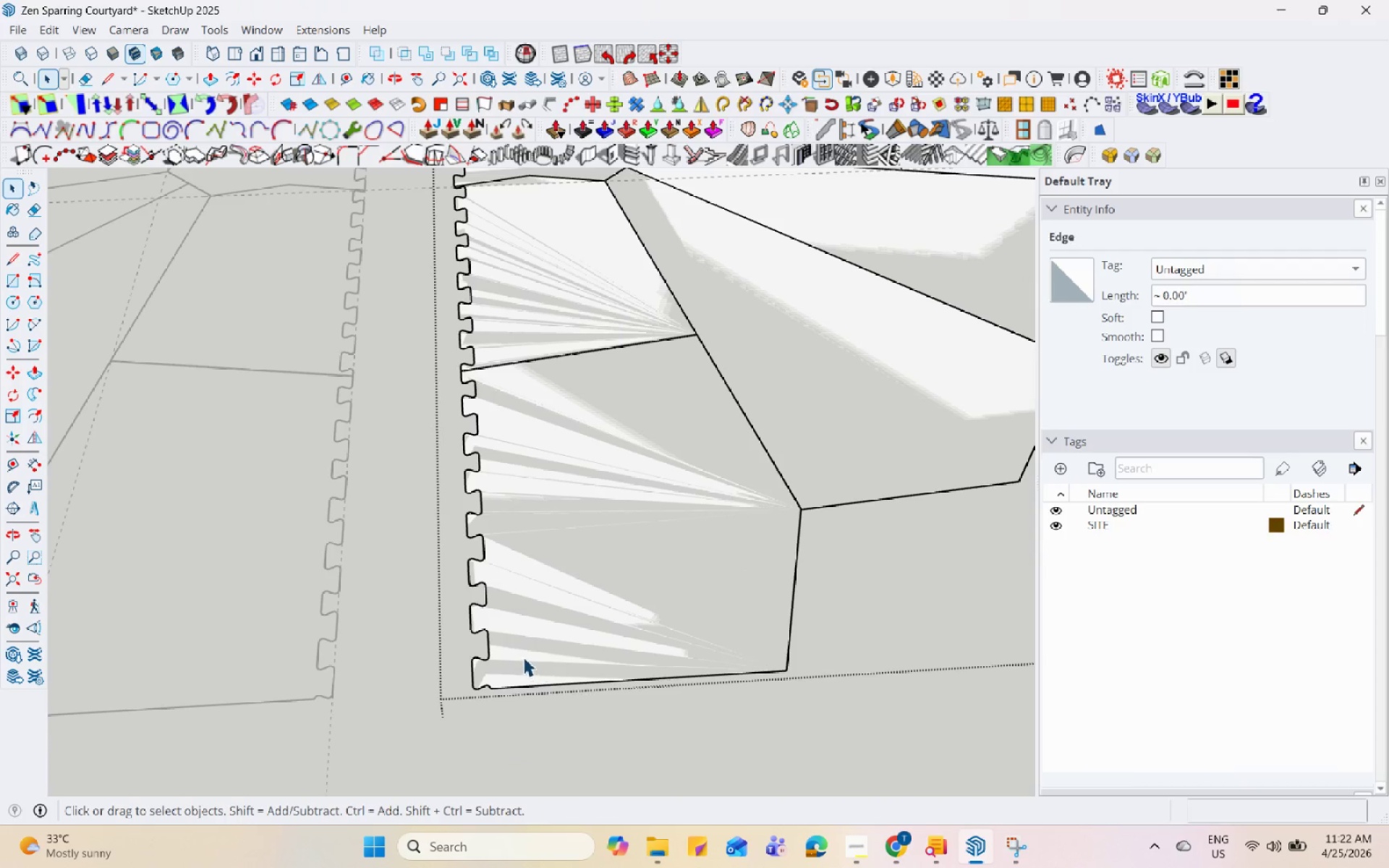 
scroll: coordinate [475, 715], scroll_direction: down, amount: 6.0
 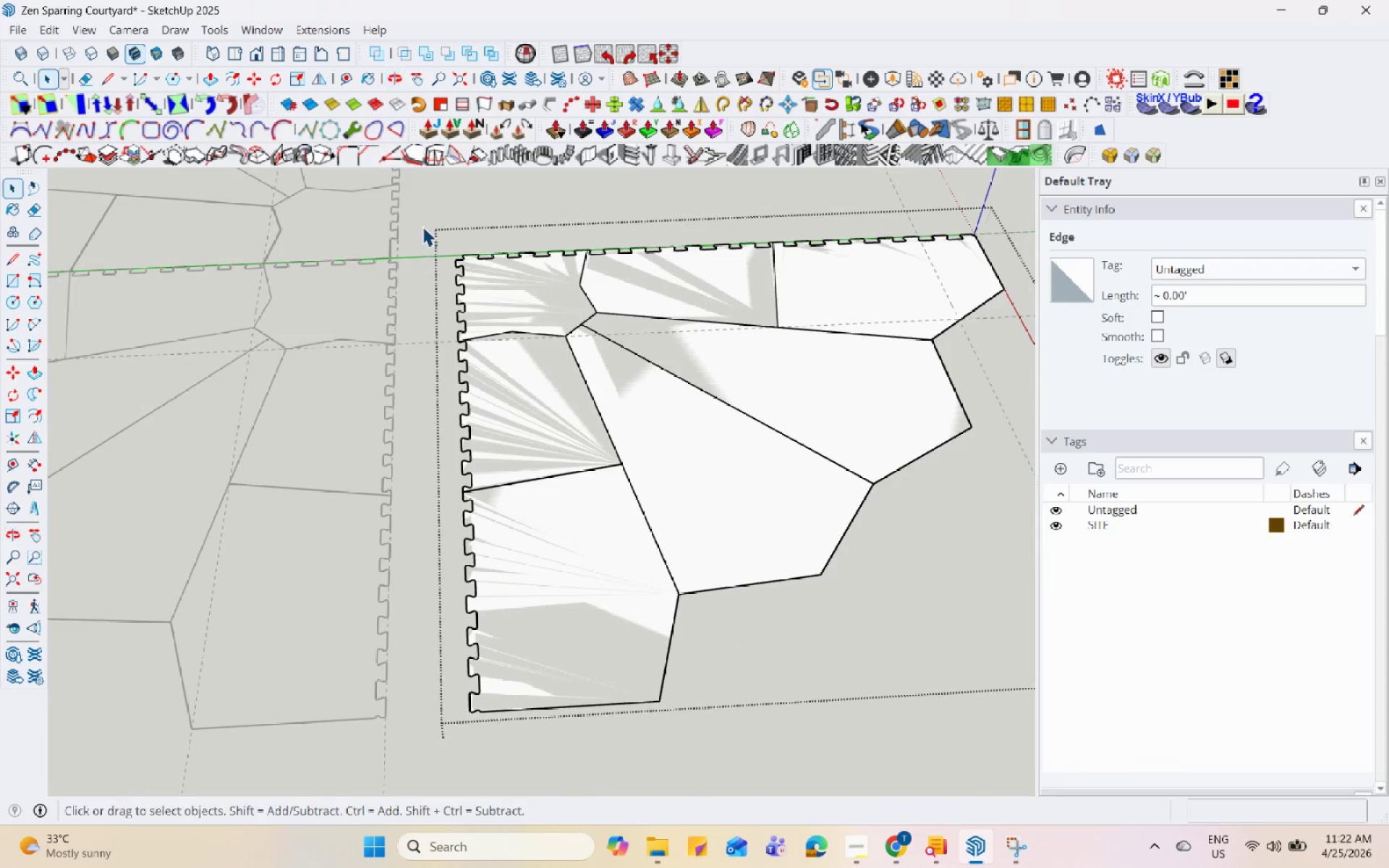 
left_click_drag(start_coordinate=[422, 225], to_coordinate=[483, 741])
 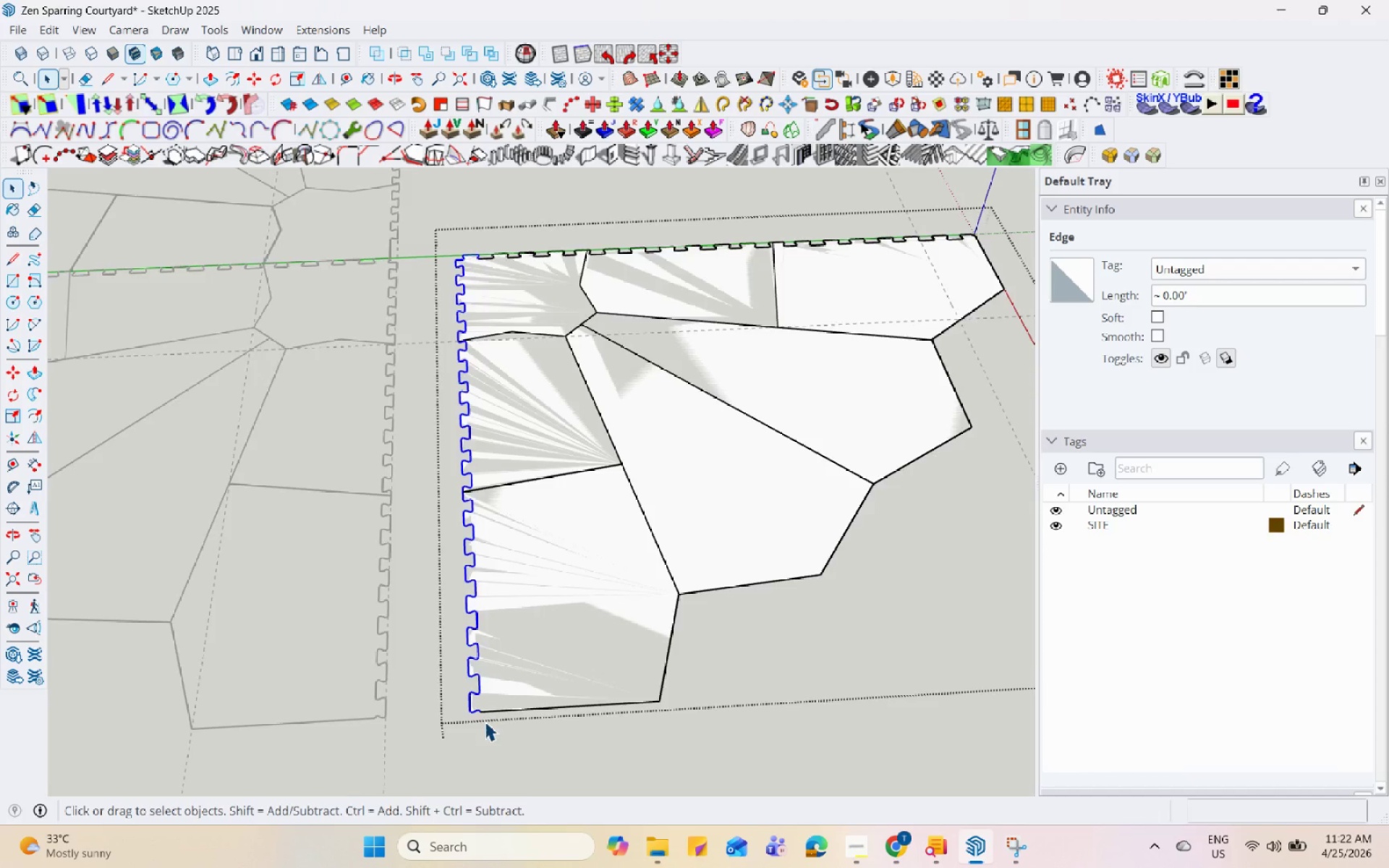 
scroll: coordinate [483, 660], scroll_direction: up, amount: 12.0
 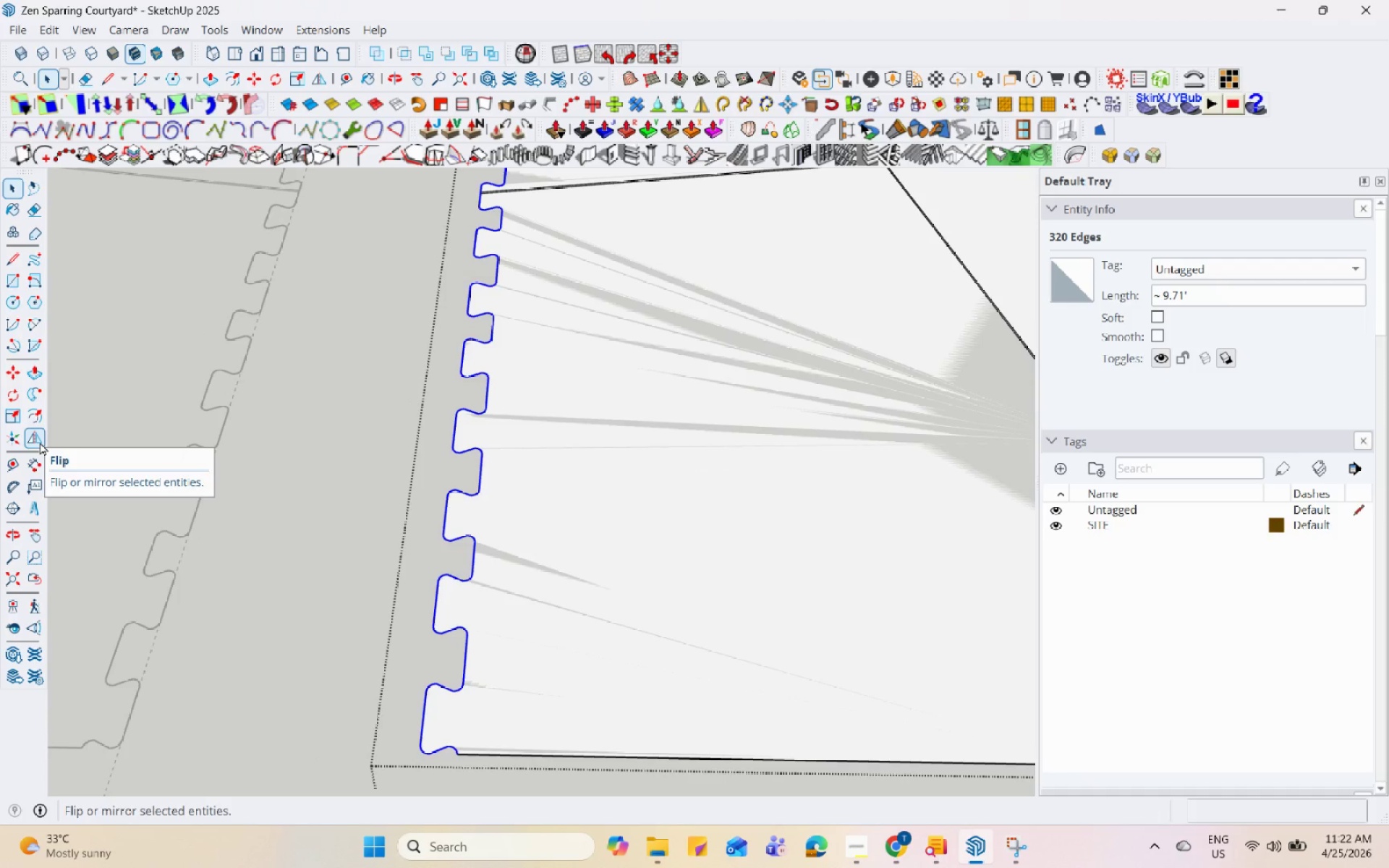 
wait(6.96)
 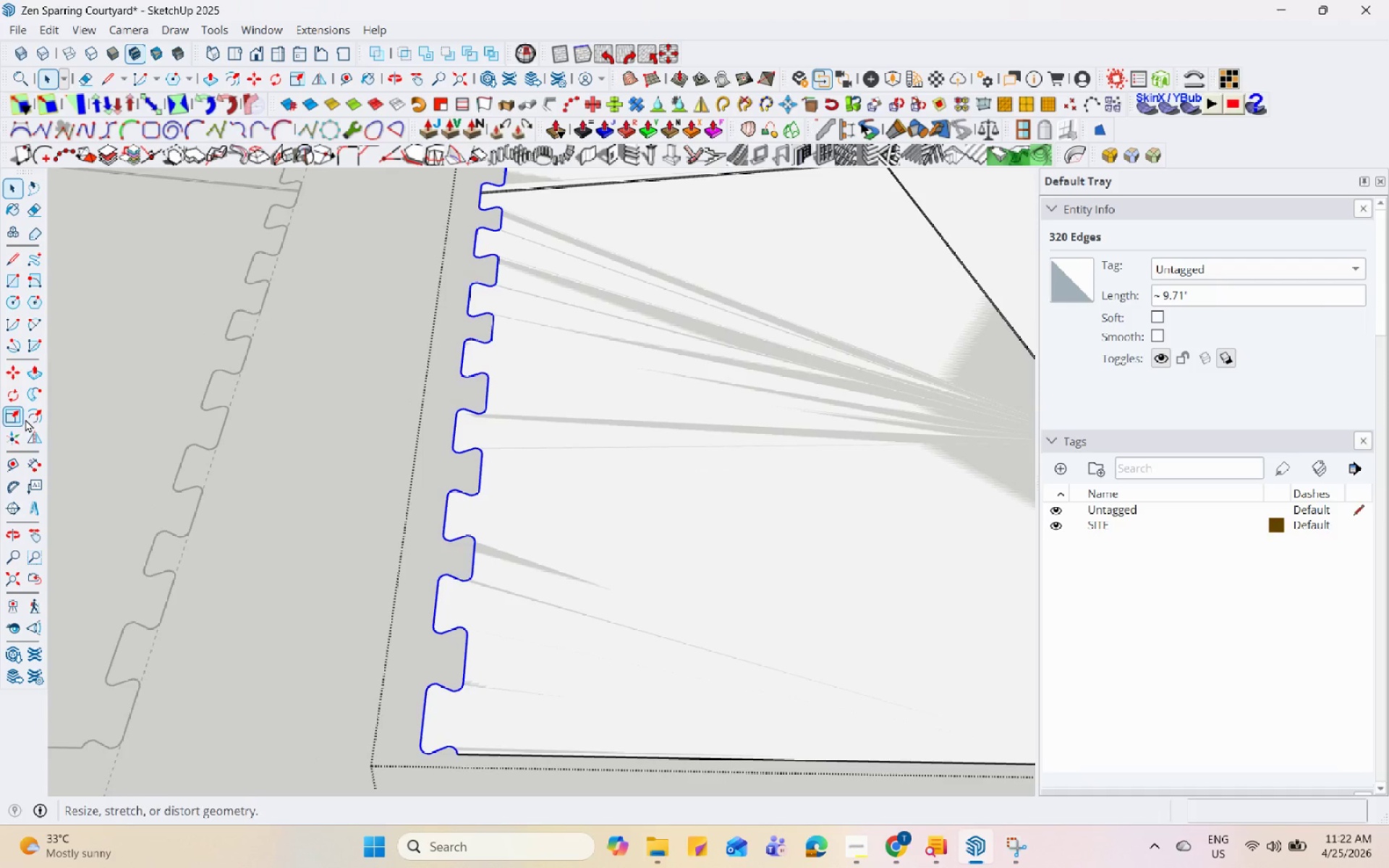 
left_click([40, 442])
 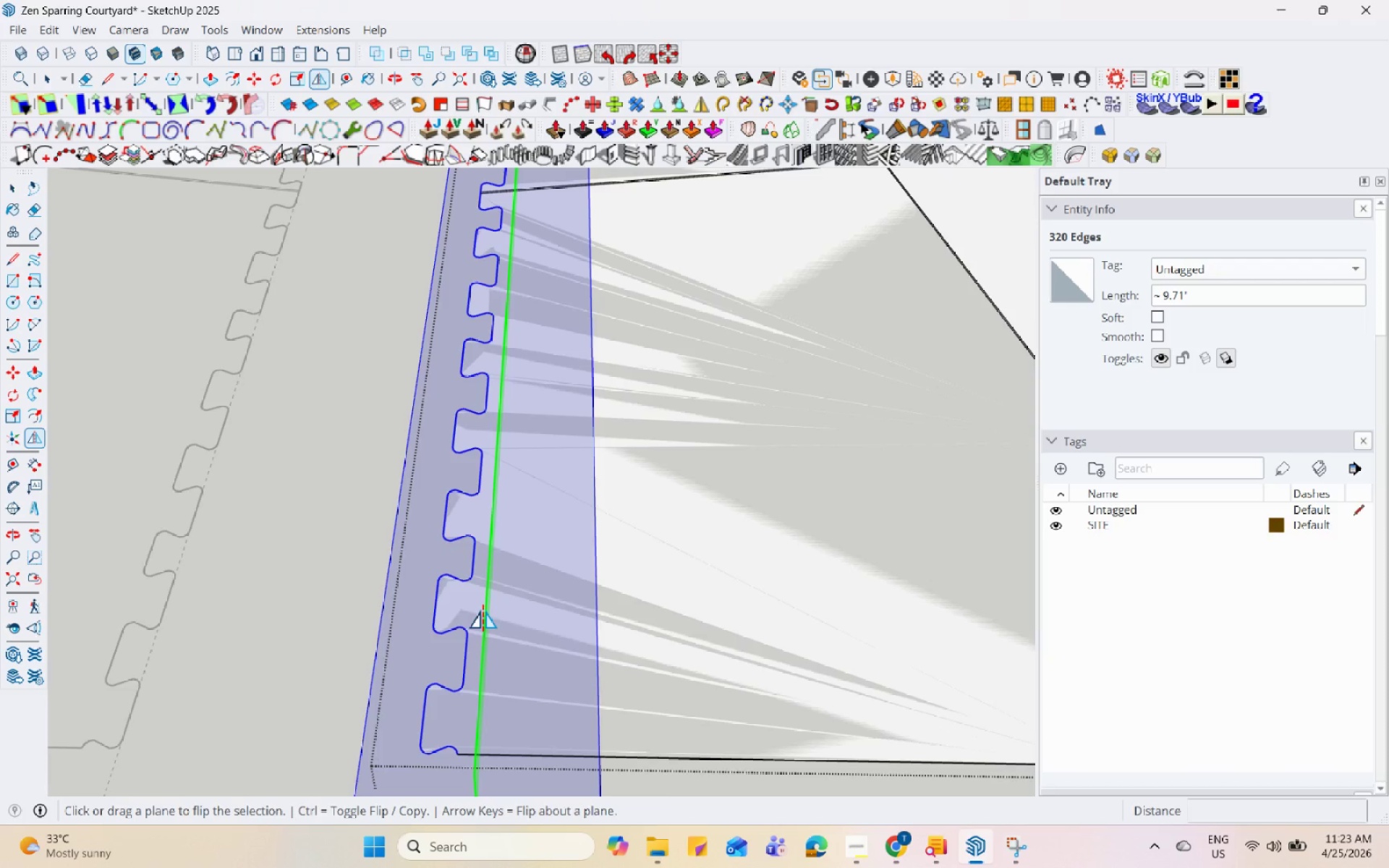 
left_click([487, 610])
 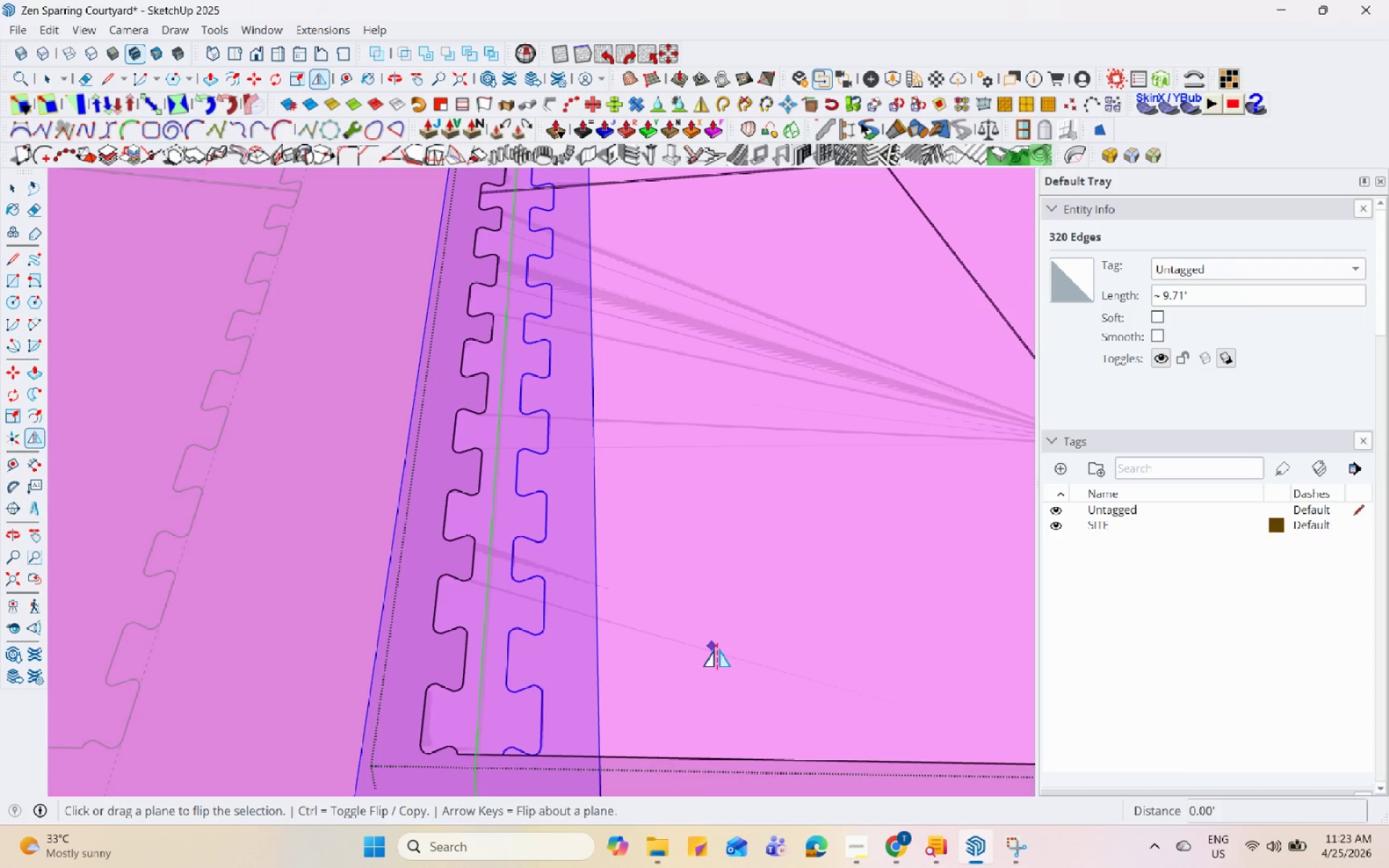 
mouse_move([702, 650])
 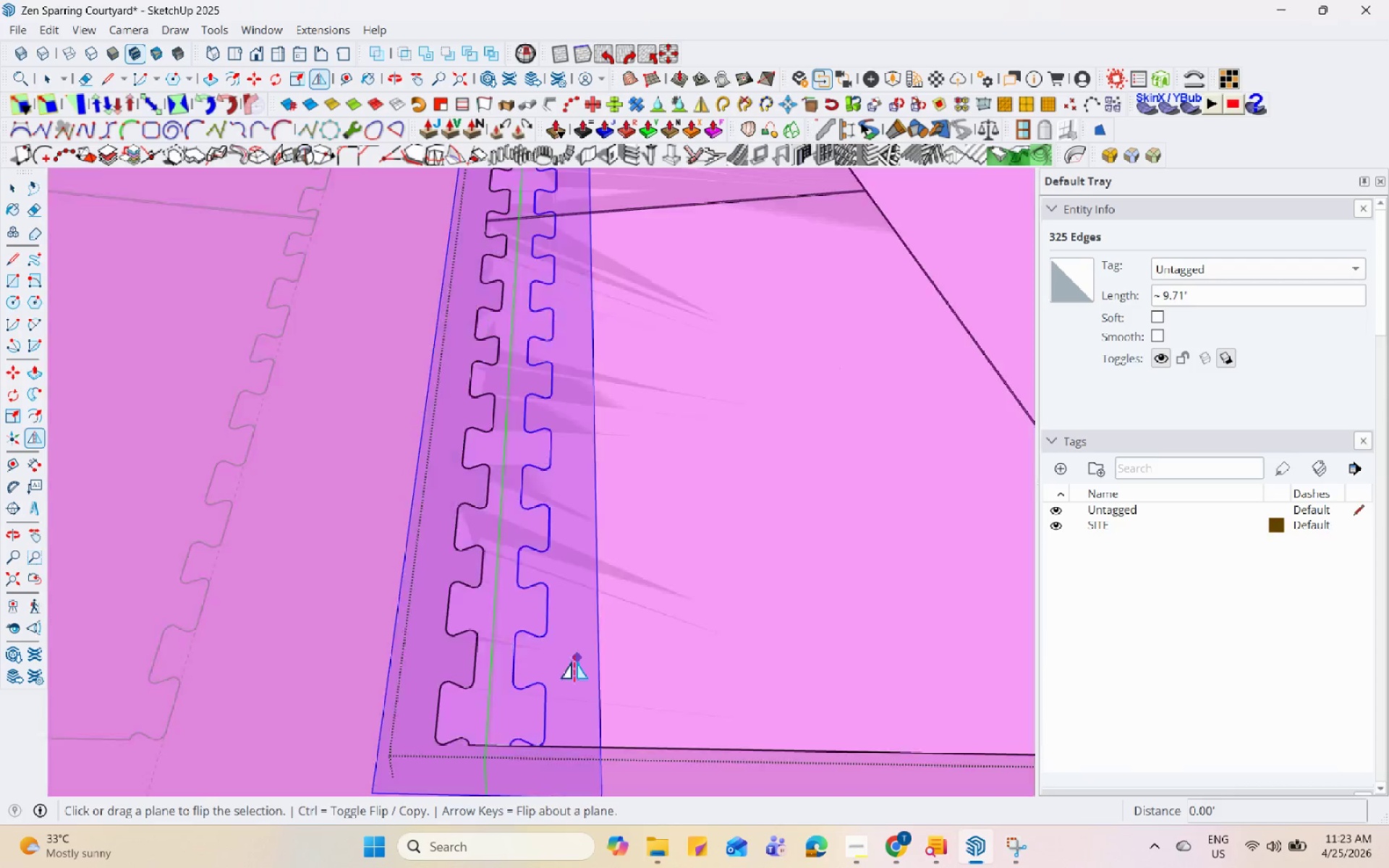 
key(Space)
 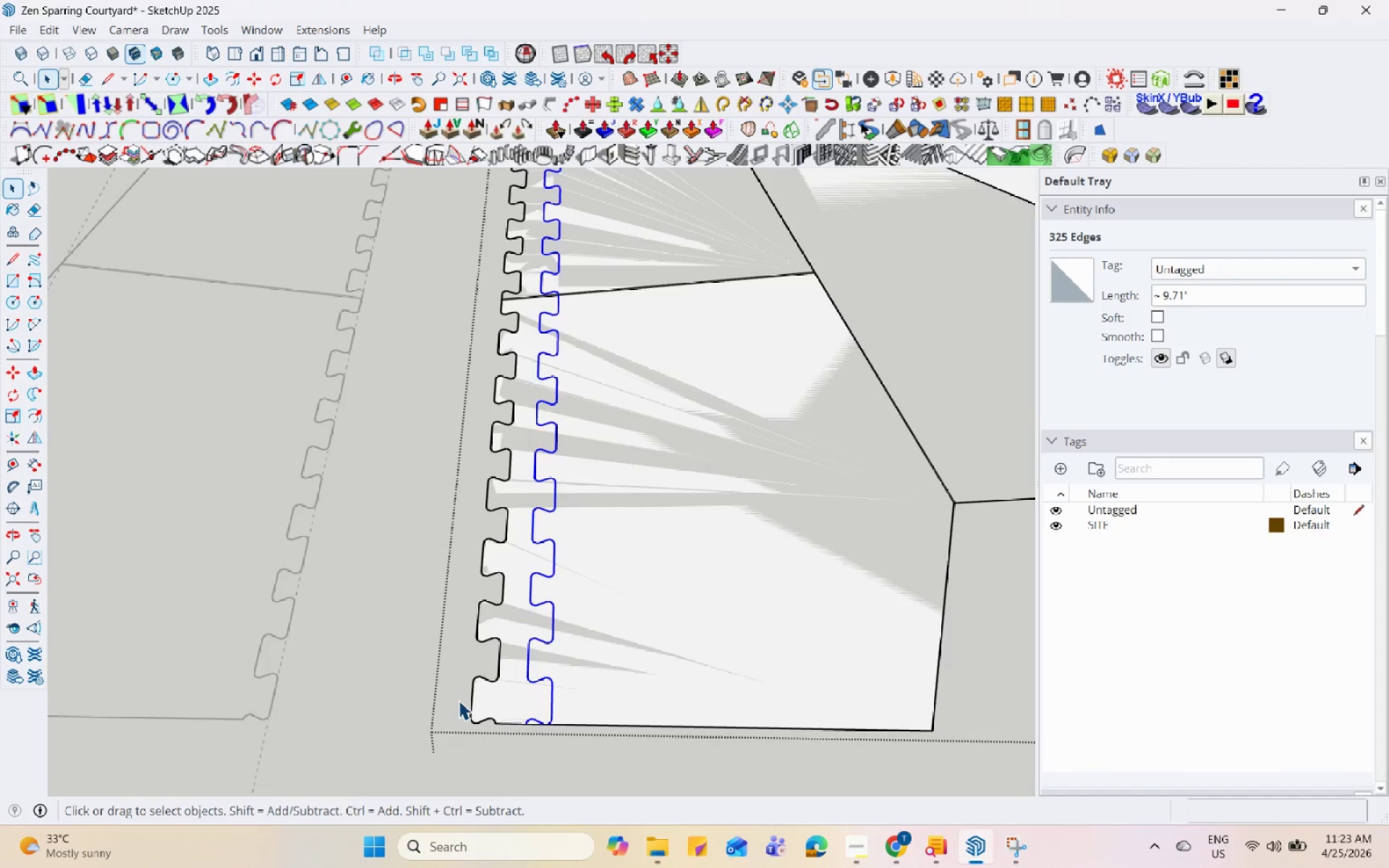 
scroll: coordinate [481, 696], scroll_direction: down, amount: 14.0
 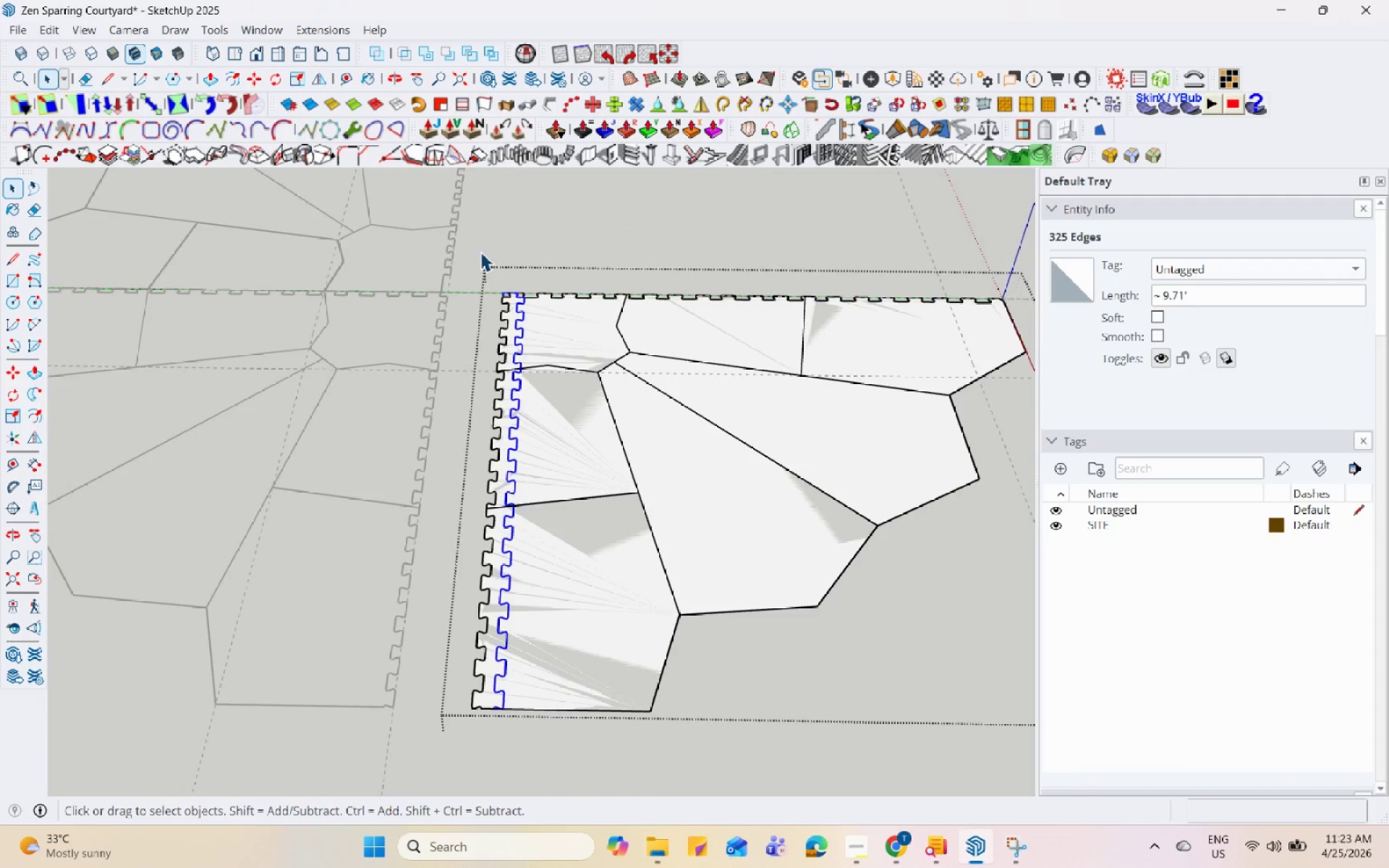 
left_click_drag(start_coordinate=[498, 263], to_coordinate=[491, 255])
 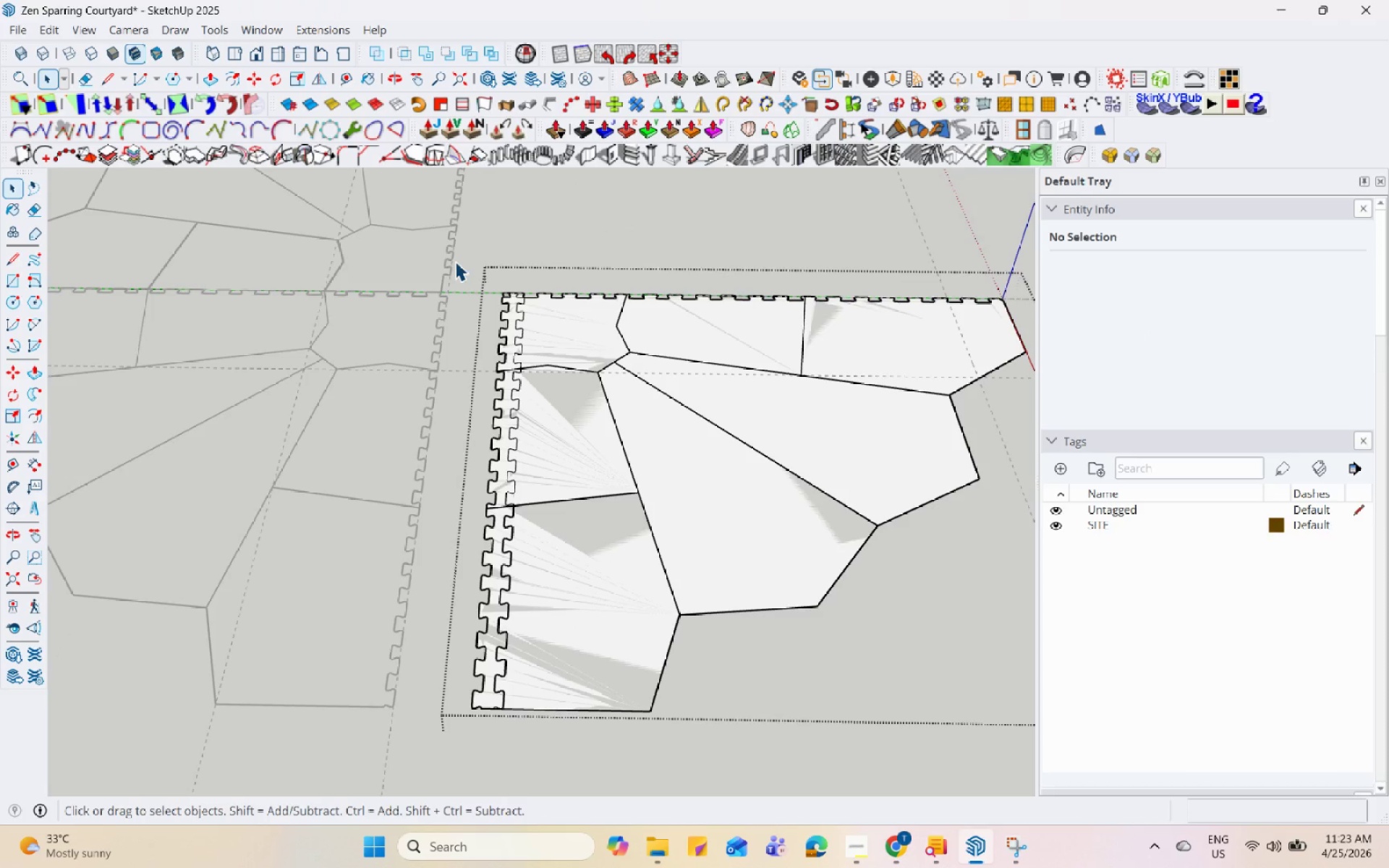 
scroll: coordinate [468, 272], scroll_direction: up, amount: 2.0
 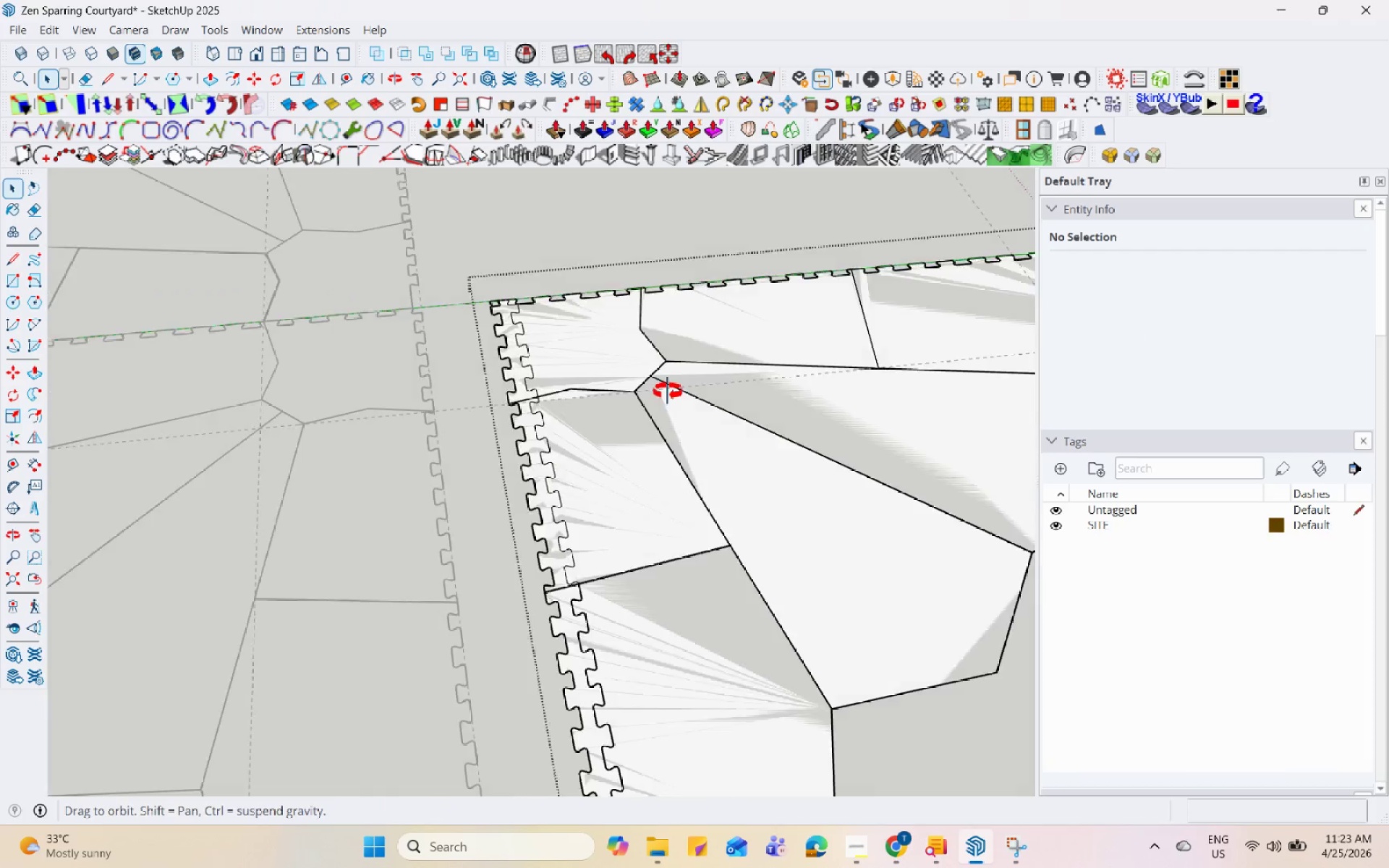 
left_click_drag(start_coordinate=[444, 239], to_coordinate=[471, 456])
 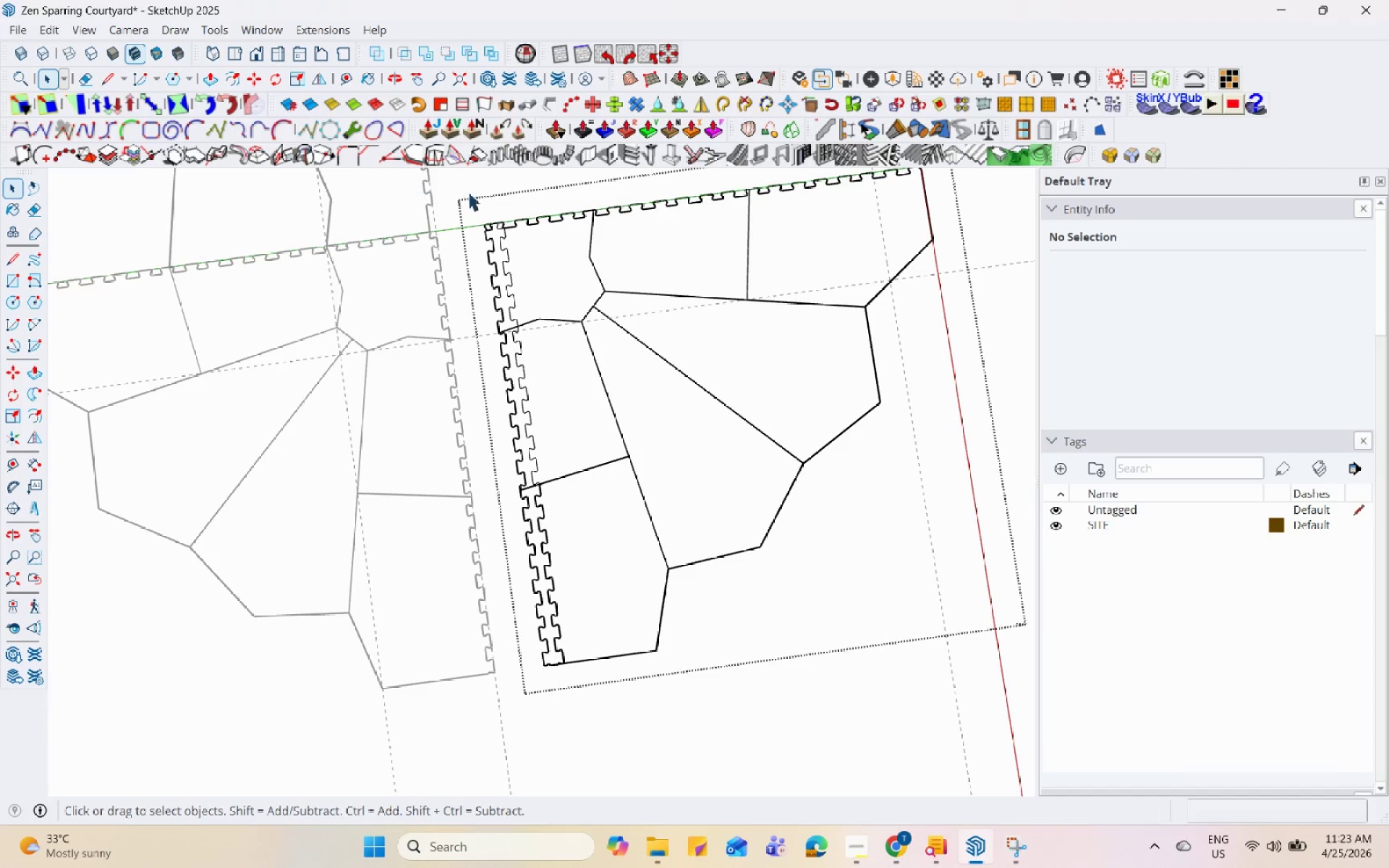 
scroll: coordinate [488, 255], scroll_direction: down, amount: 5.0
 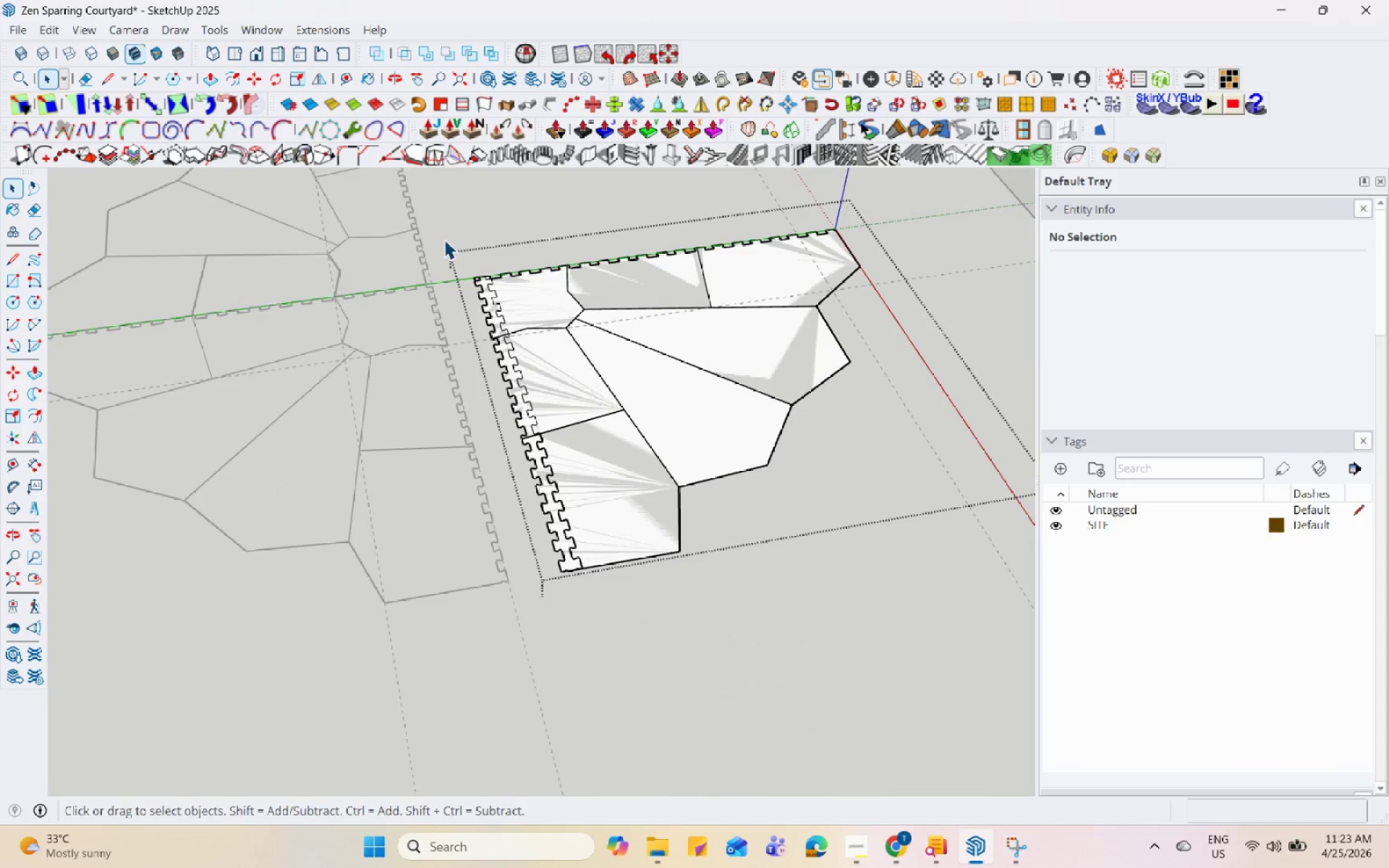 
left_click_drag(start_coordinate=[456, 190], to_coordinate=[465, 396])
 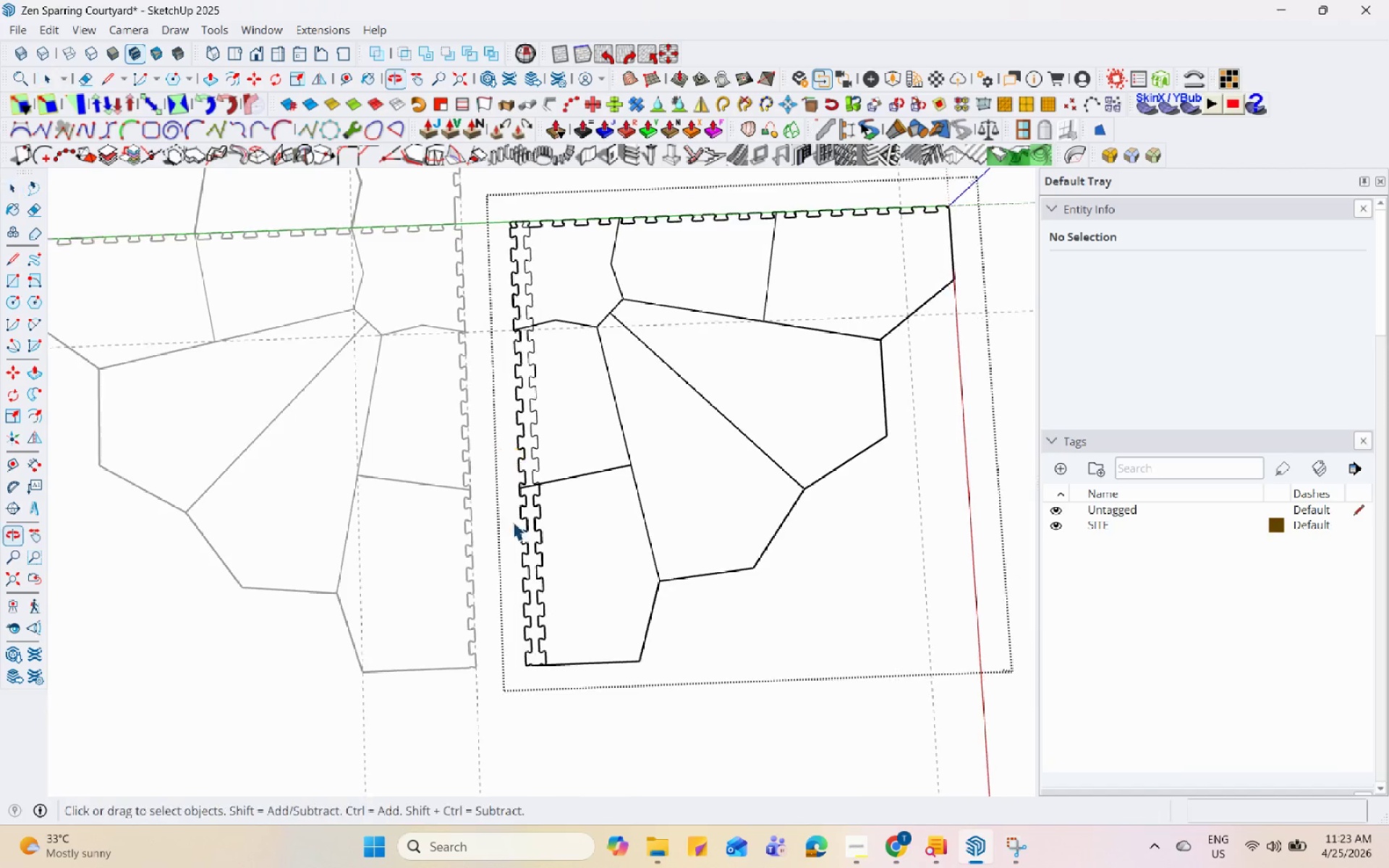 
scroll: coordinate [519, 559], scroll_direction: down, amount: 2.0
 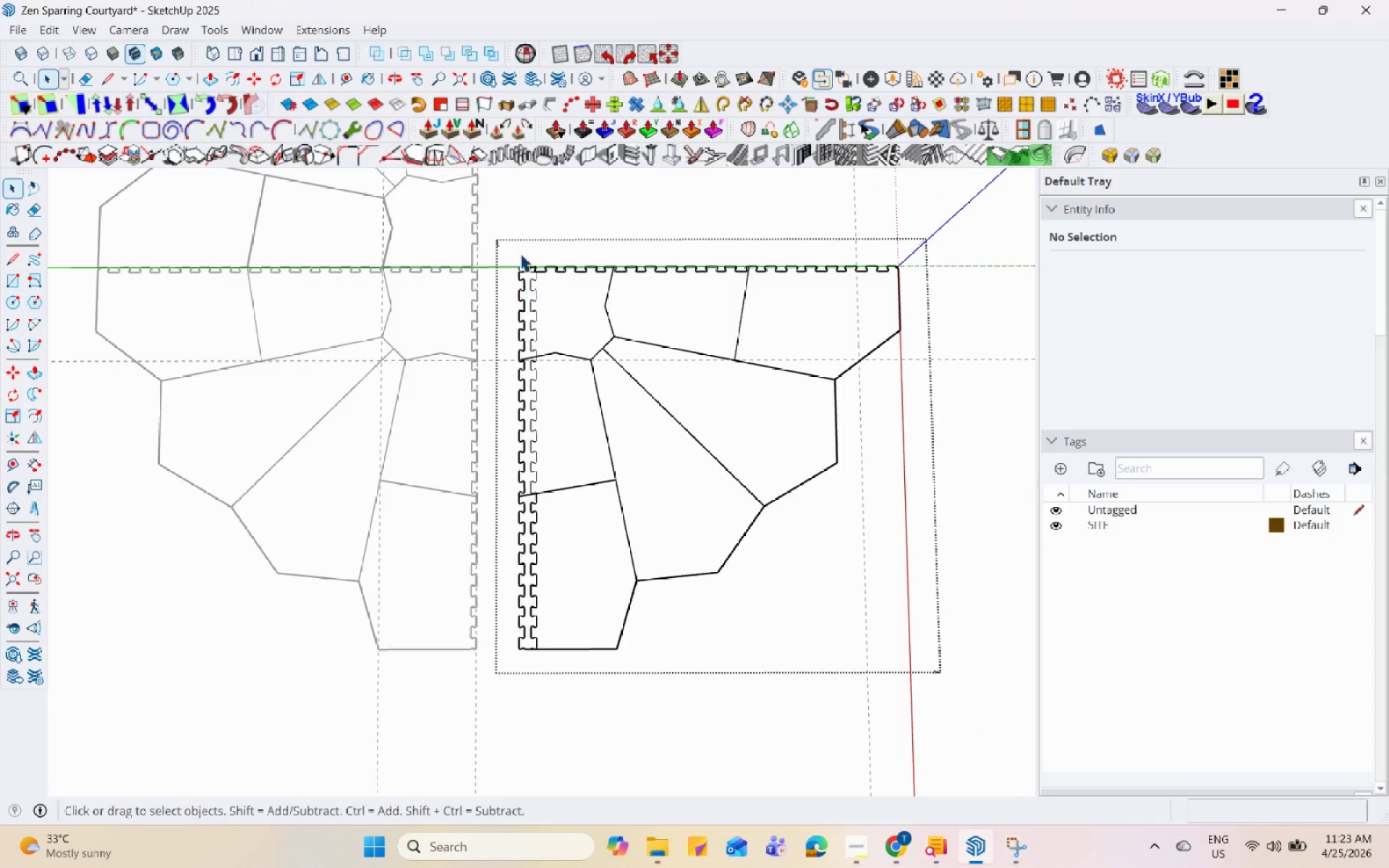 
left_click_drag(start_coordinate=[496, 246], to_coordinate=[526, 665])
 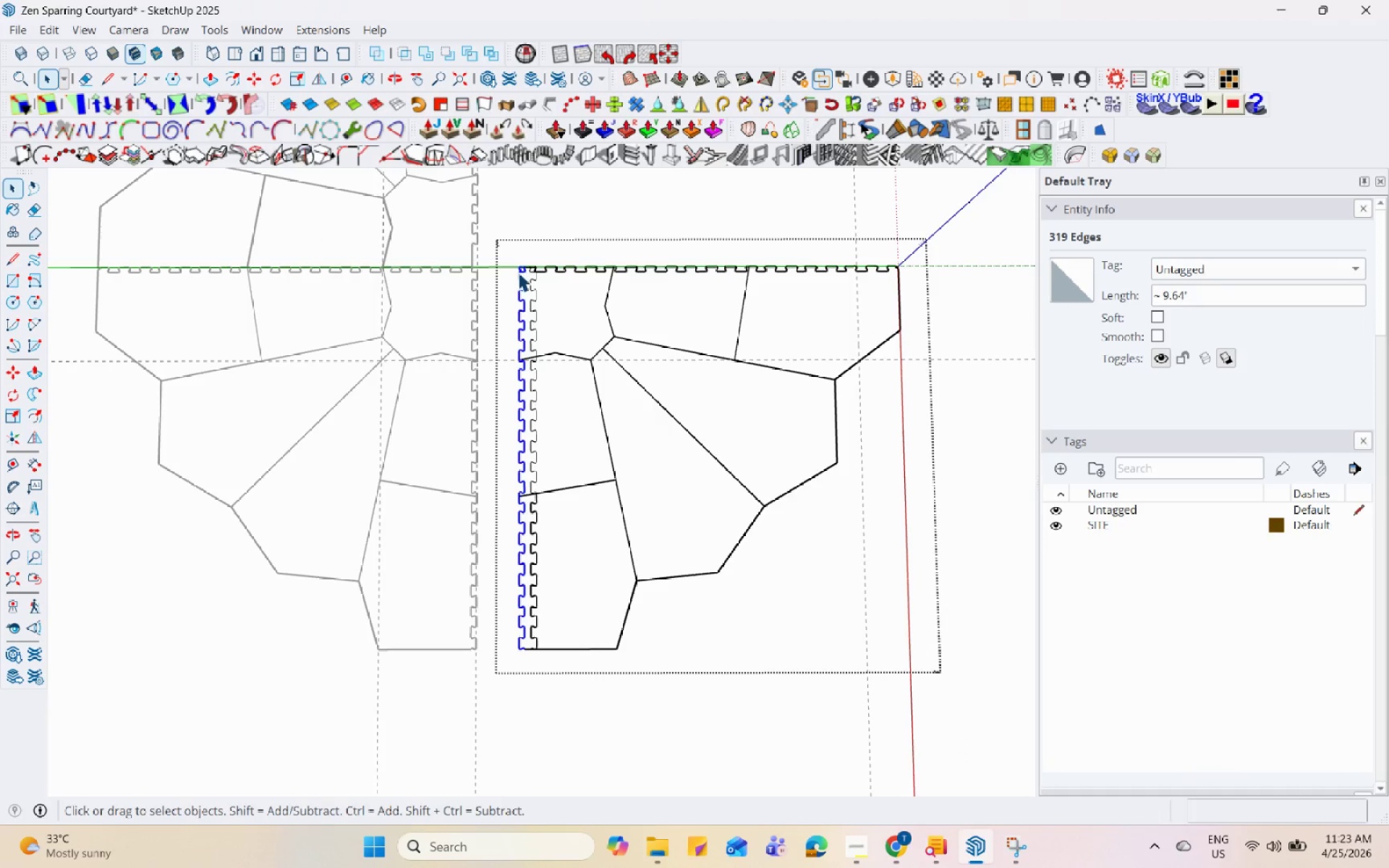 
right_click([520, 276])
 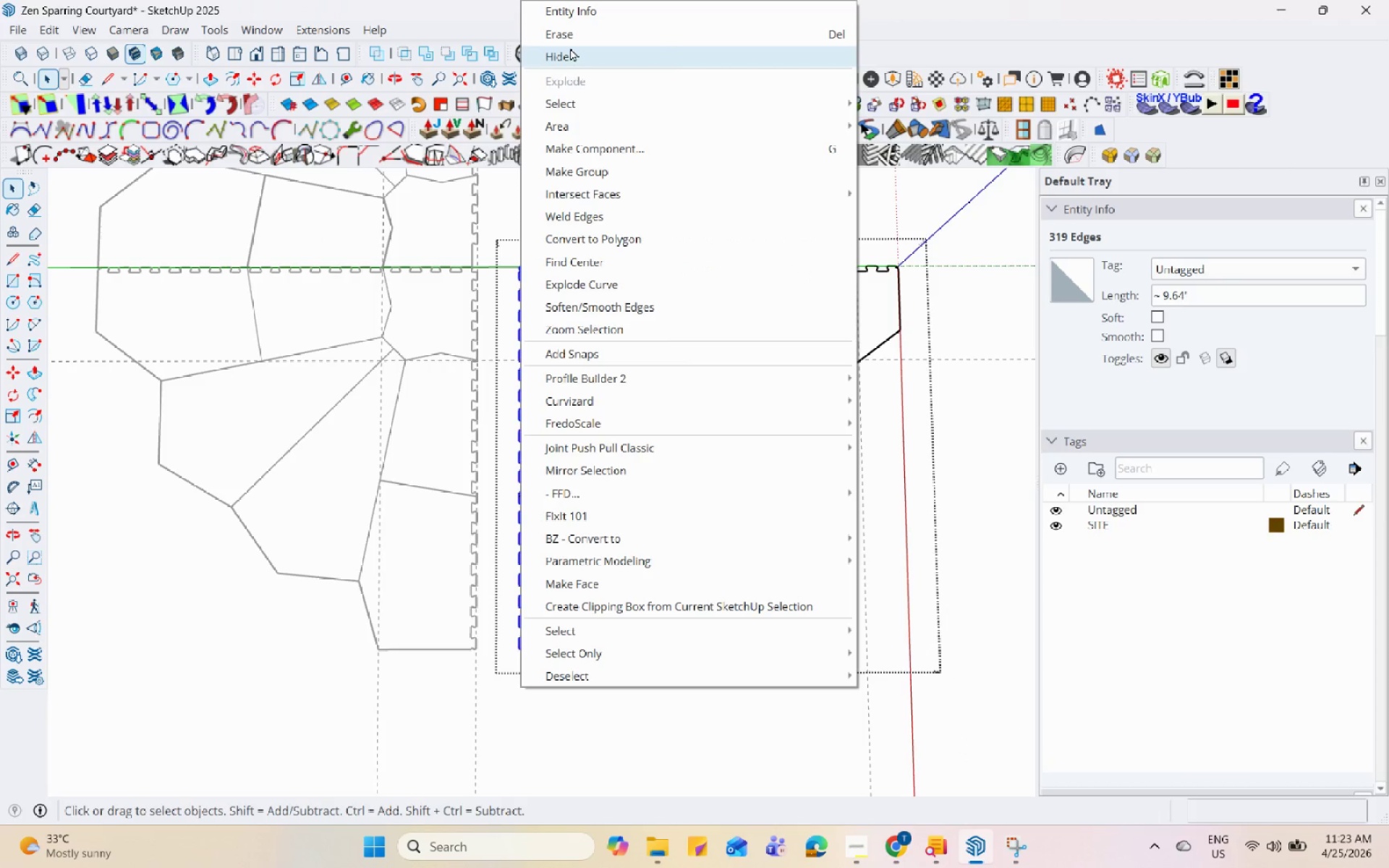 
left_click([573, 35])
 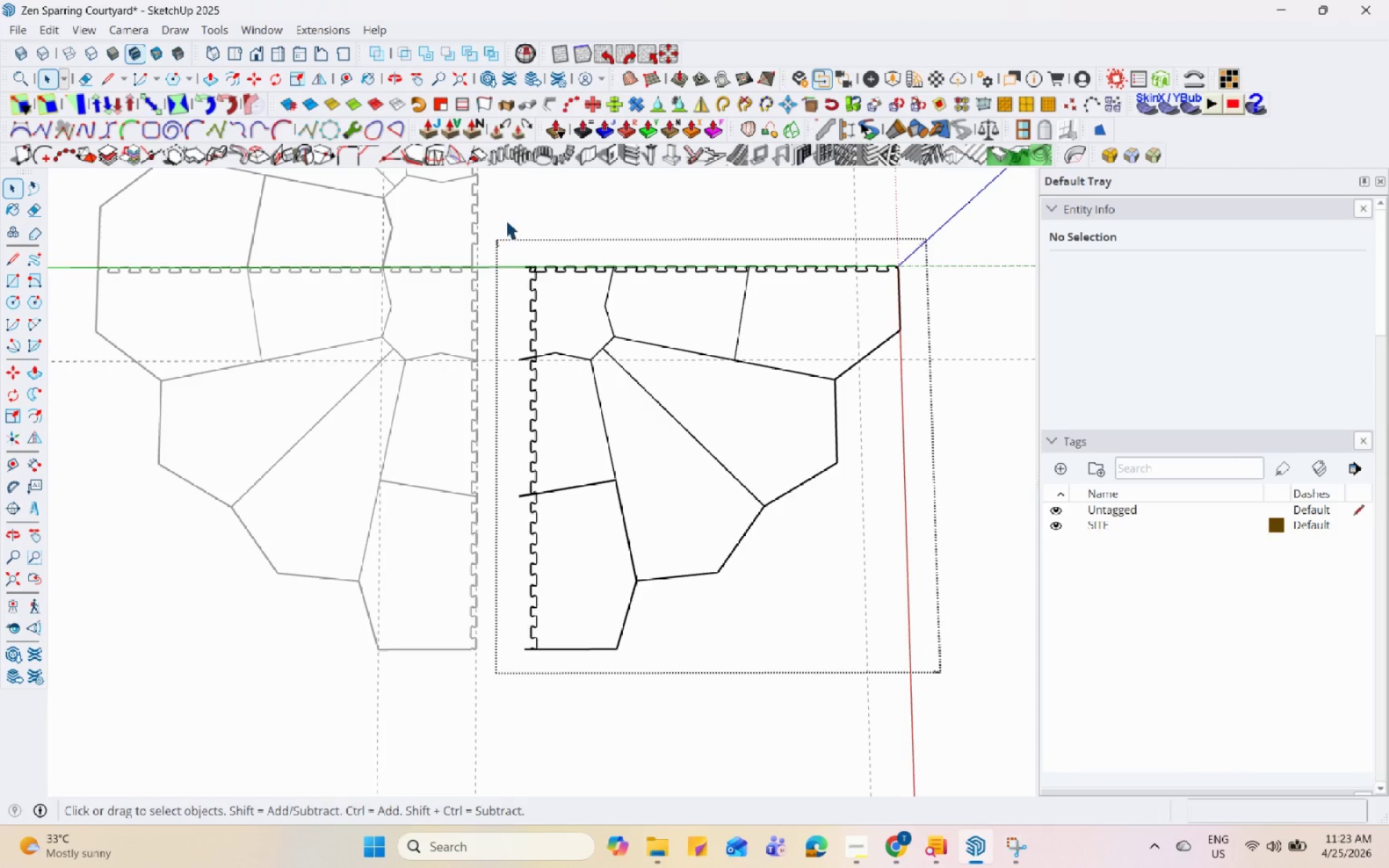 
left_click_drag(start_coordinate=[506, 219], to_coordinate=[540, 694])
 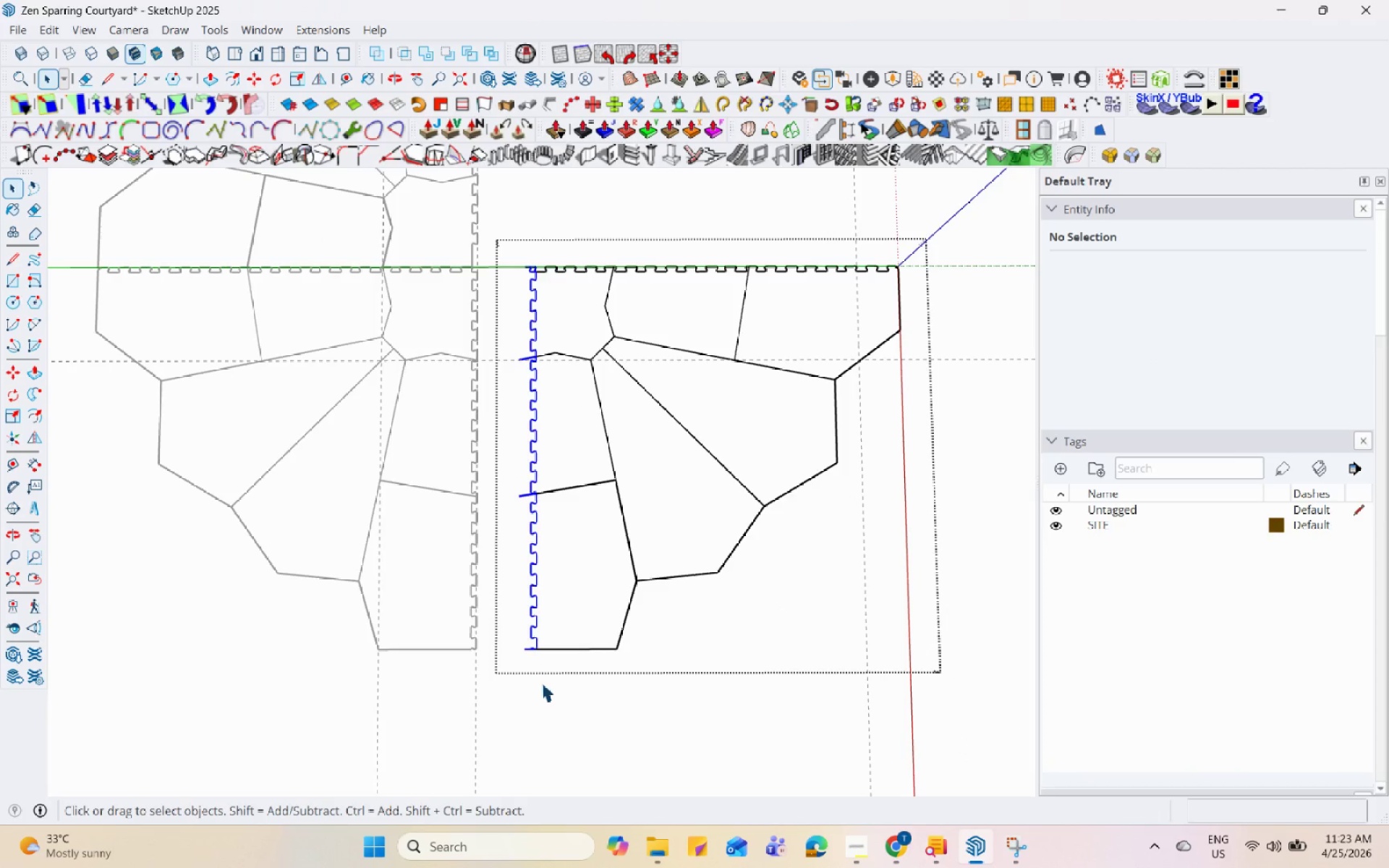 
scroll: coordinate [536, 546], scroll_direction: down, amount: 2.0
 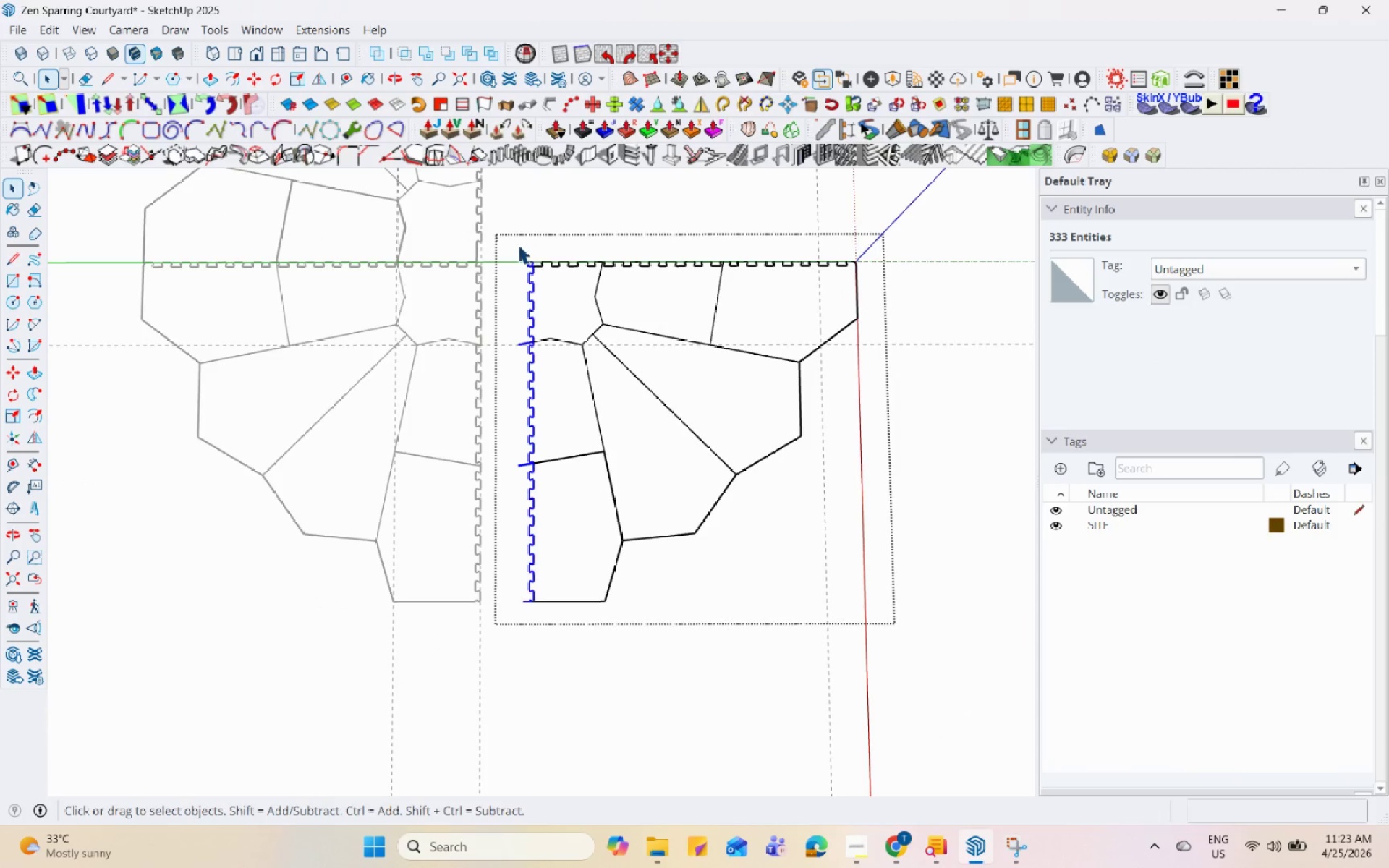 
left_click_drag(start_coordinate=[514, 243], to_coordinate=[555, 665])
 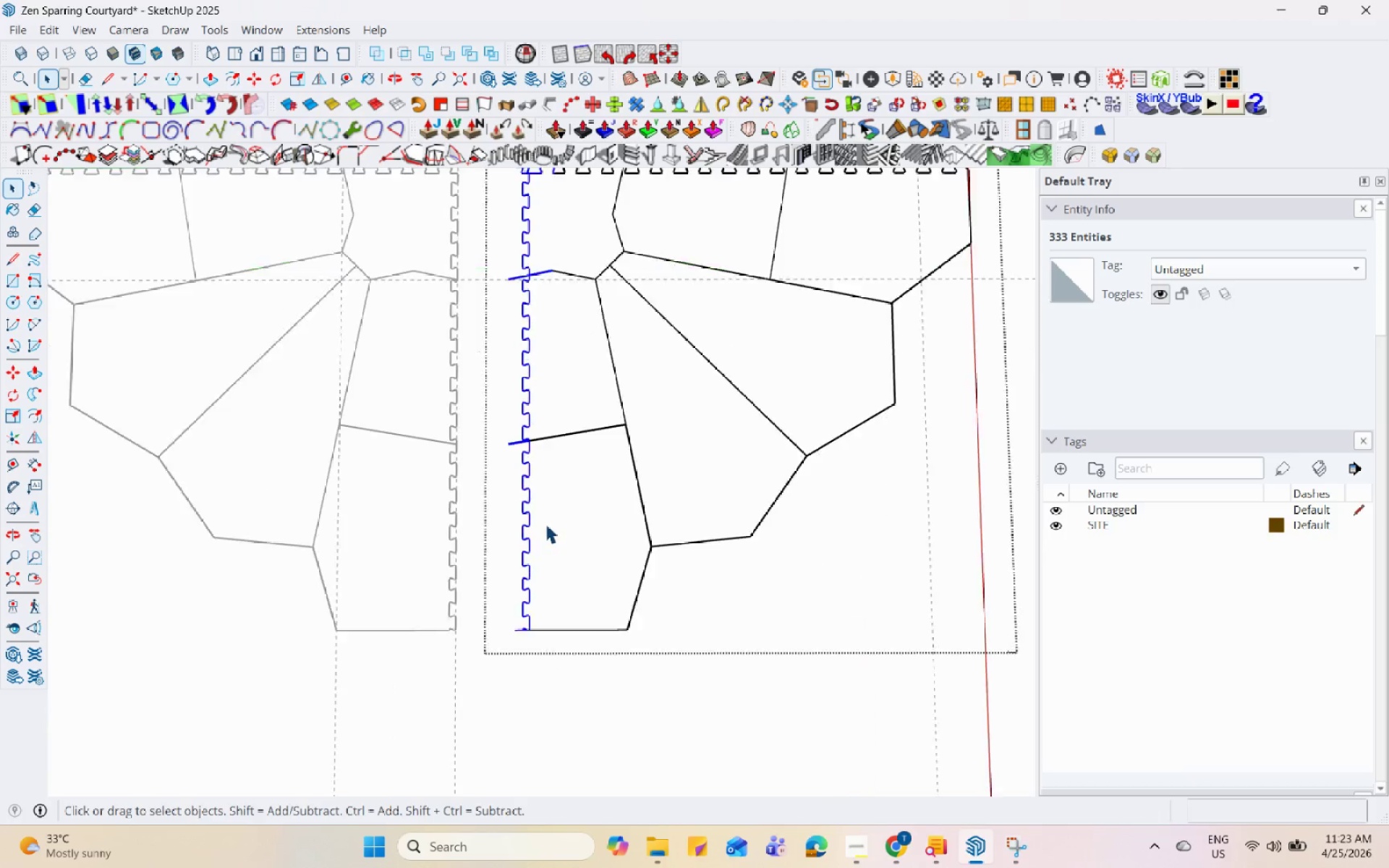 
hold_key(key=ShiftLeft, duration=1.59)
 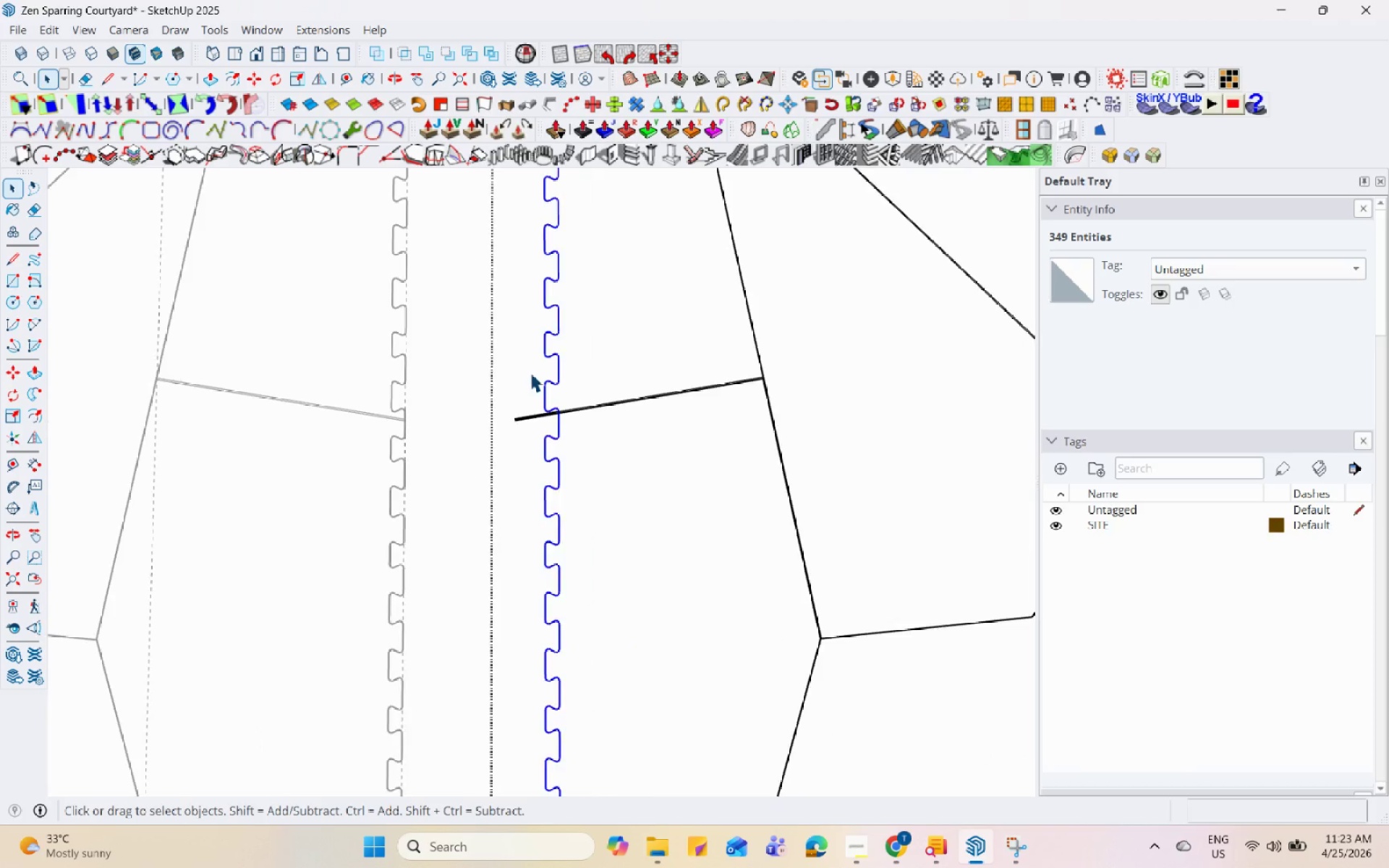 
scroll: coordinate [536, 460], scroll_direction: up, amount: 21.0
 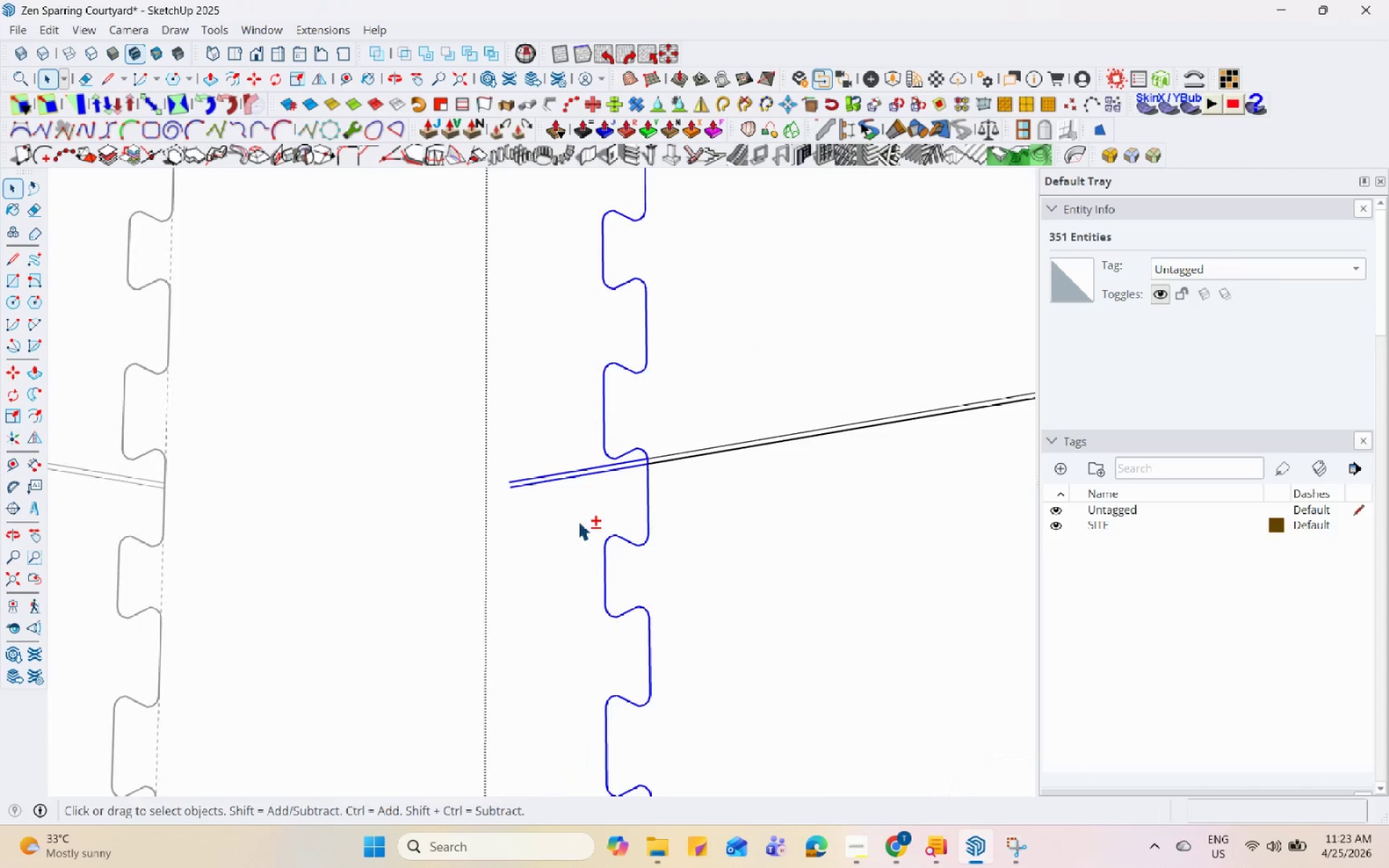 
hold_key(key=ControlLeft, duration=1.19)
left_click_drag(start_coordinate=[572, 511], to_coordinate=[478, 396])
 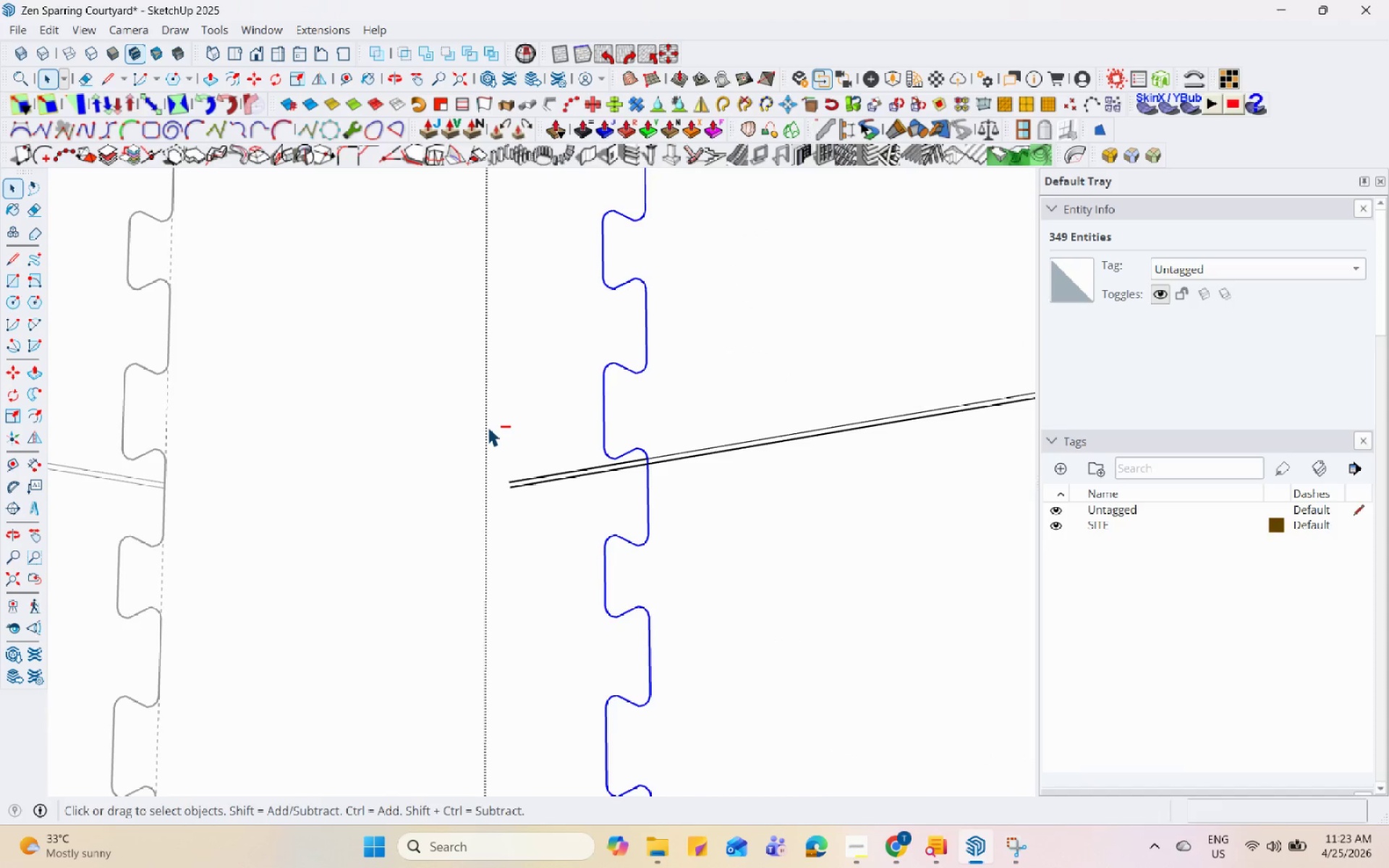 
scroll: coordinate [542, 621], scroll_direction: down, amount: 3.0
 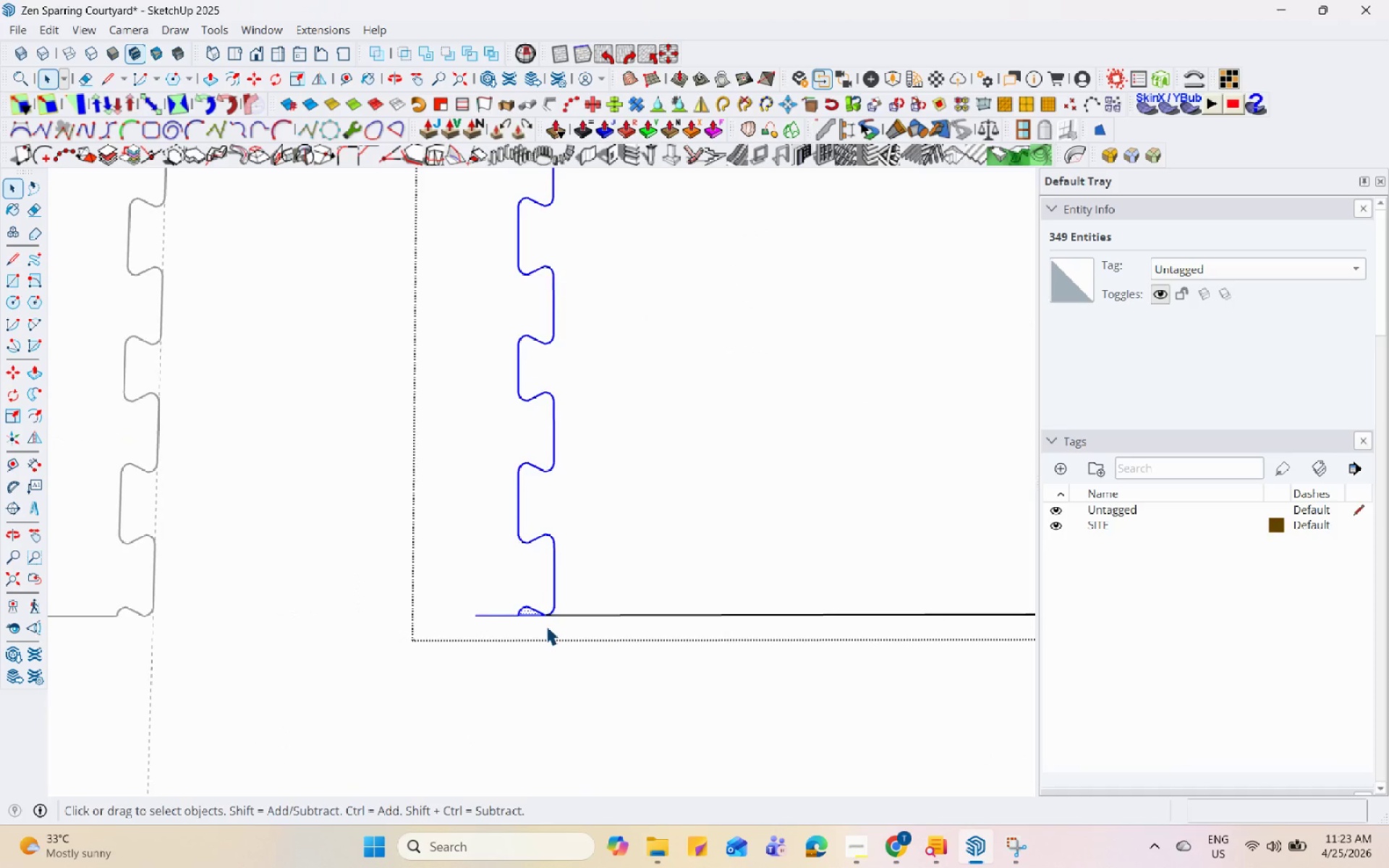 
key(M)
 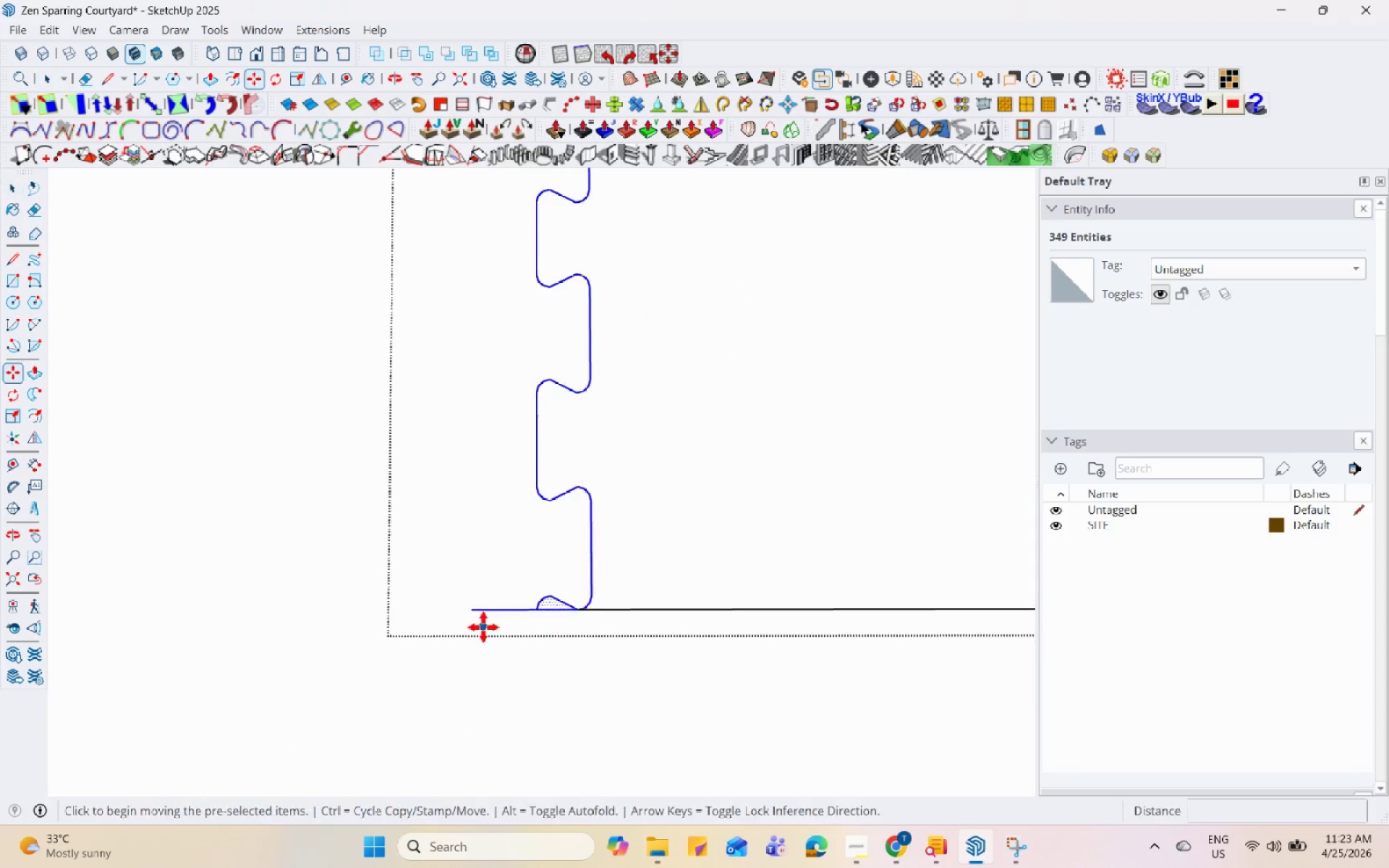 
scroll: coordinate [483, 627], scroll_direction: up, amount: 4.0
 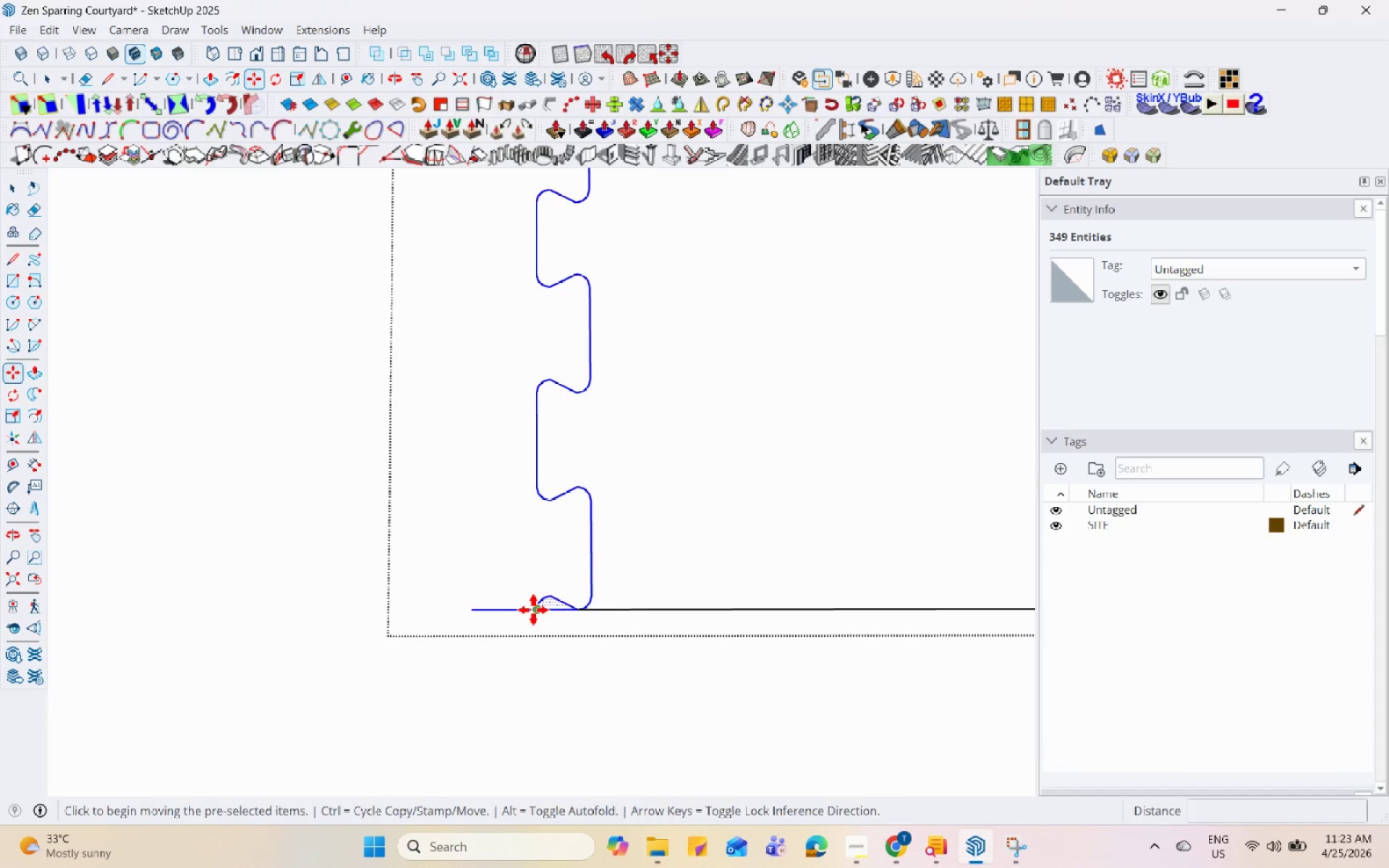 
left_click([533, 610])
 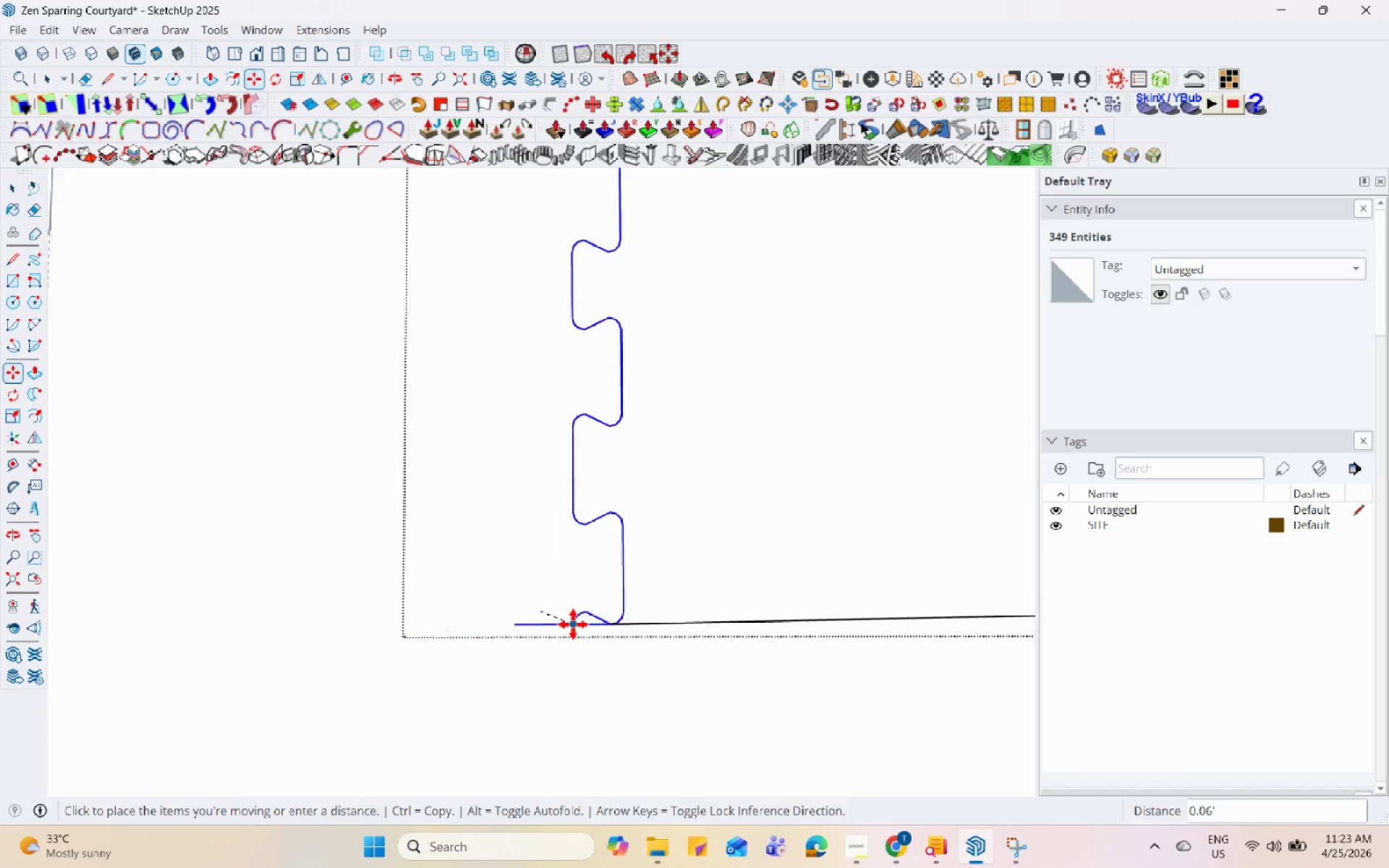 
scroll: coordinate [554, 644], scroll_direction: down, amount: 19.0
 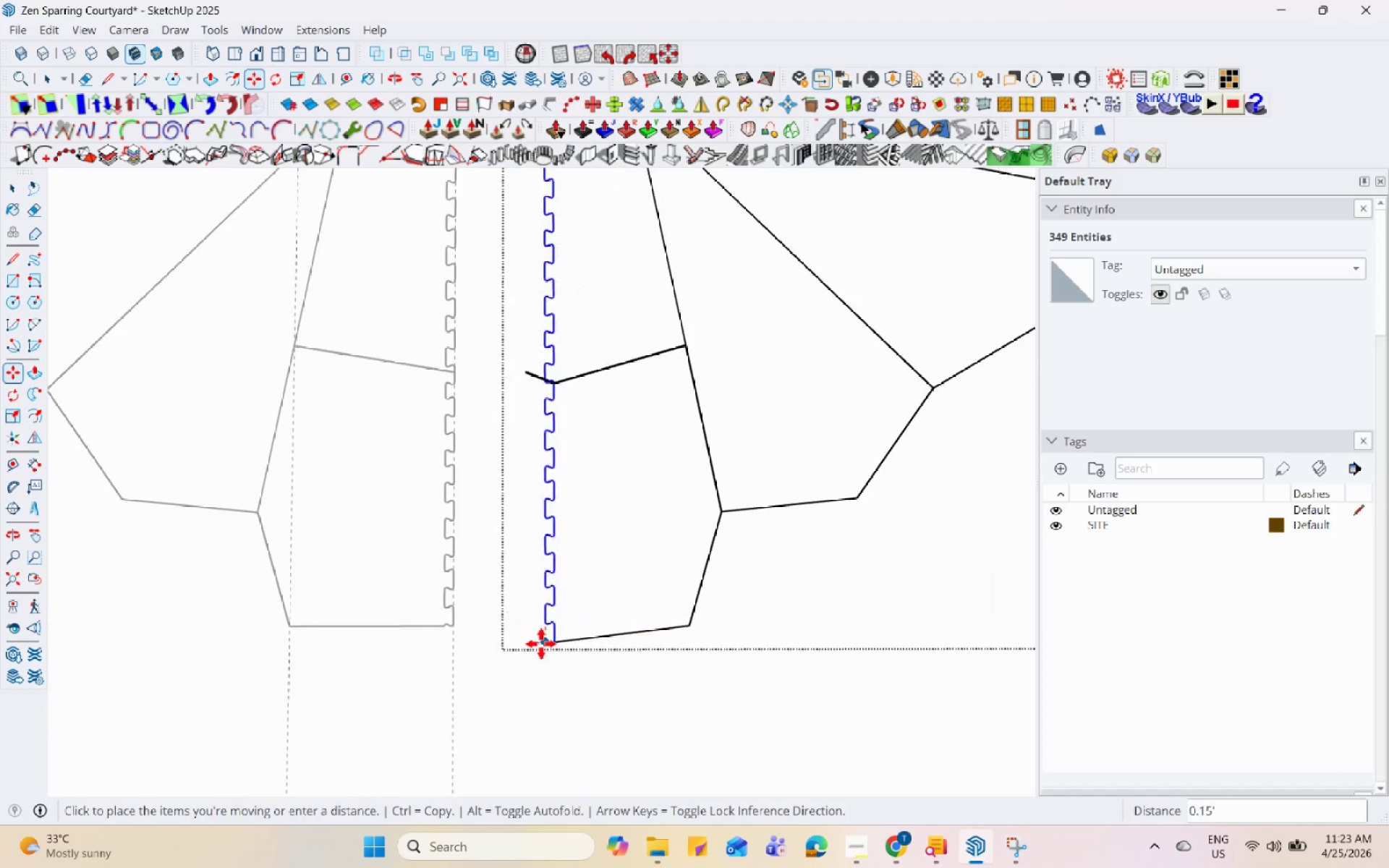 
key(Space)
 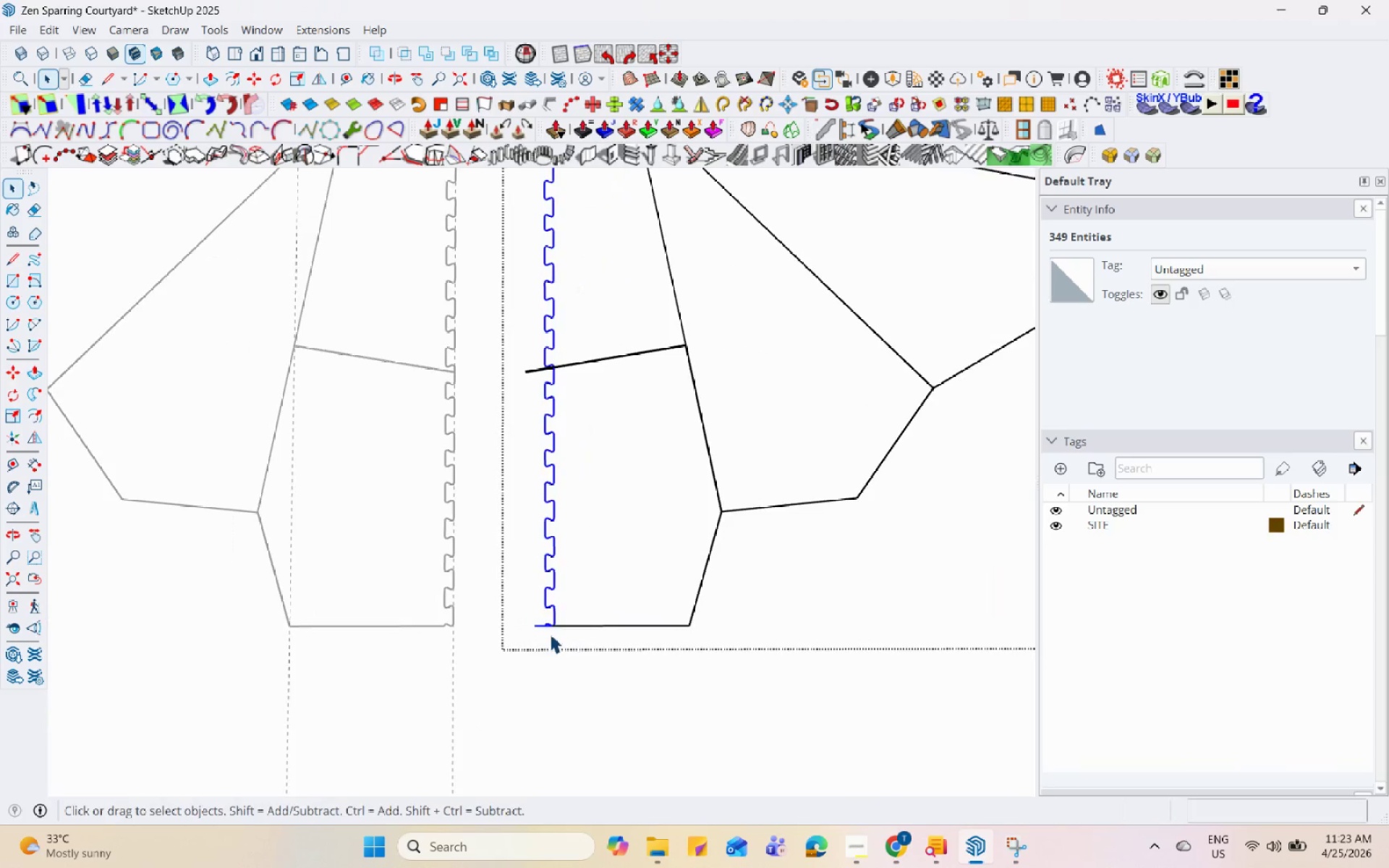 
wait(5.09)
 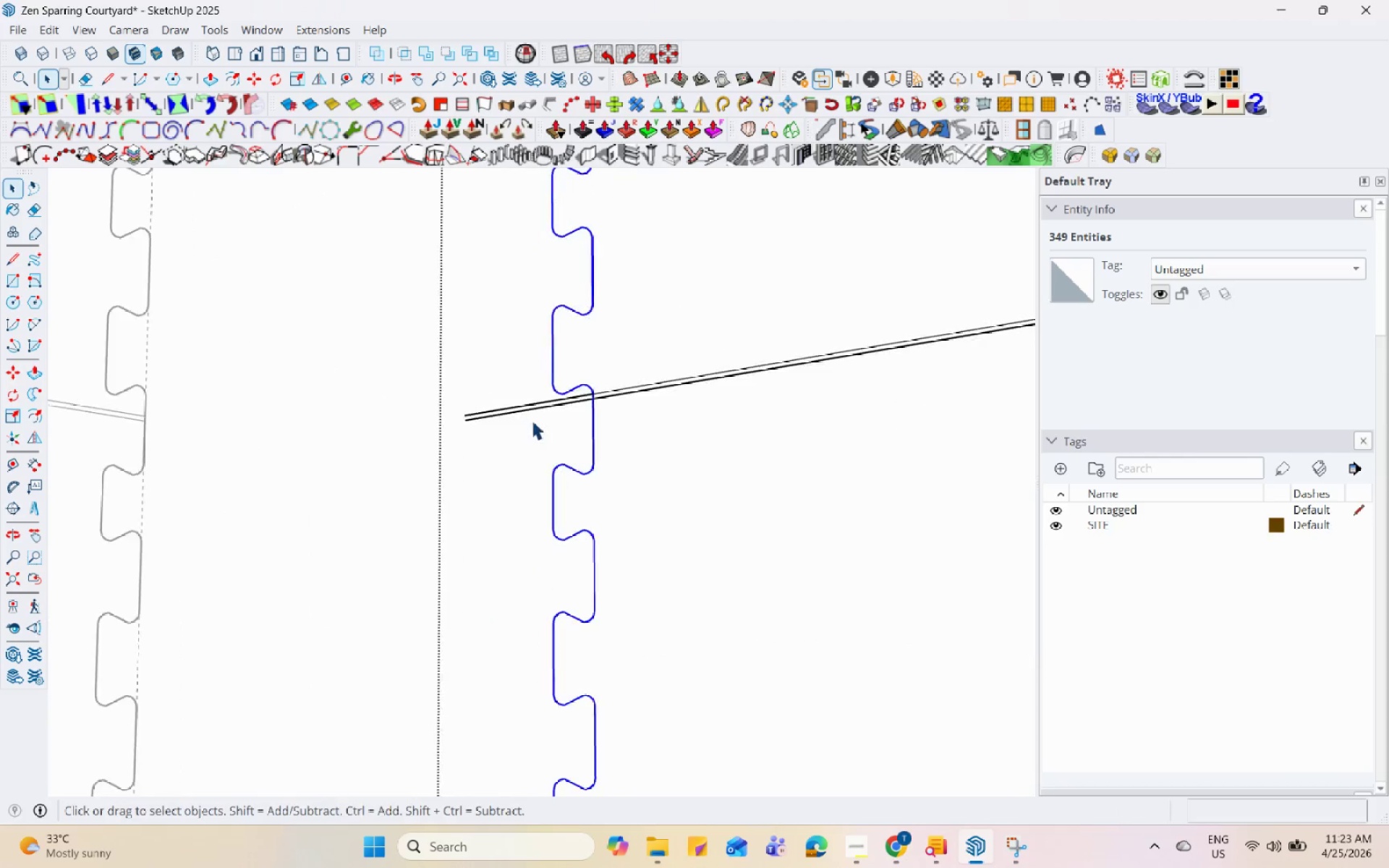 
key(M)
 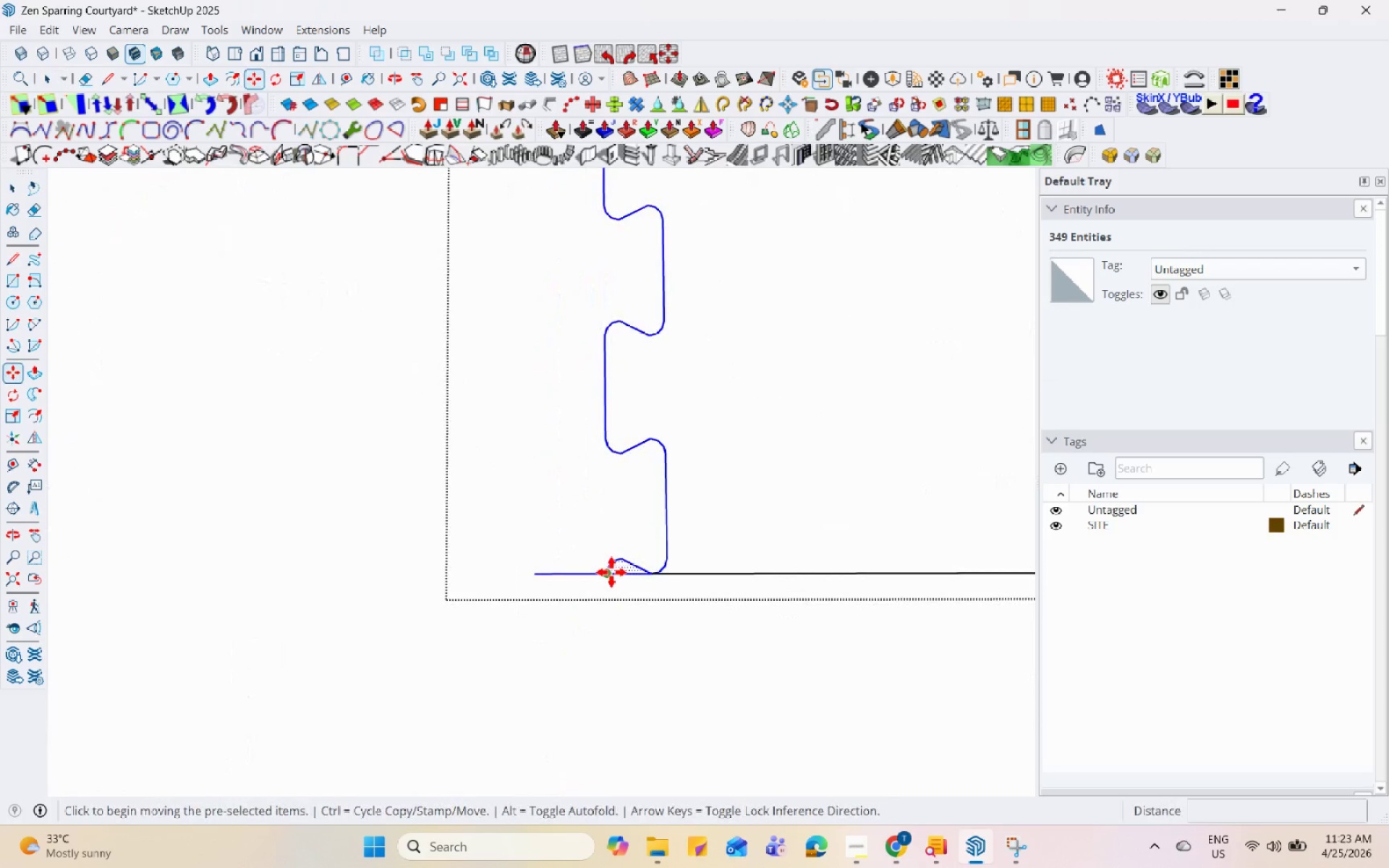 
scroll: coordinate [578, 663], scroll_direction: up, amount: 17.0
 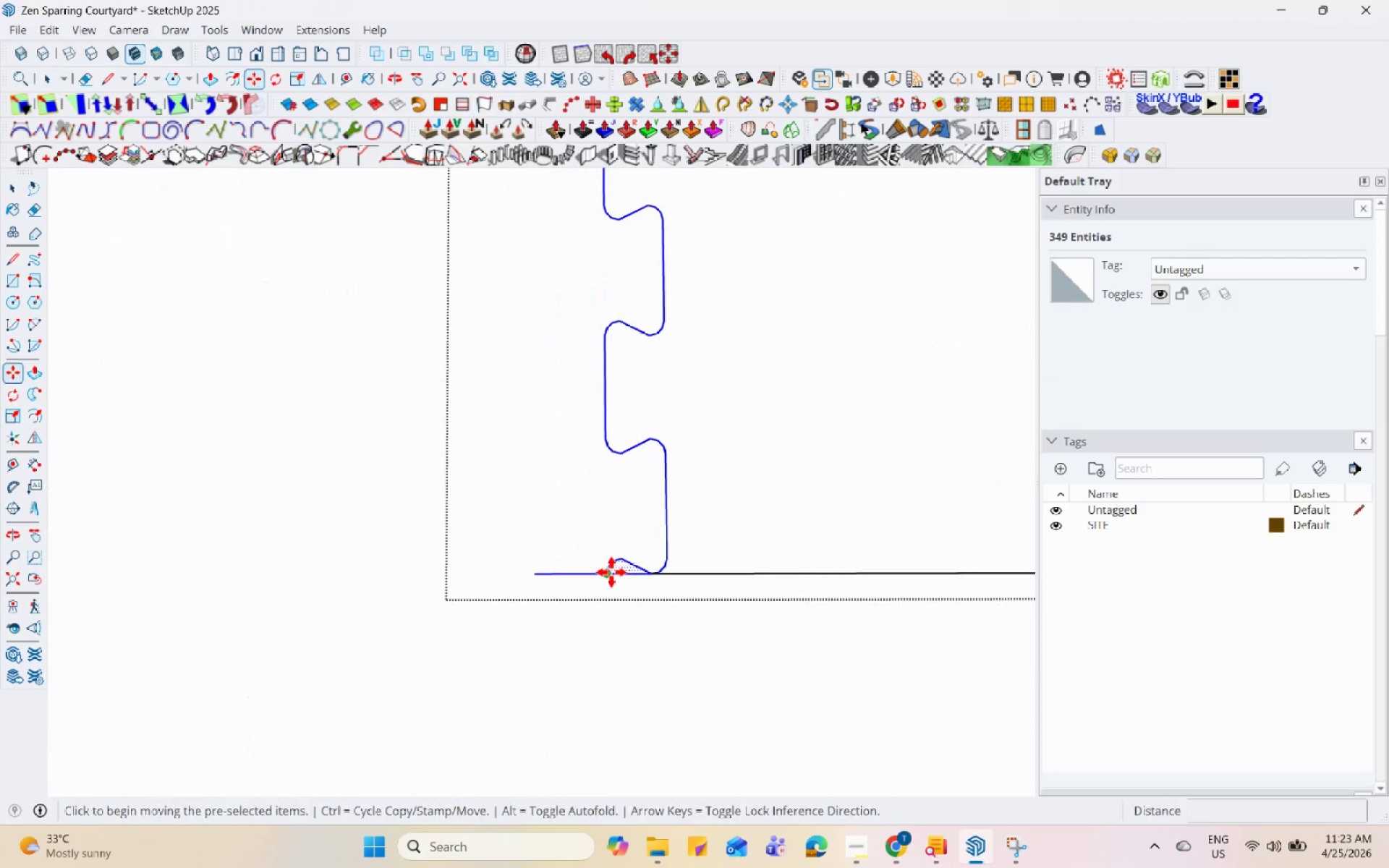 
left_click([611, 572])
 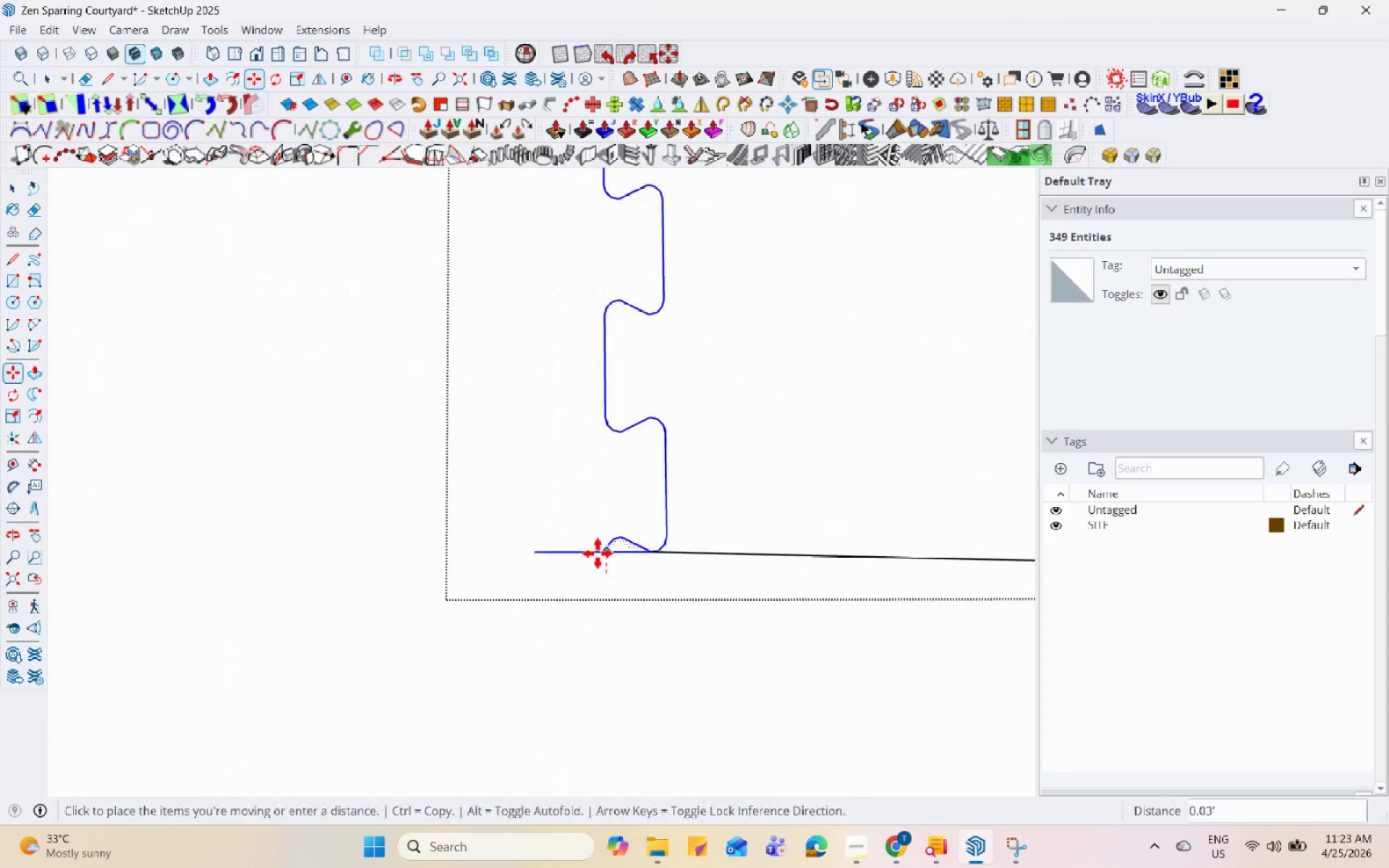 
key(Control+ControlLeft)
 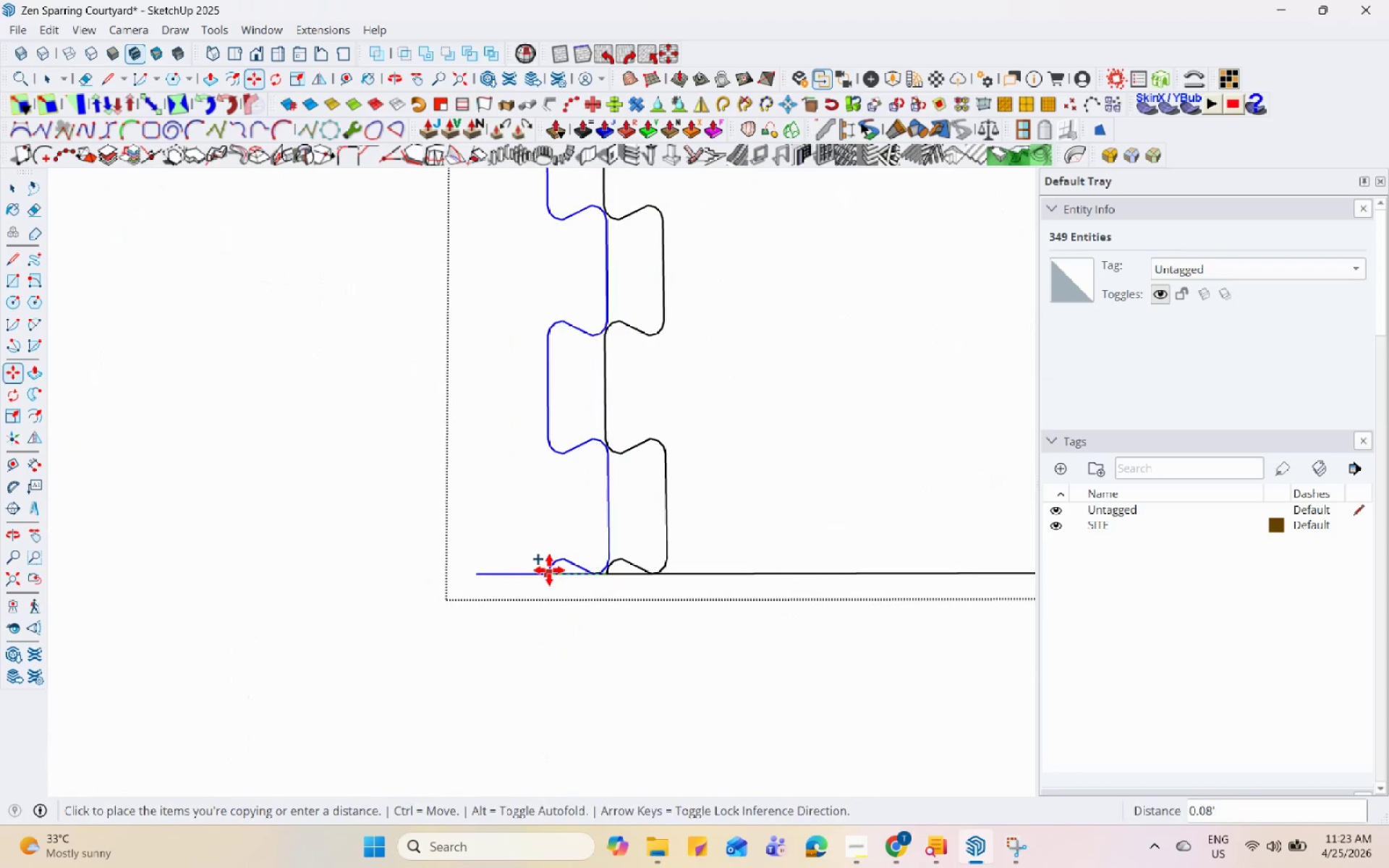 
scroll: coordinate [549, 570], scroll_direction: down, amount: 15.0
 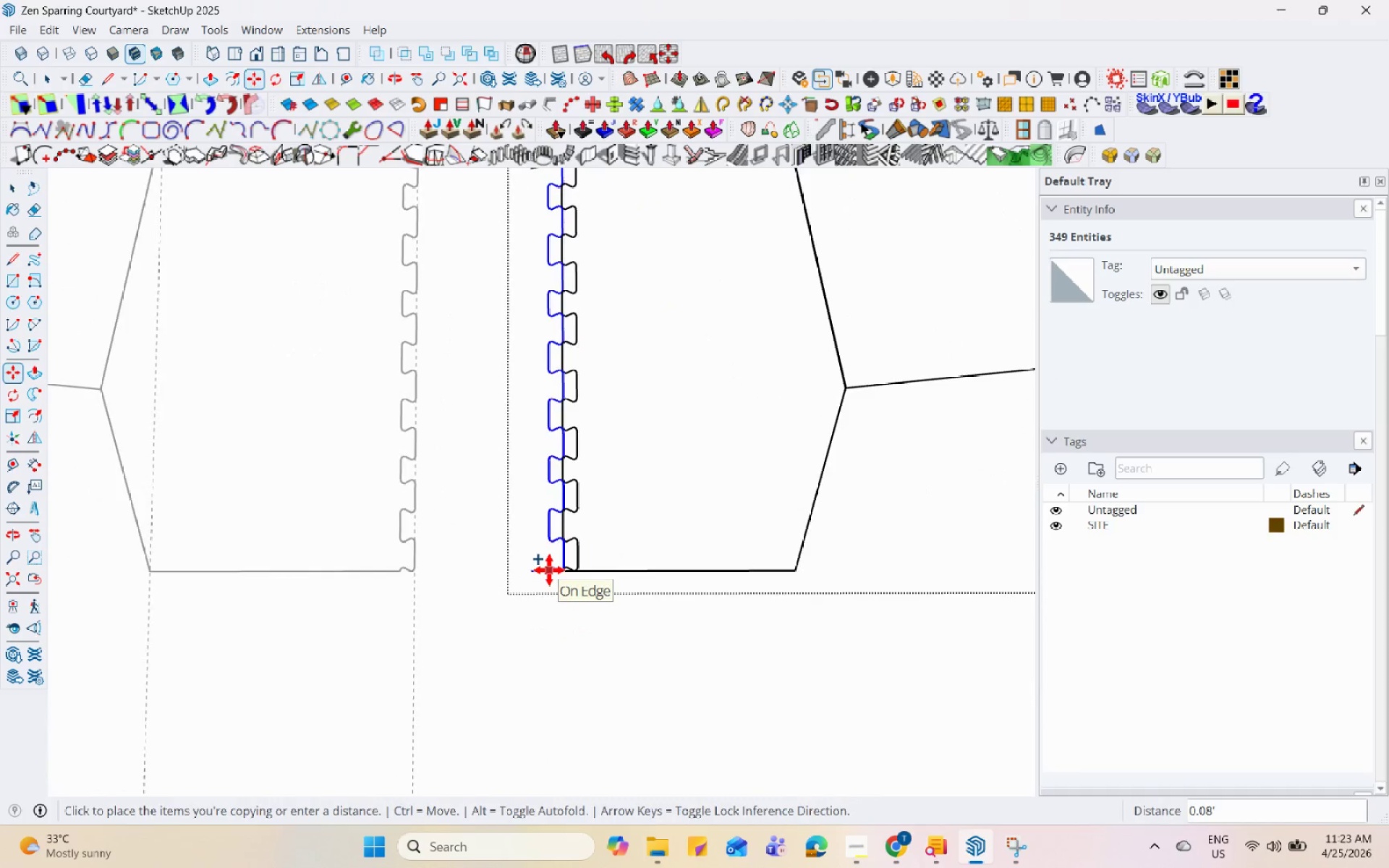 
scroll: coordinate [542, 570], scroll_direction: up, amount: 3.0
 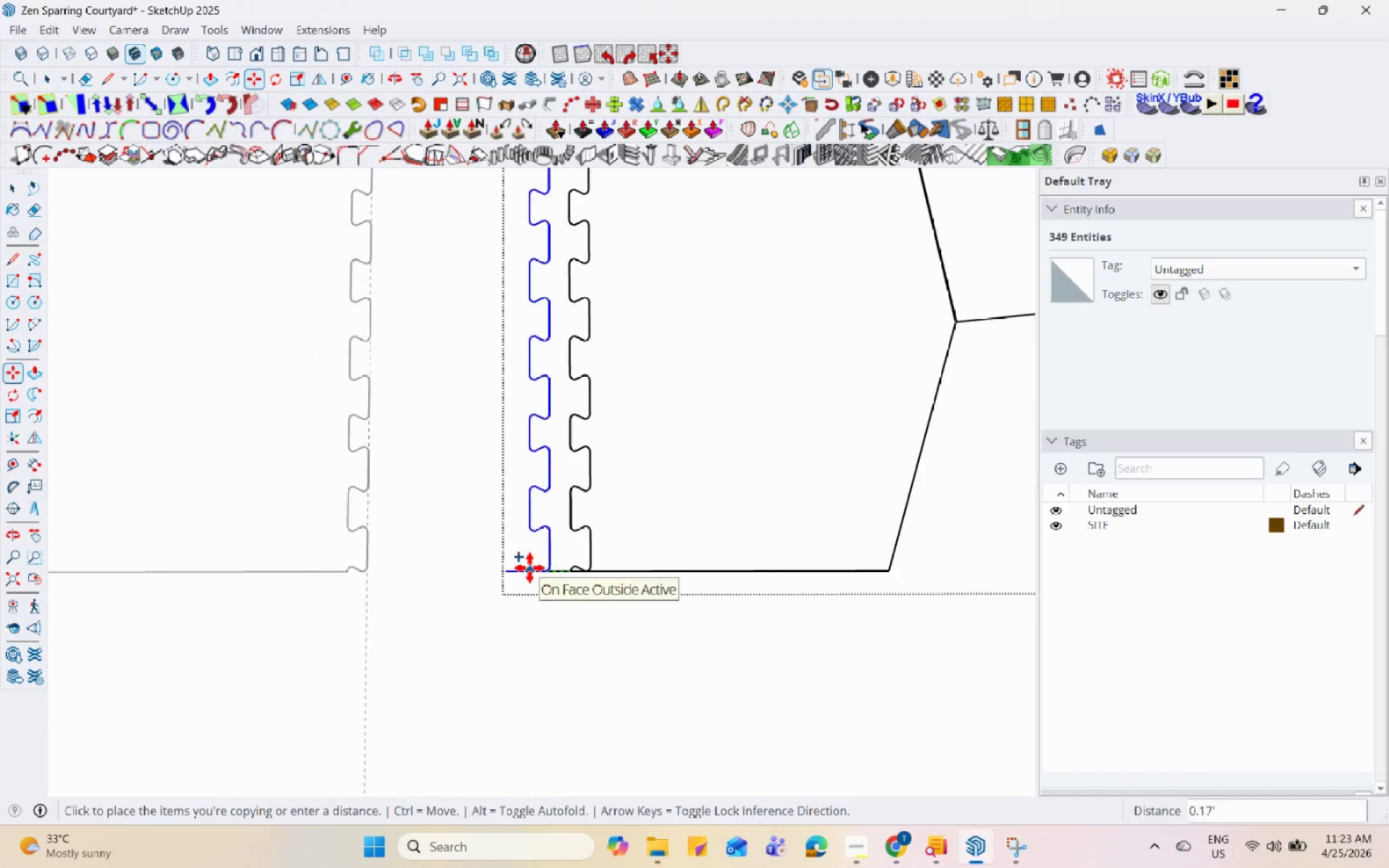 
scroll: coordinate [530, 570], scroll_direction: down, amount: 4.0
 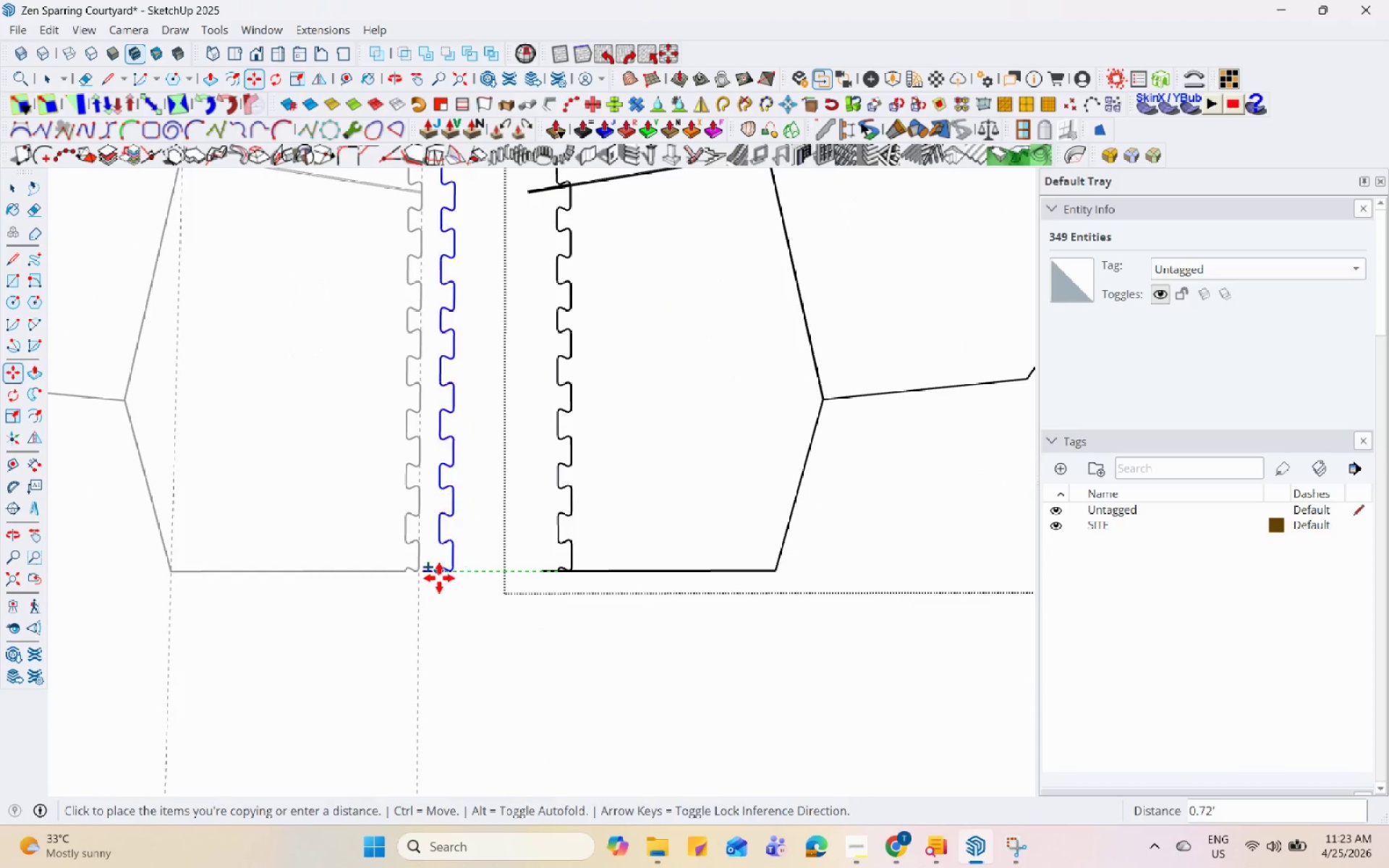 
scroll: coordinate [404, 569], scroll_direction: up, amount: 15.0
 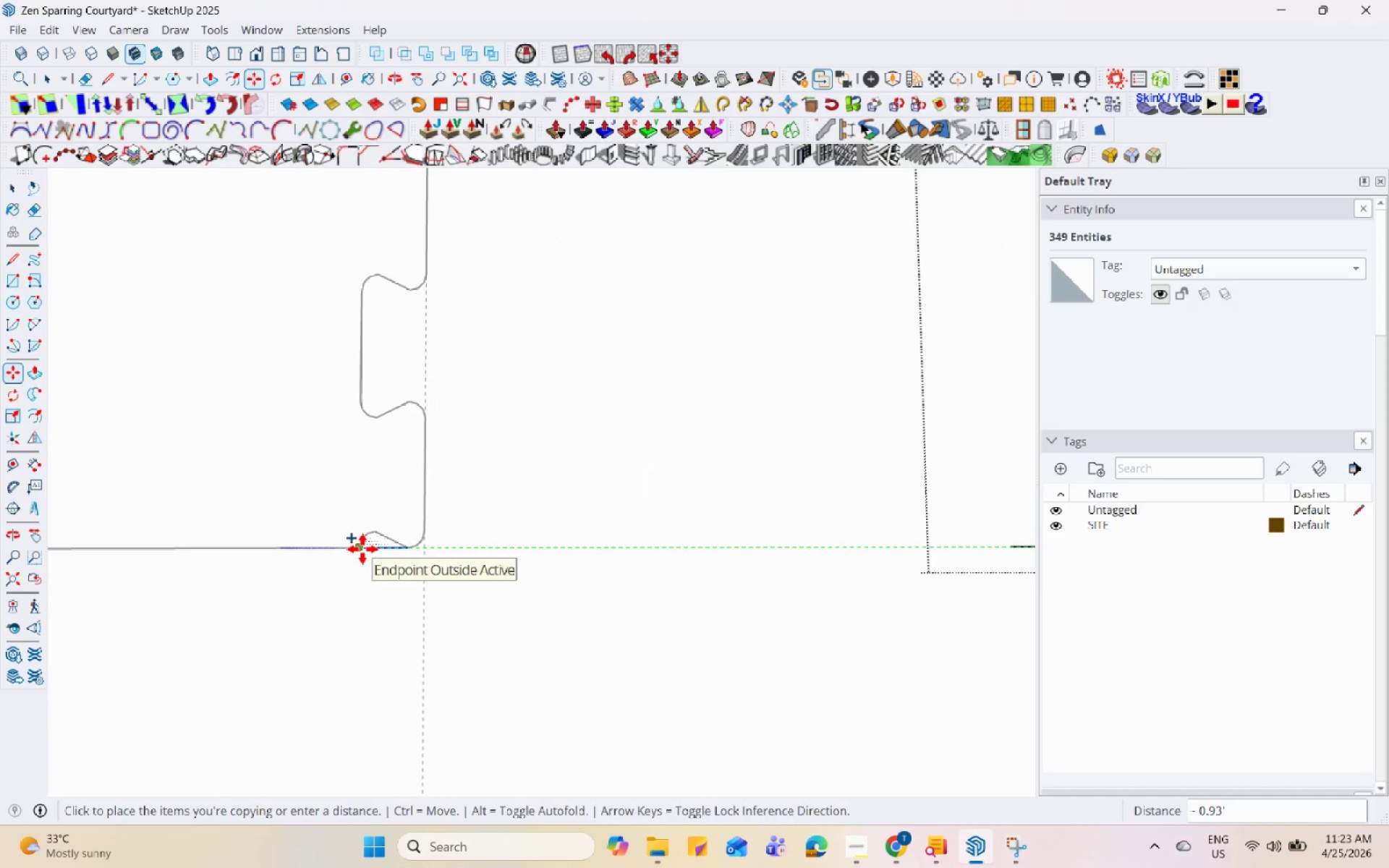 
scroll: coordinate [499, 613], scroll_direction: down, amount: 29.0
 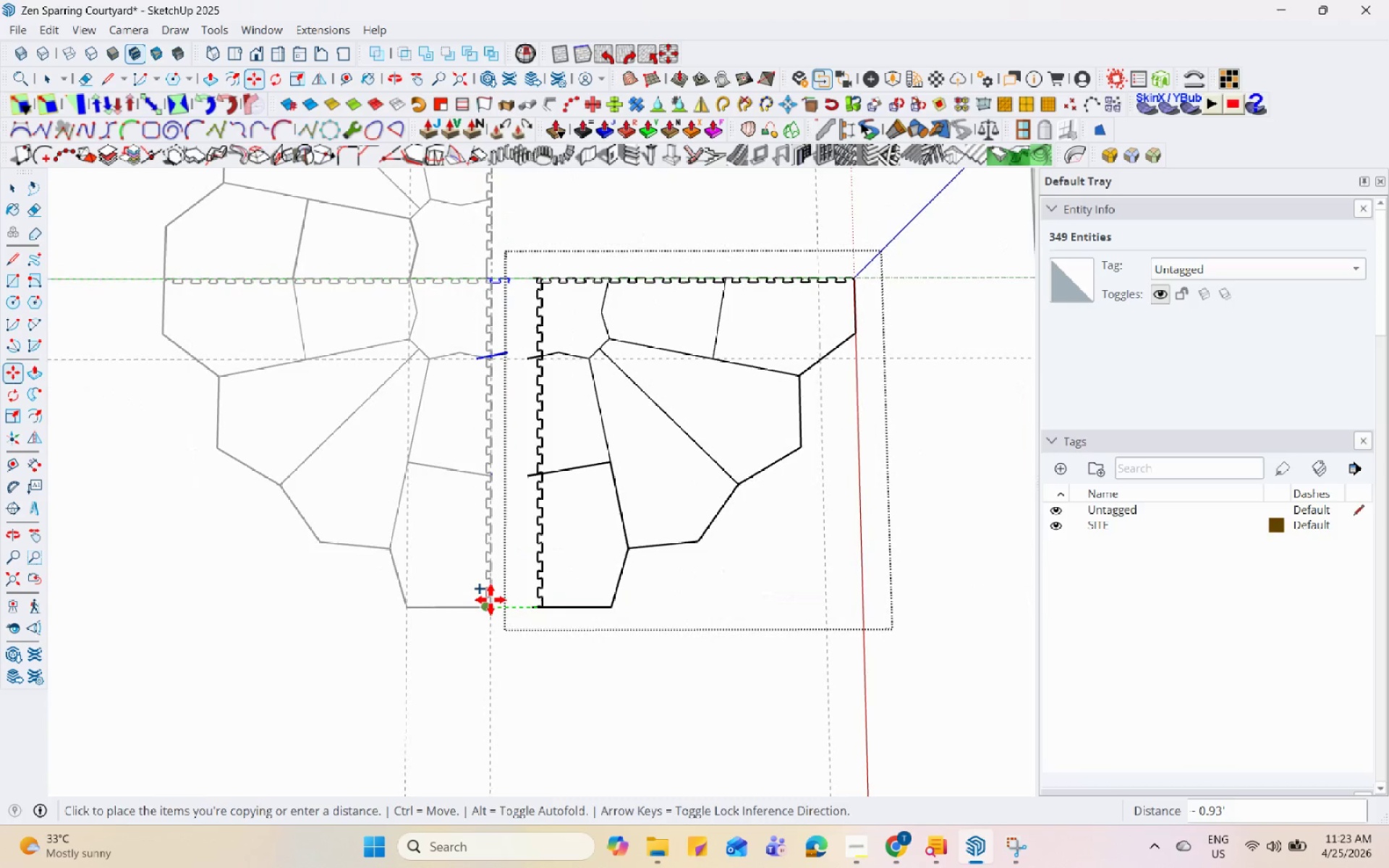 
scroll: coordinate [479, 635], scroll_direction: up, amount: 26.0
 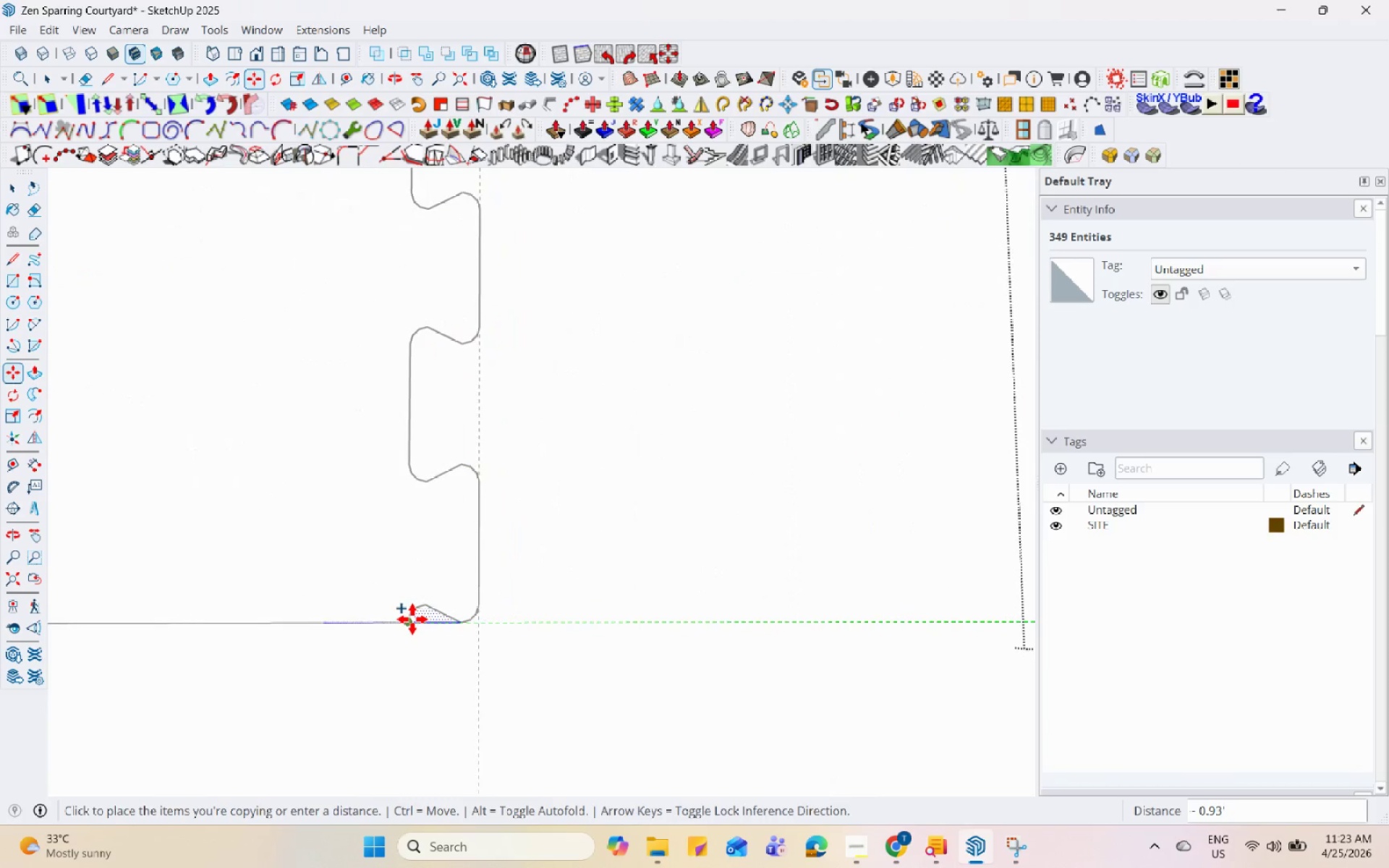 
left_click([412, 619])
 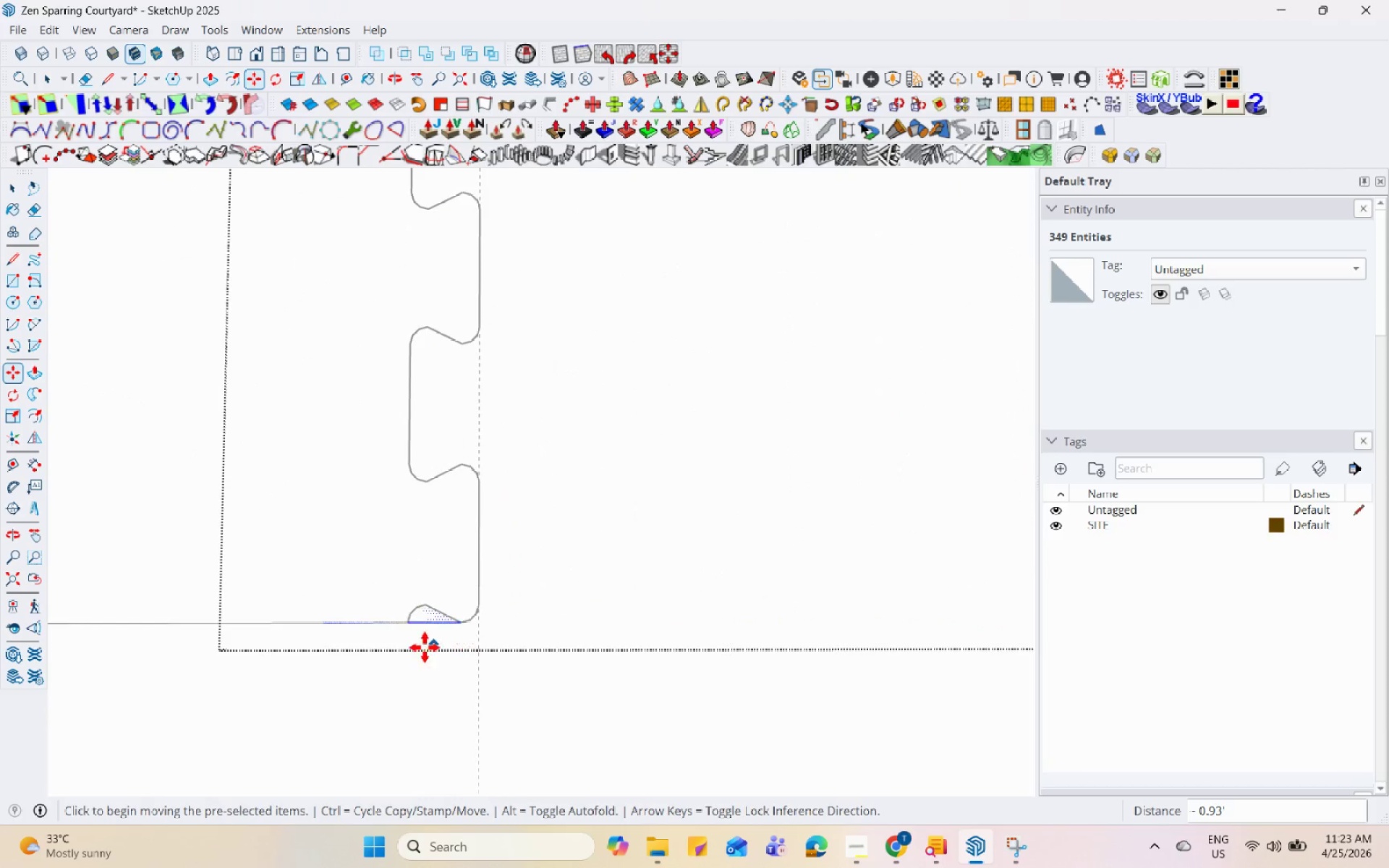 
scroll: coordinate [533, 667], scroll_direction: down, amount: 29.0
 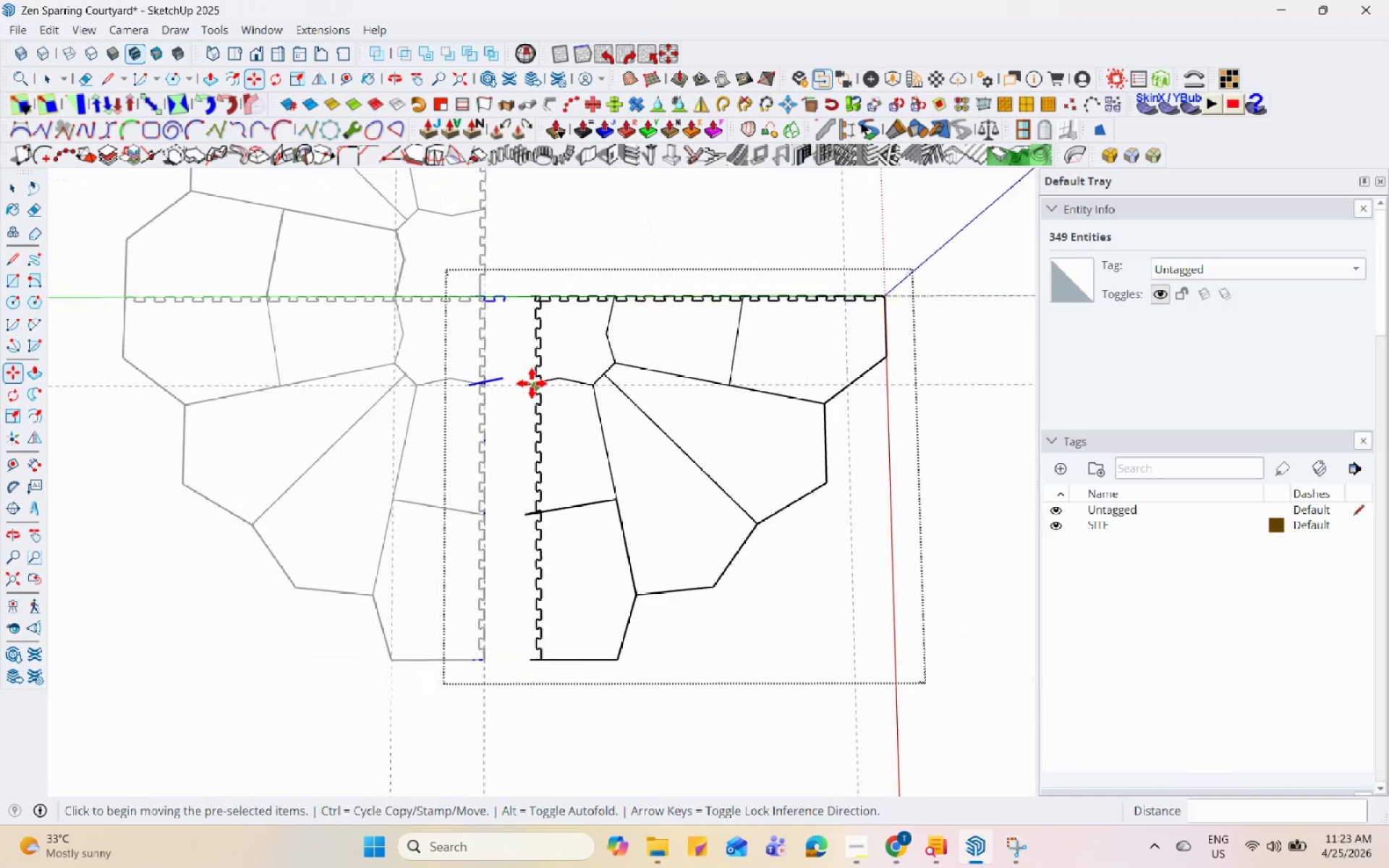 
scroll: coordinate [496, 425], scroll_direction: up, amount: 11.0
 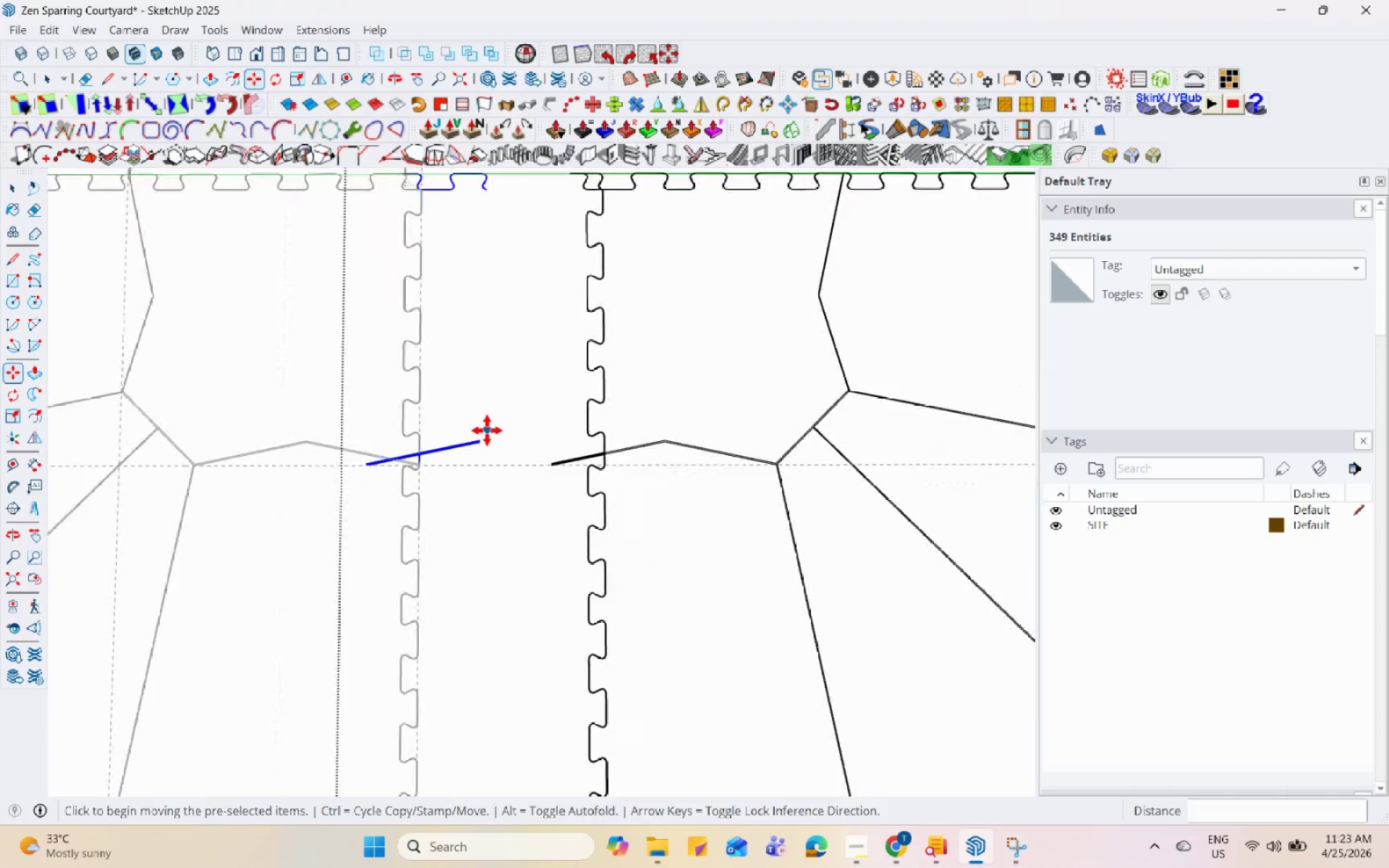 
key(Space)
 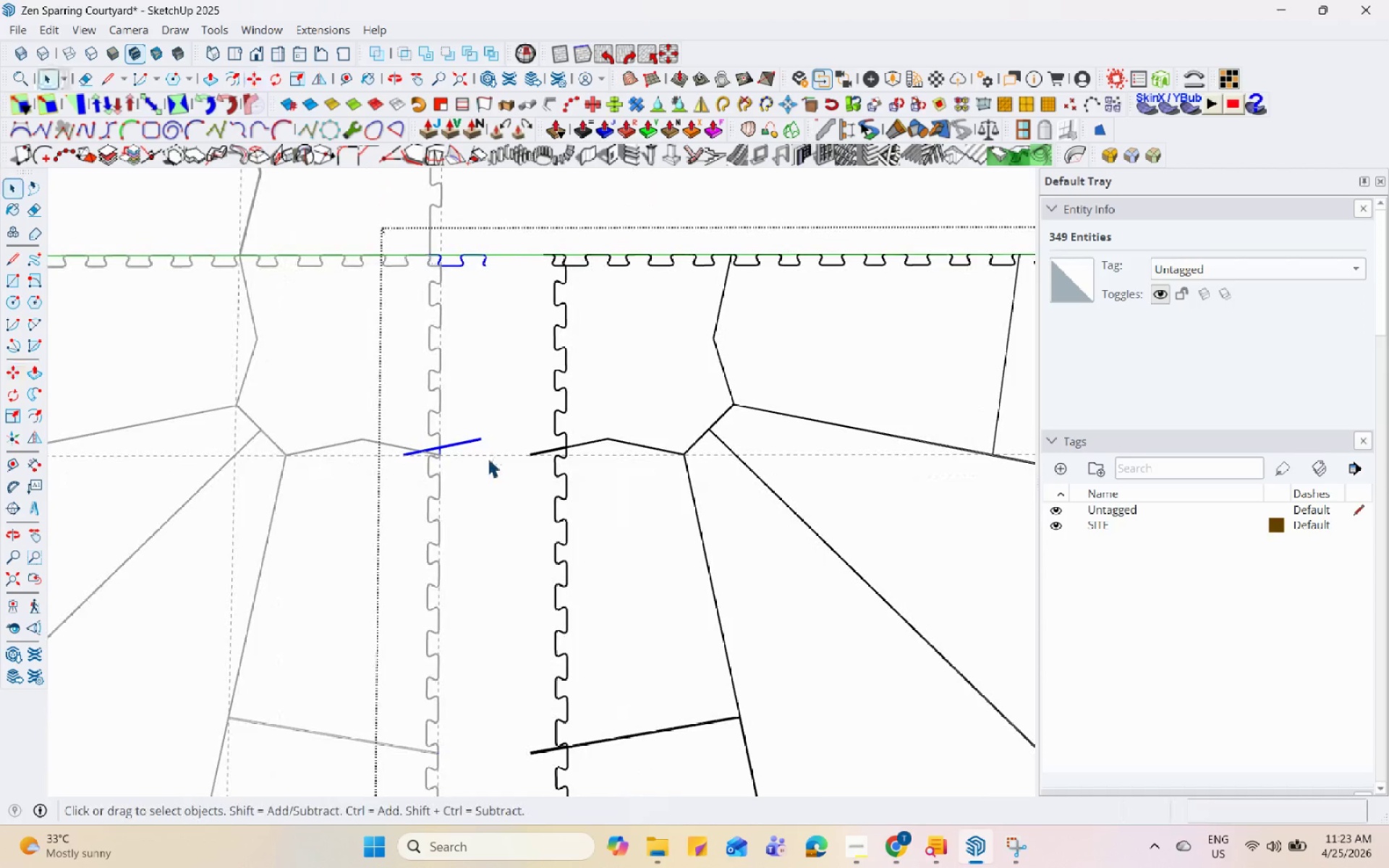 
scroll: coordinate [483, 433], scroll_direction: down, amount: 4.0
 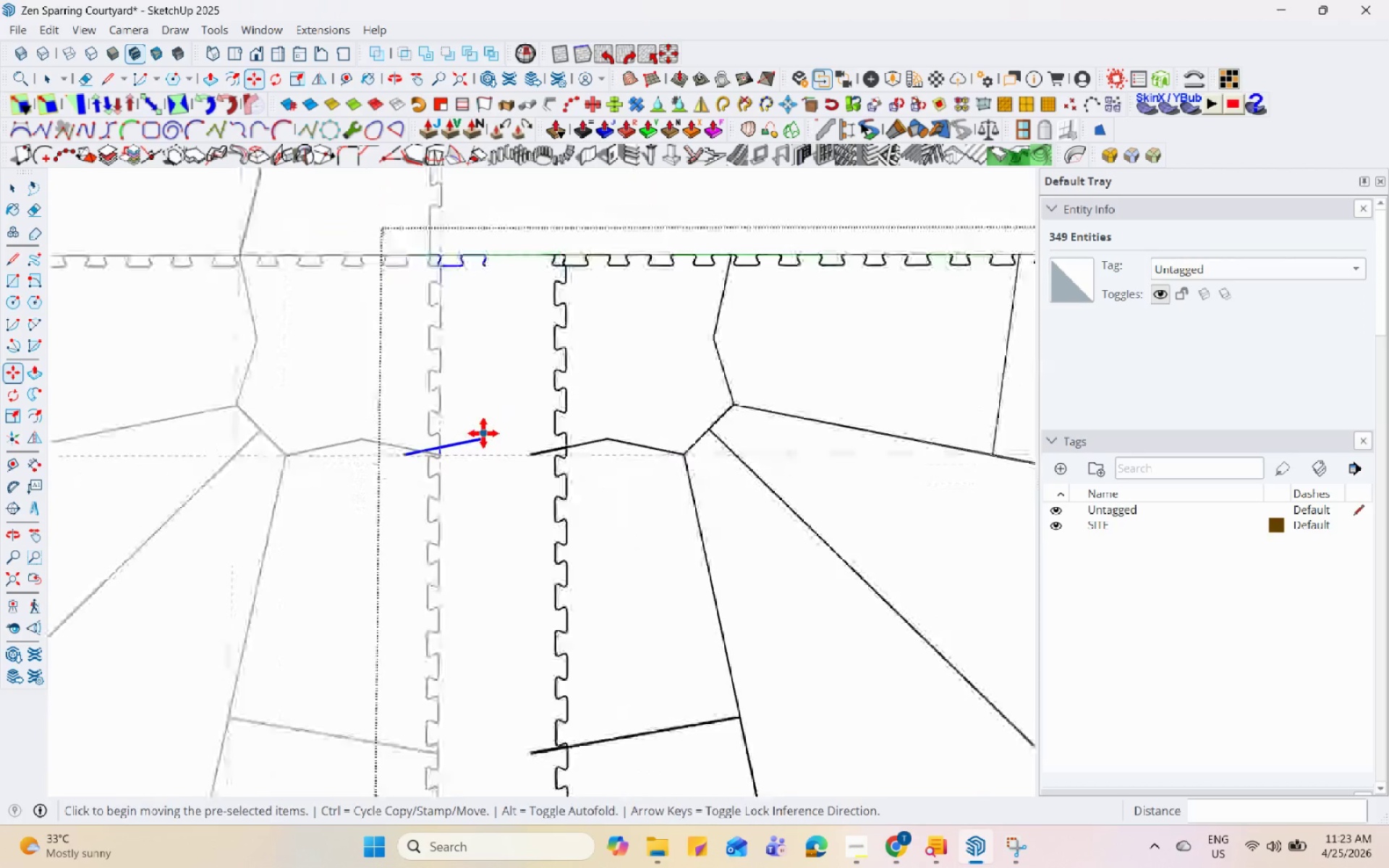 
left_click_drag(start_coordinate=[482, 454], to_coordinate=[462, 414])
 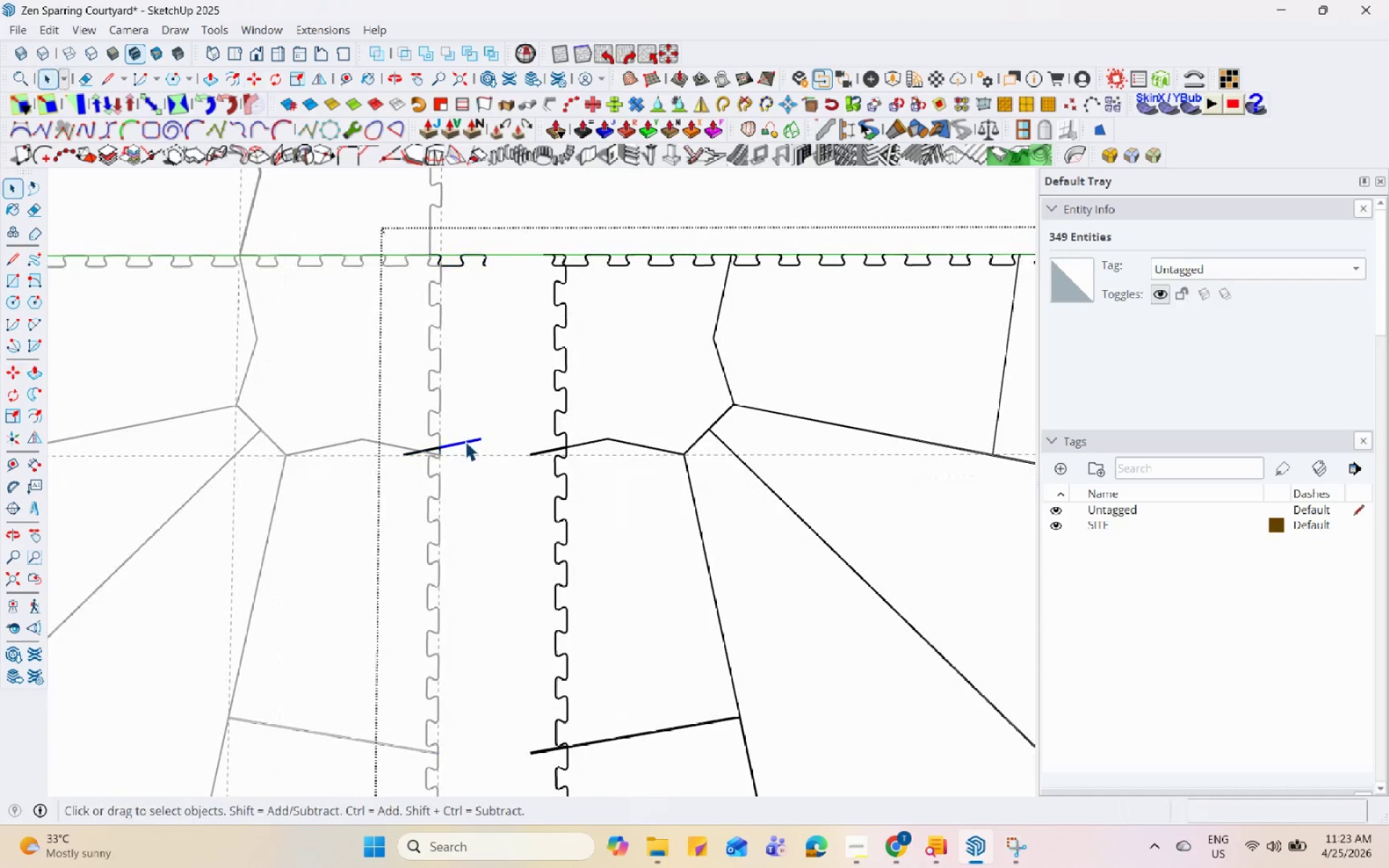 
right_click([465, 441])
 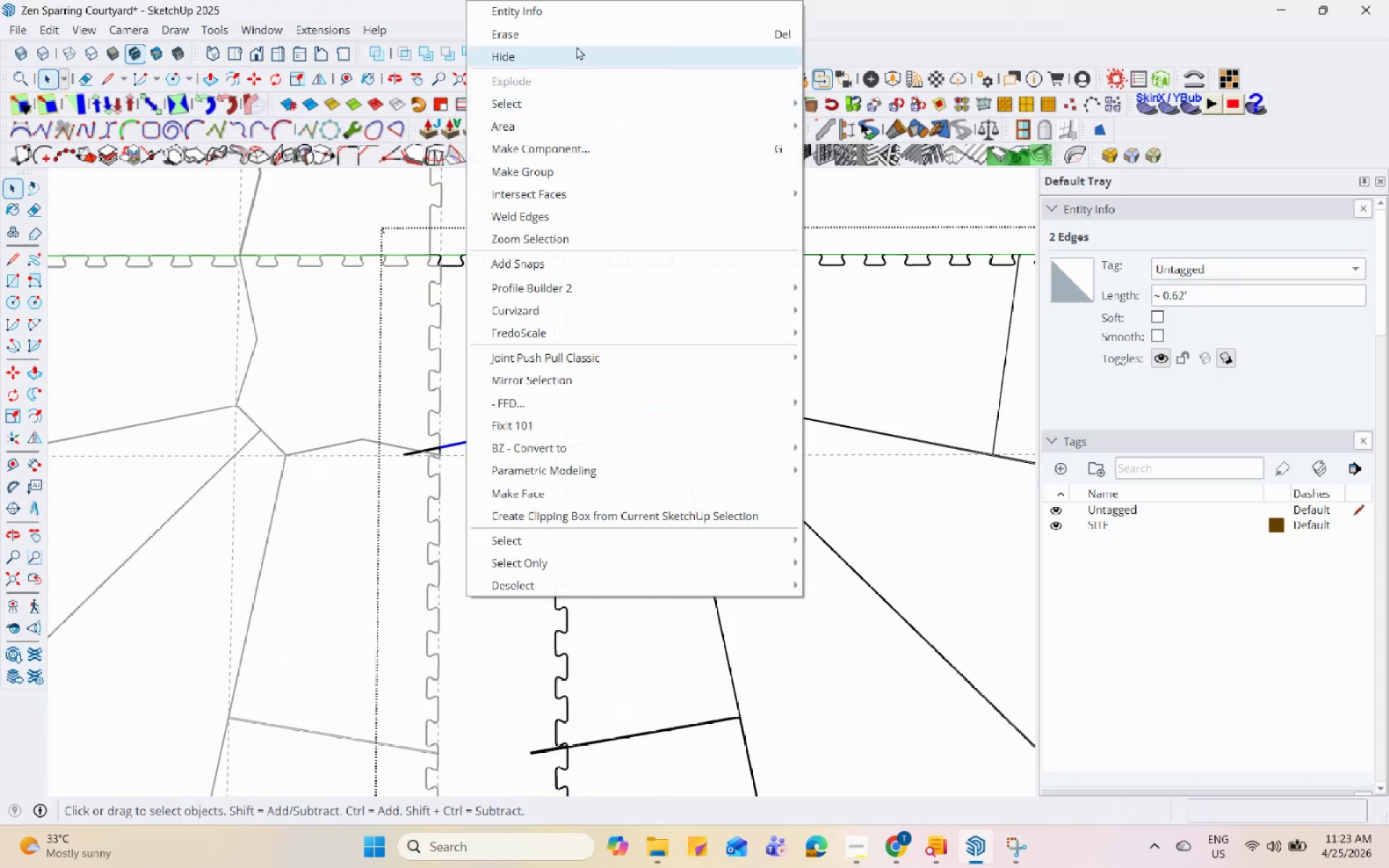 
left_click([577, 29])
 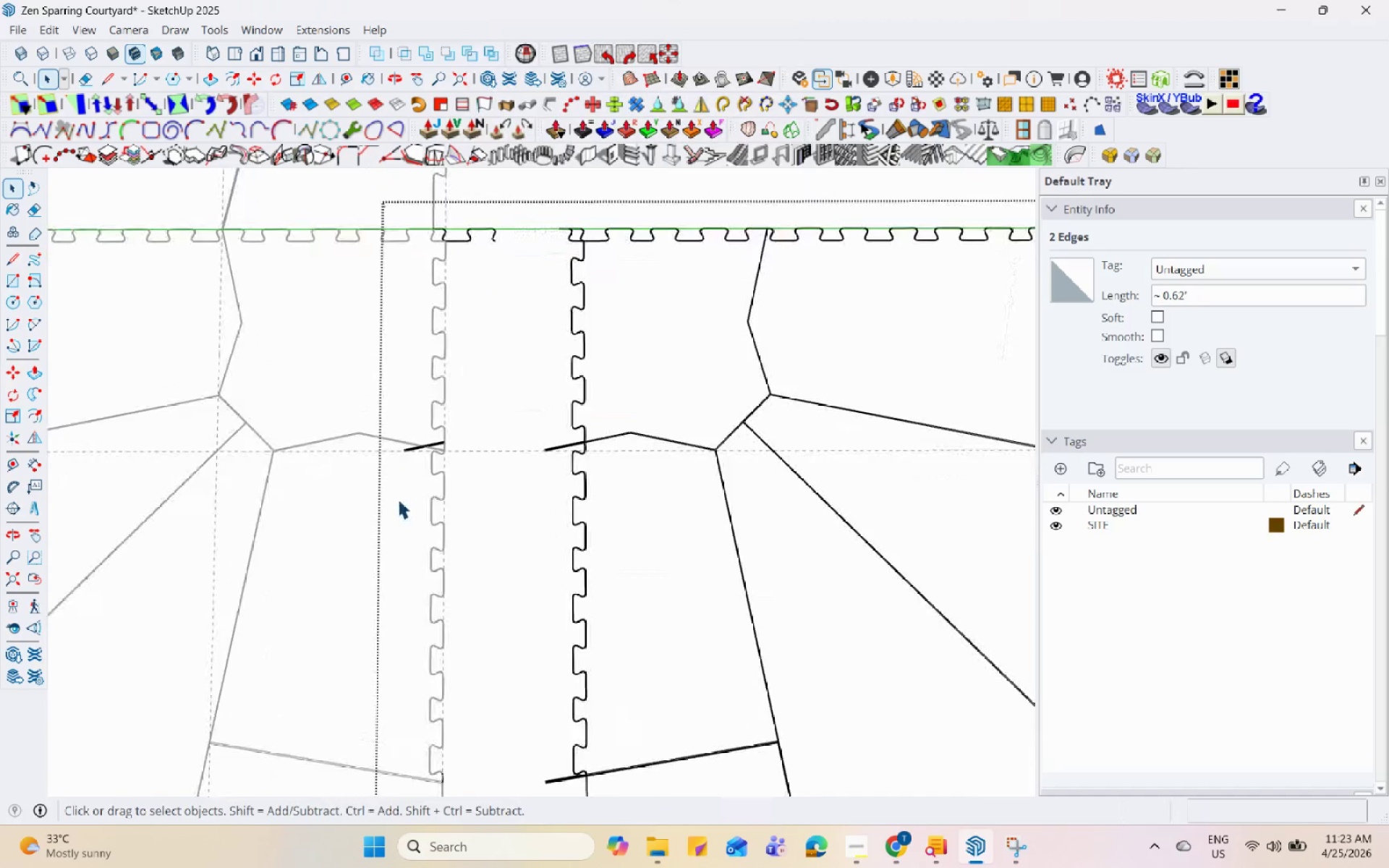 
left_click_drag(start_coordinate=[430, 474], to_coordinate=[375, 372])
 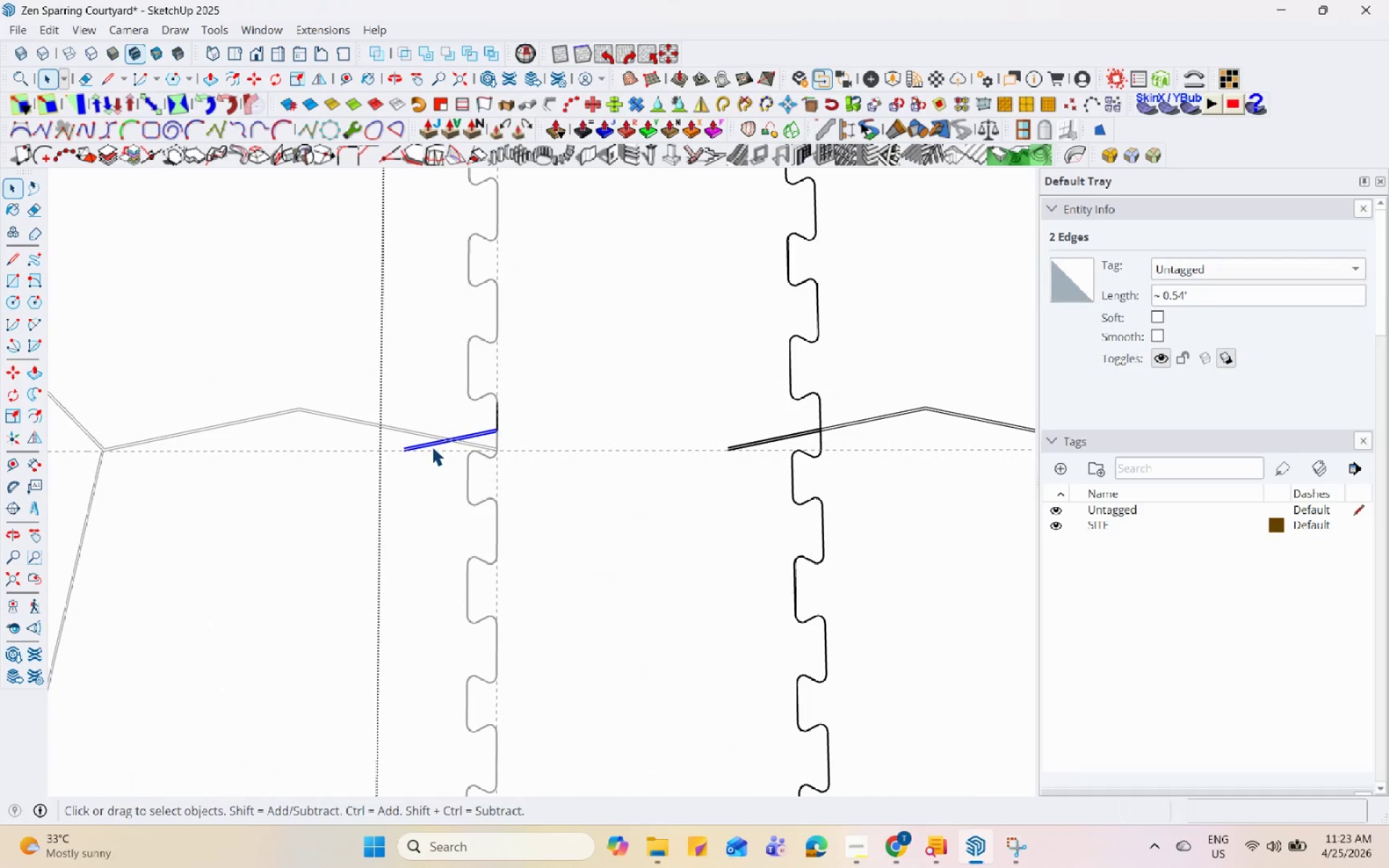 
scroll: coordinate [412, 412], scroll_direction: up, amount: 9.0
 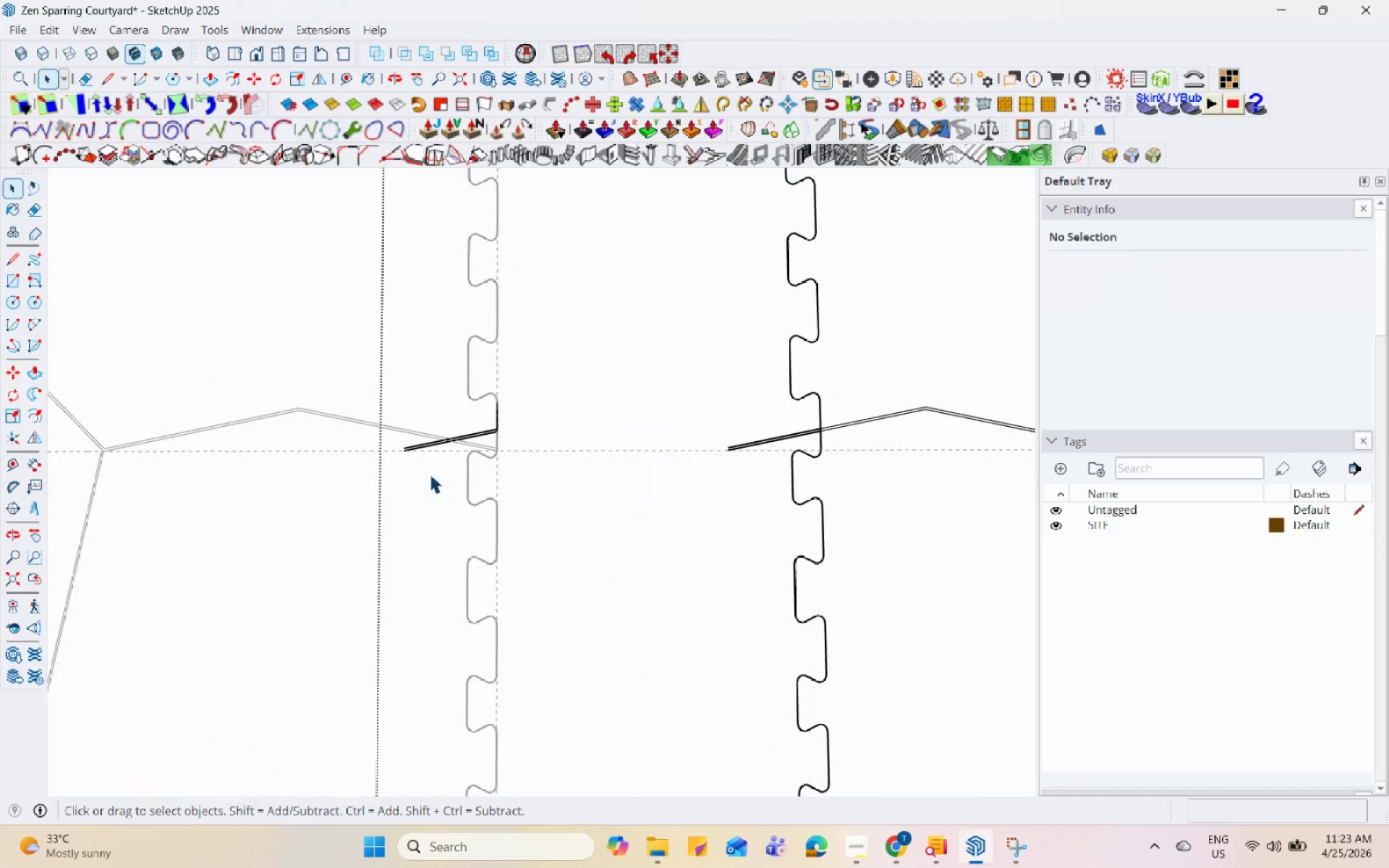 
right_click([432, 446])
 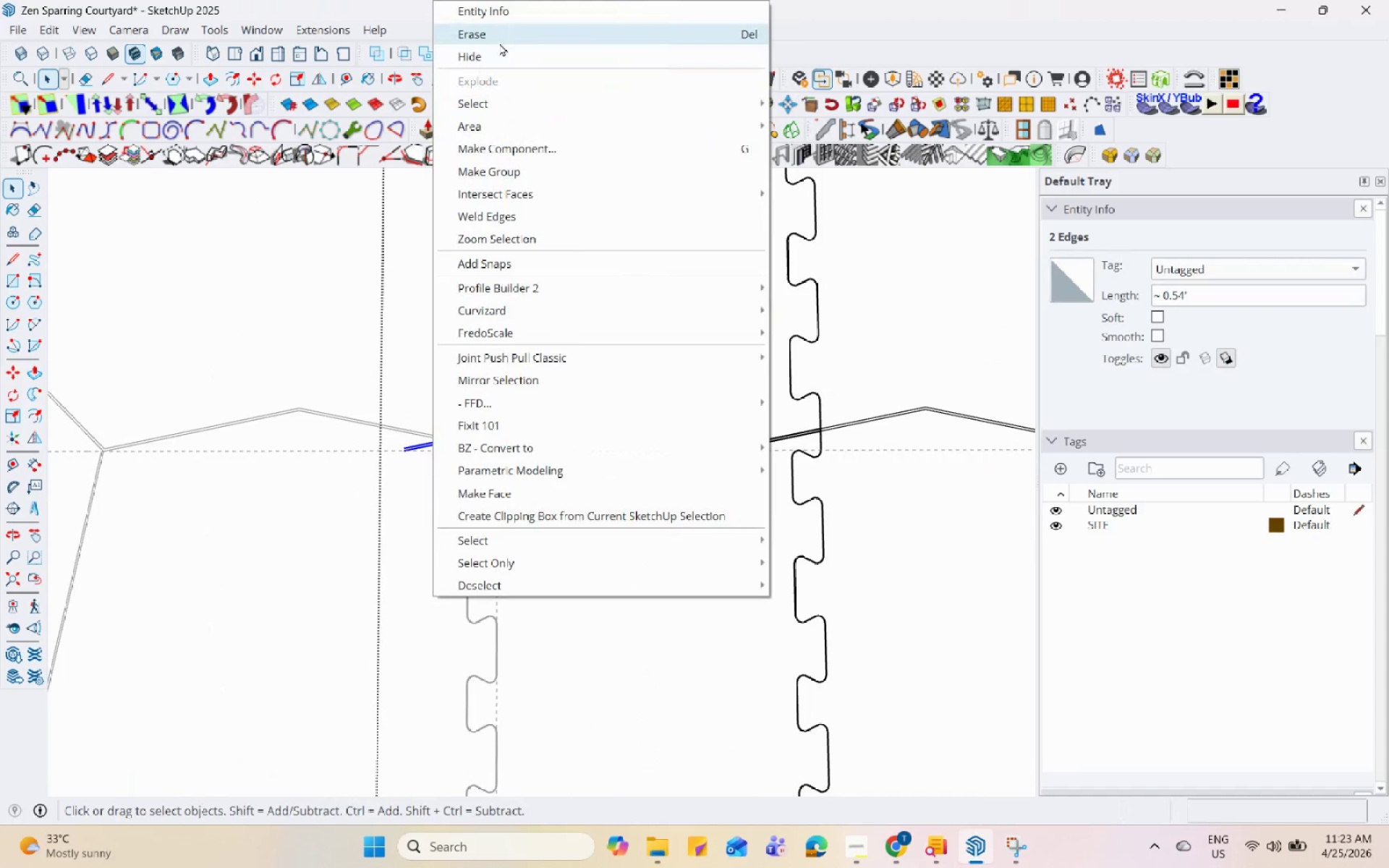 
left_click([505, 29])
 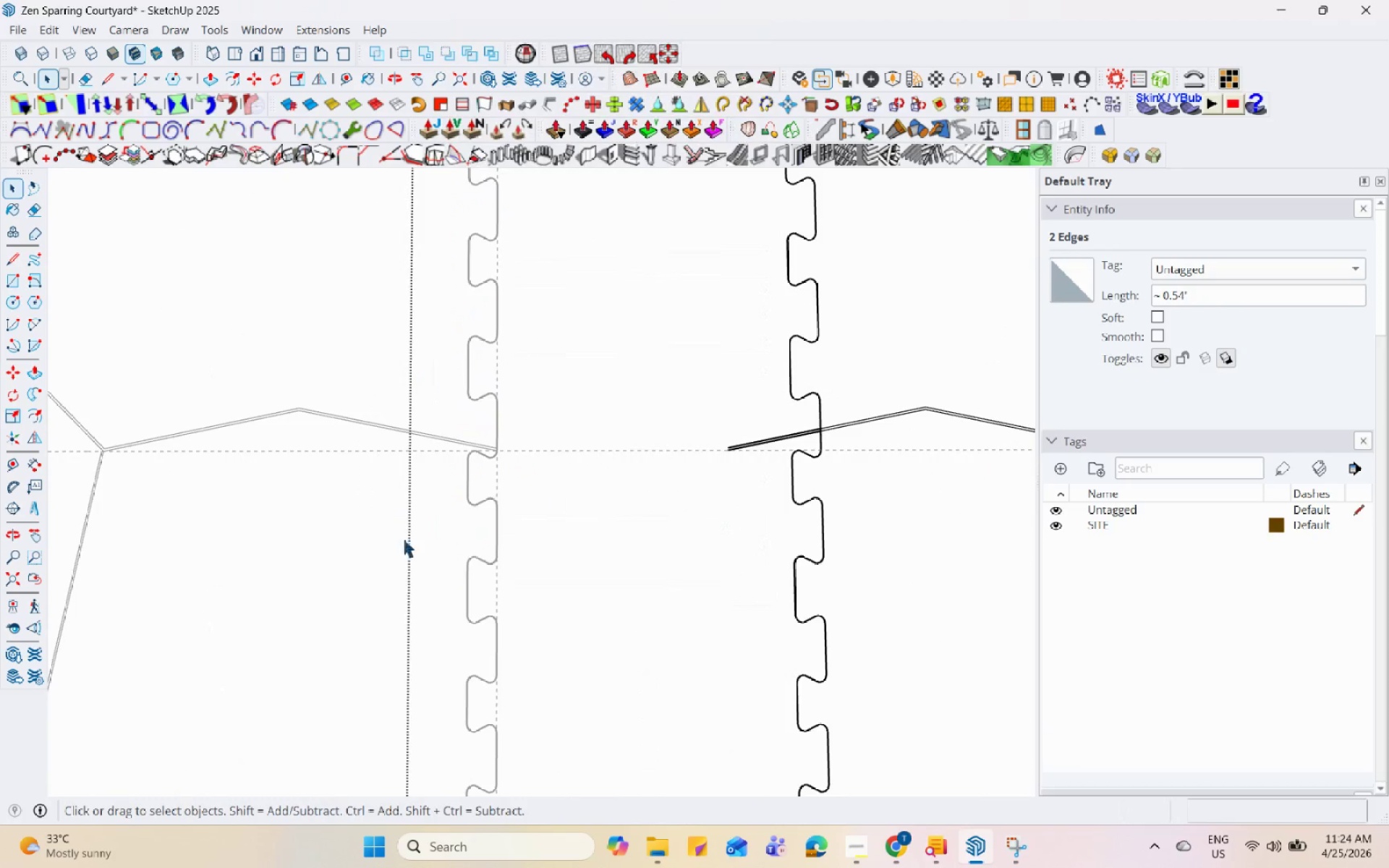 
left_click_drag(start_coordinate=[653, 509], to_coordinate=[607, 460])
 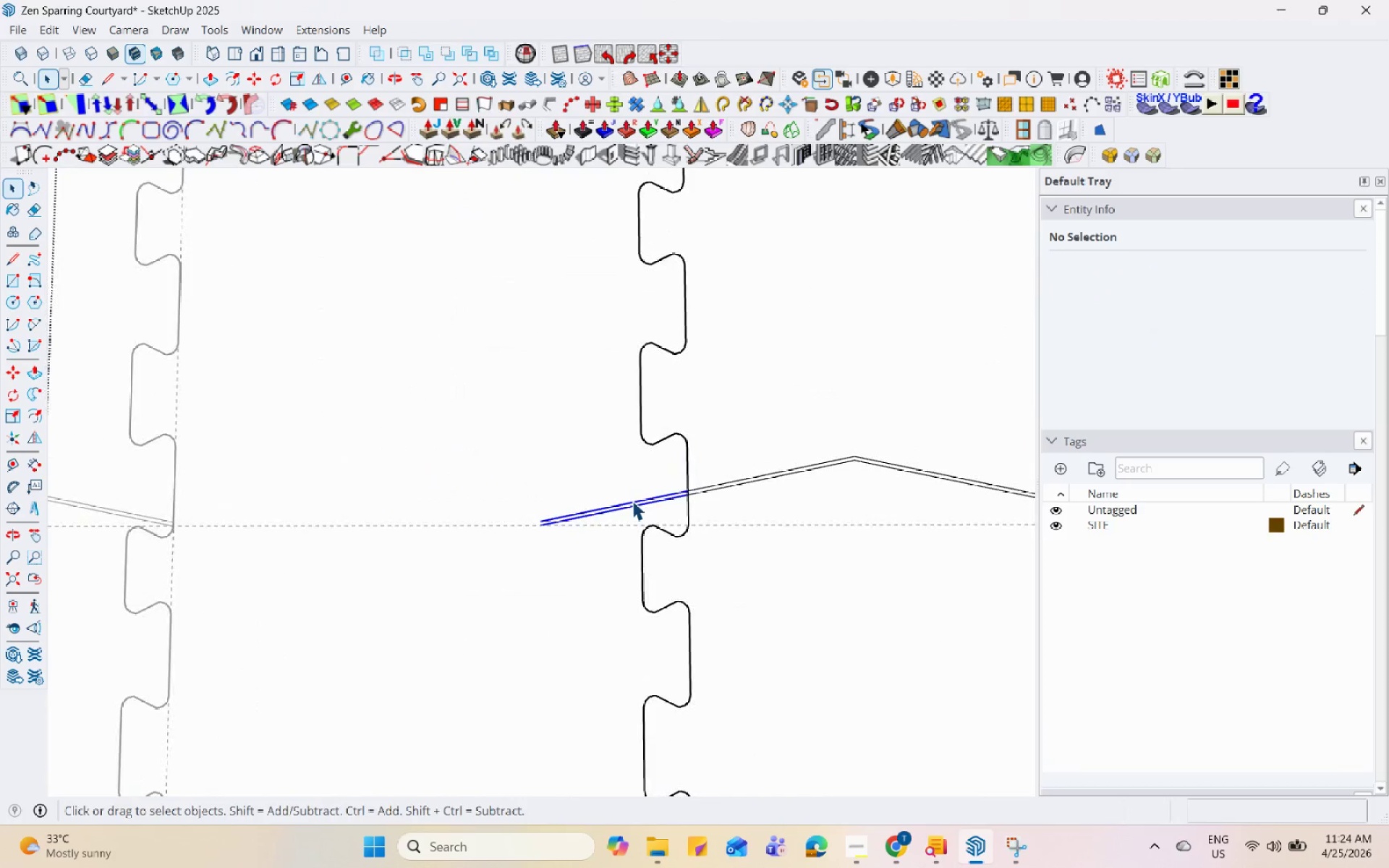 
scroll: coordinate [657, 506], scroll_direction: up, amount: 4.0
 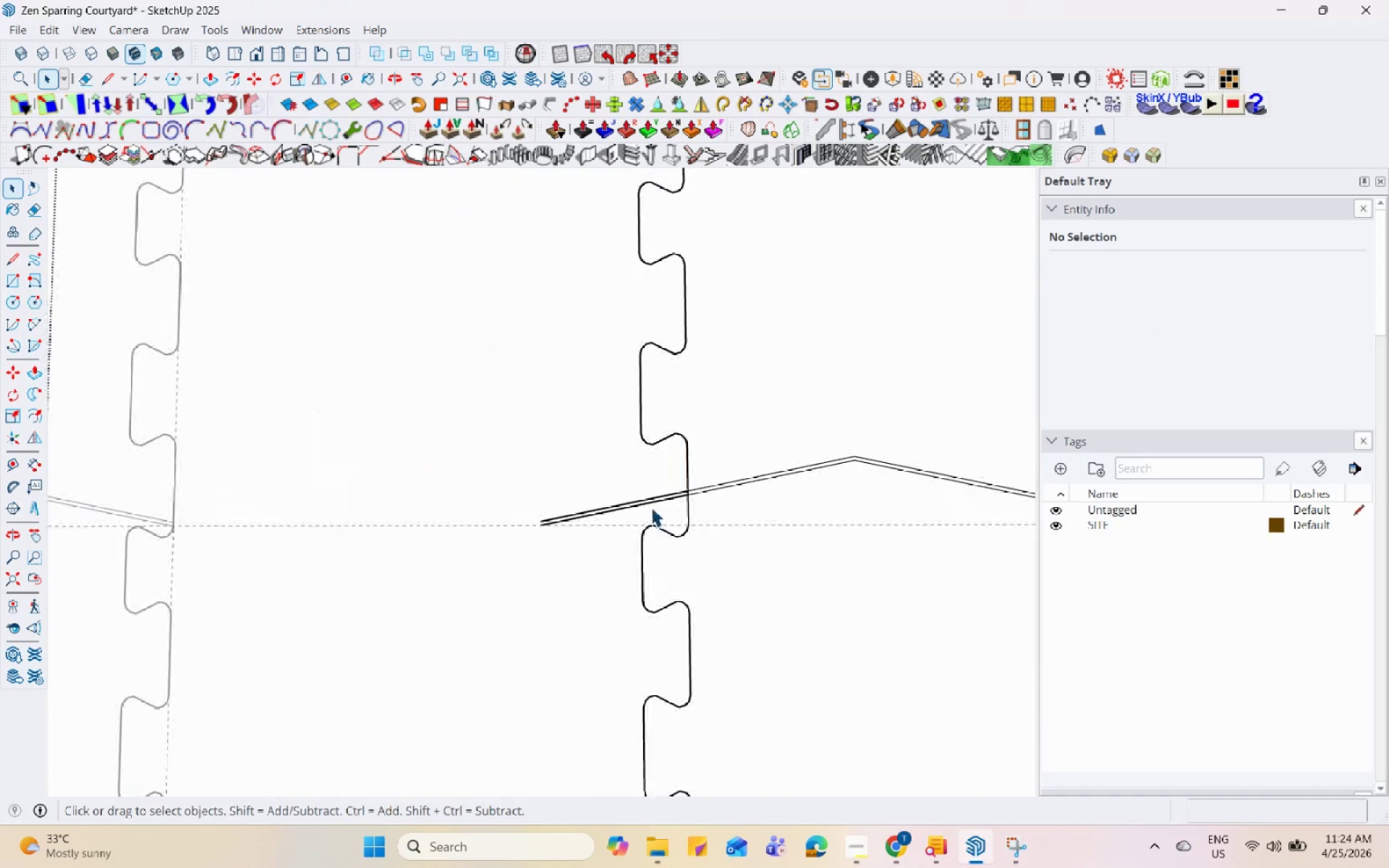 
right_click([632, 501])
 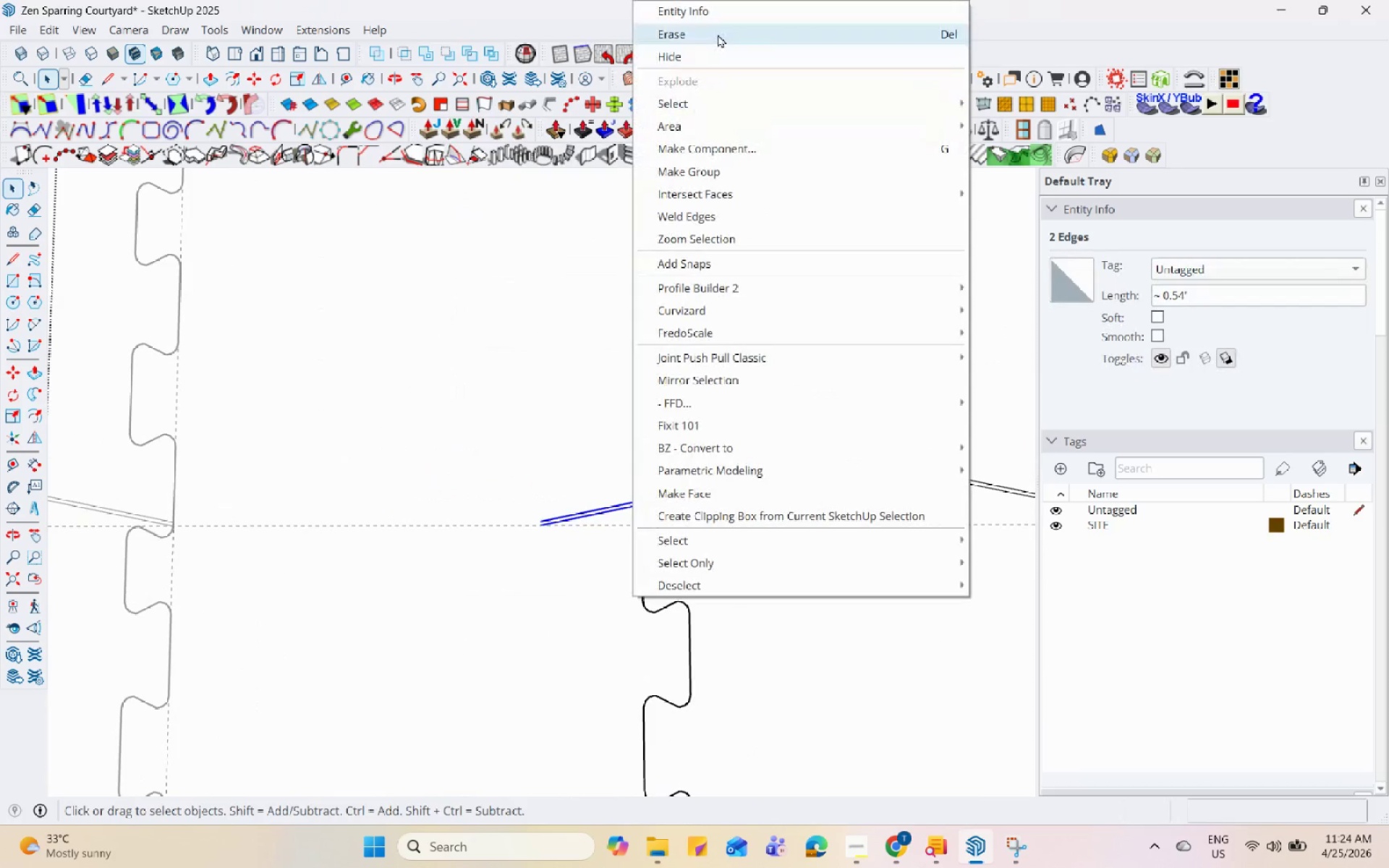 
left_click([718, 34])
 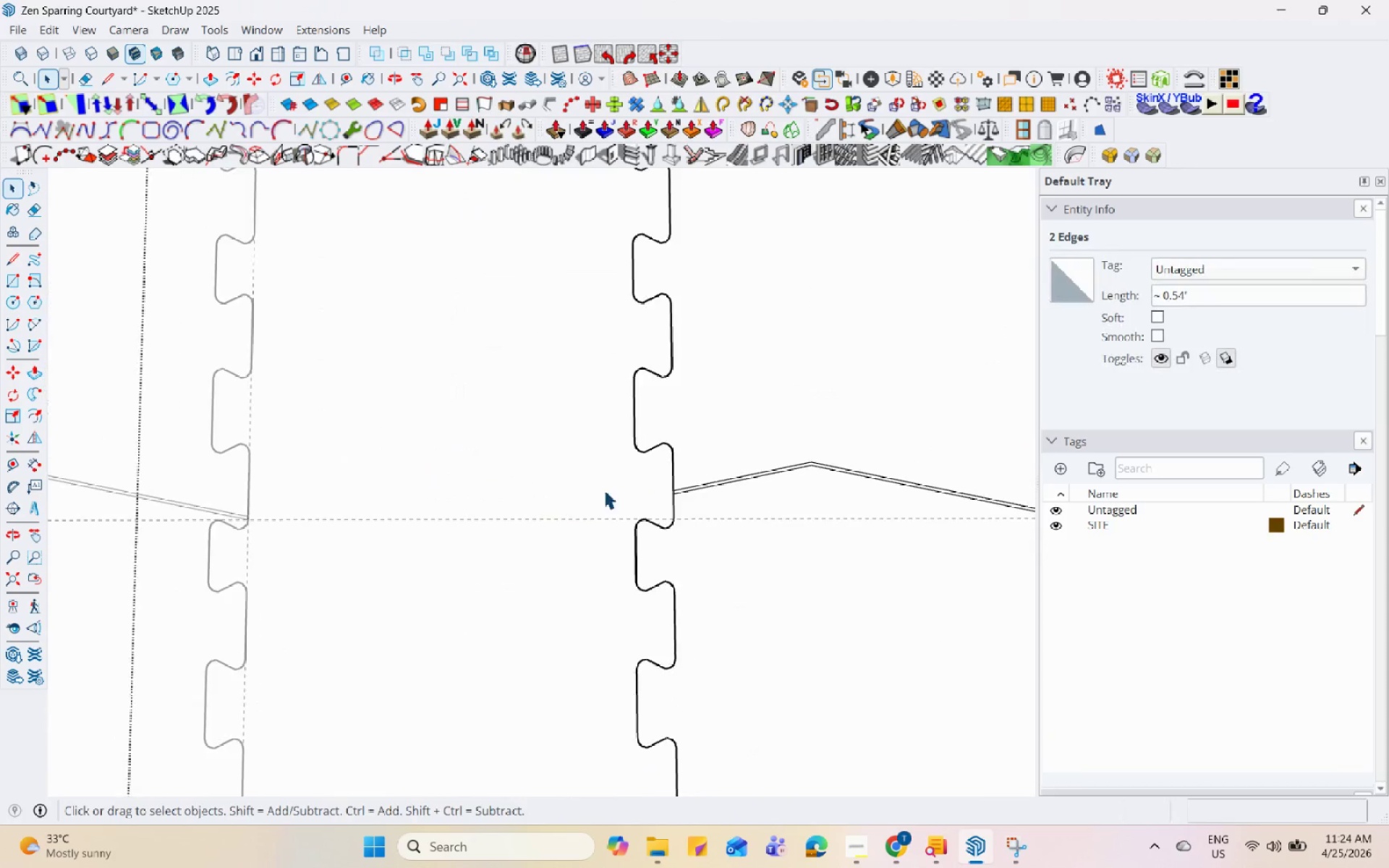 
scroll: coordinate [612, 401], scroll_direction: down, amount: 18.0
 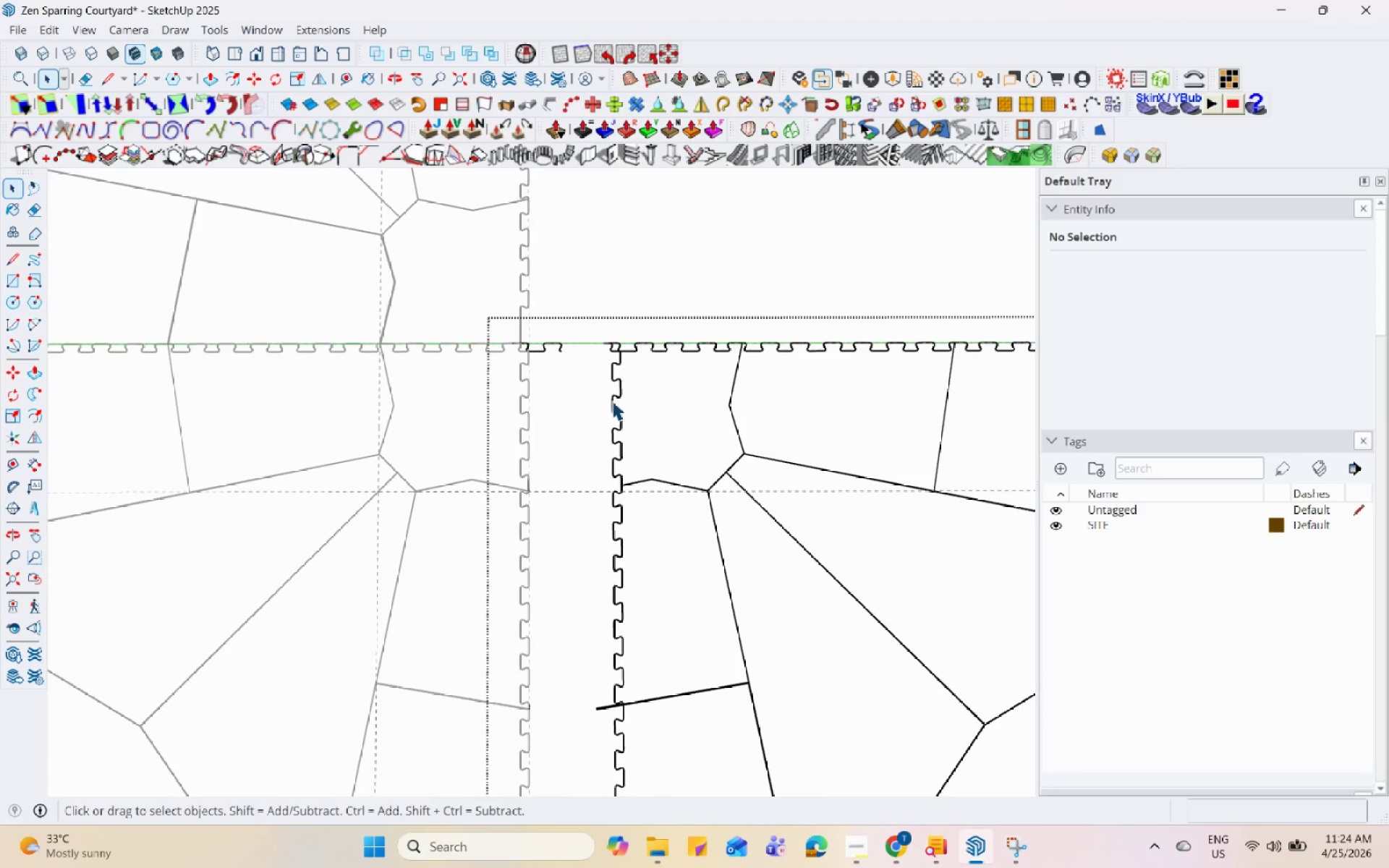 
key(Control+Z)
 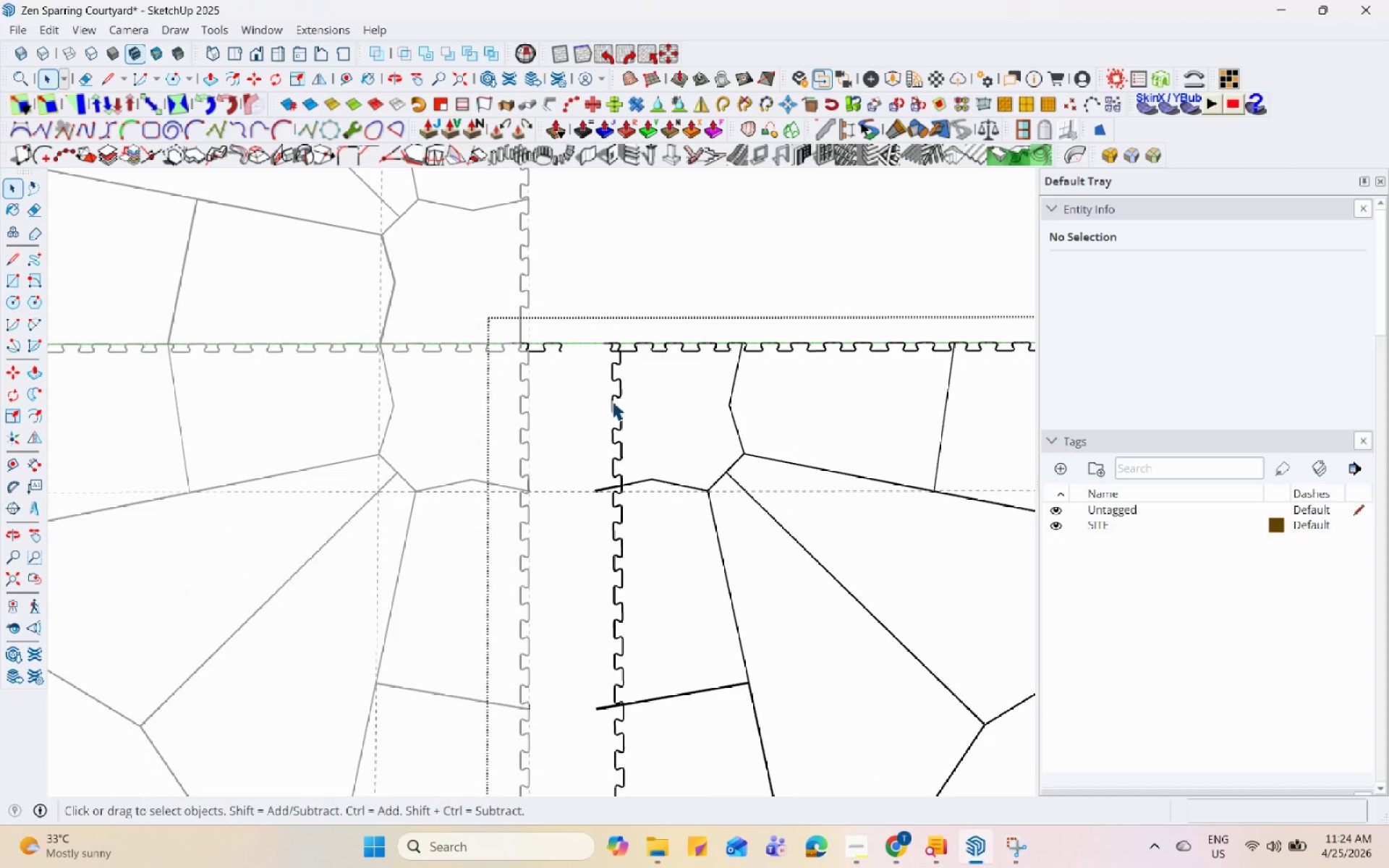 
scroll: coordinate [598, 327], scroll_direction: down, amount: 4.0
 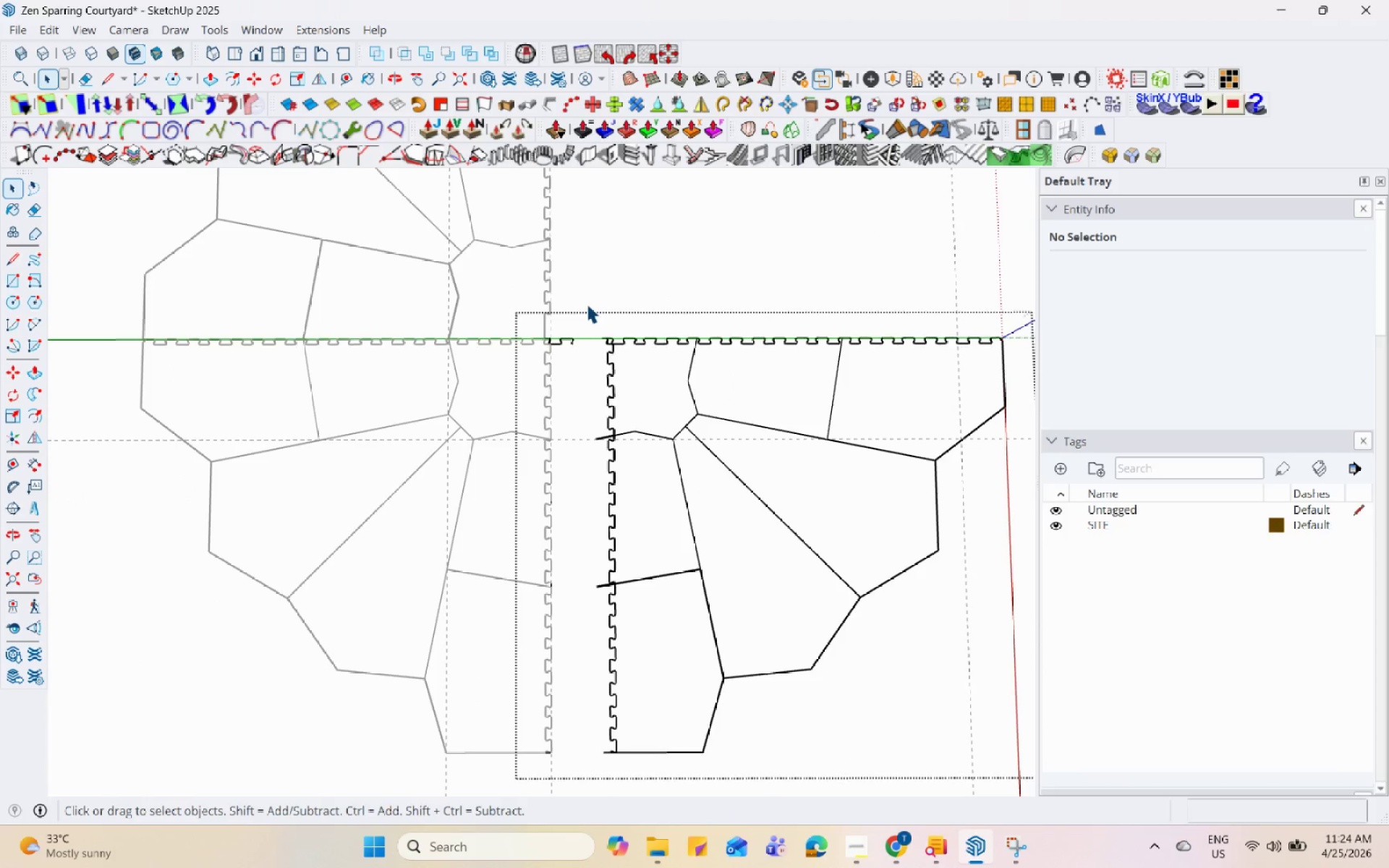 
left_click_drag(start_coordinate=[589, 299], to_coordinate=[611, 417])
 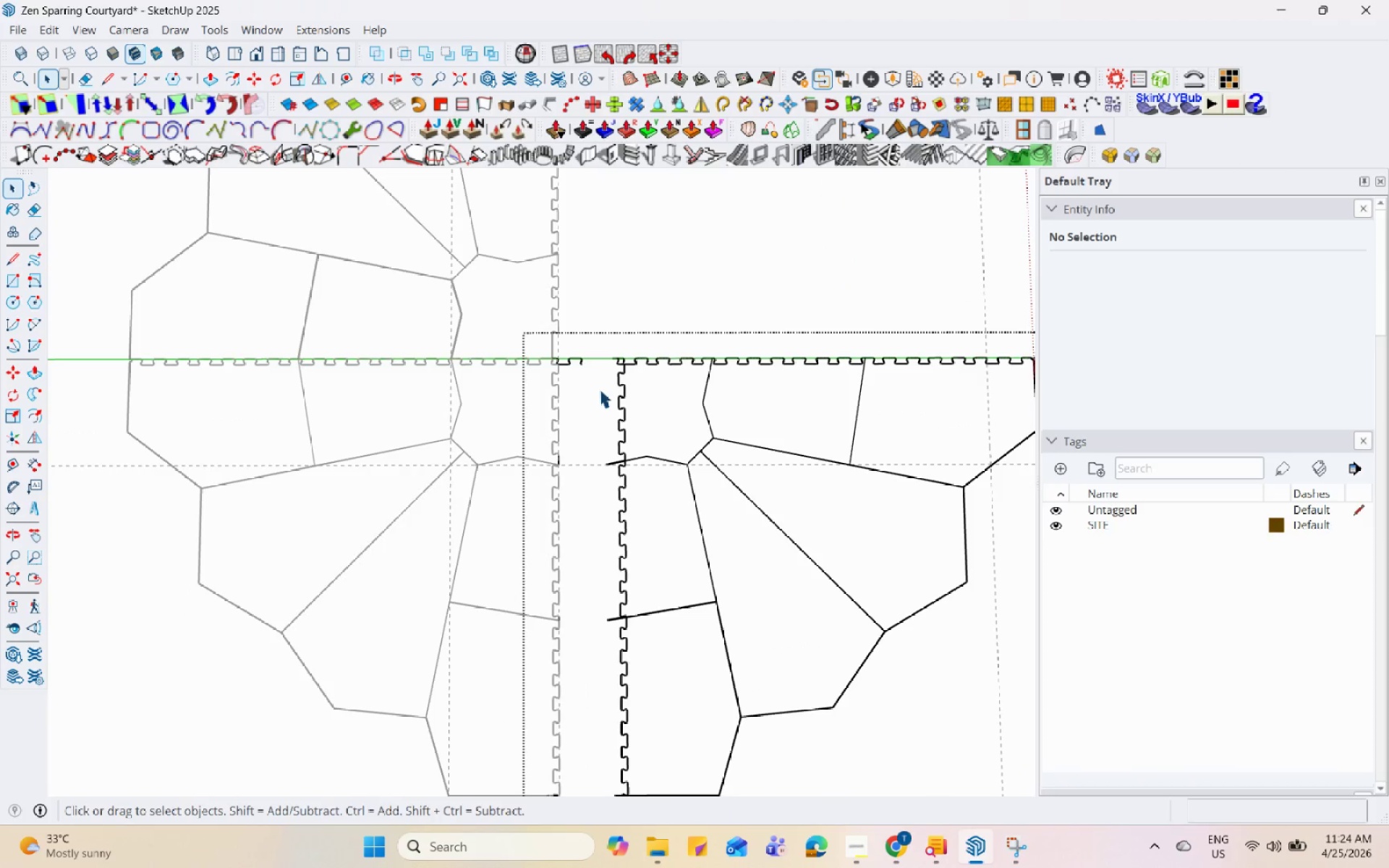 
scroll: coordinate [613, 417], scroll_direction: down, amount: 5.0
 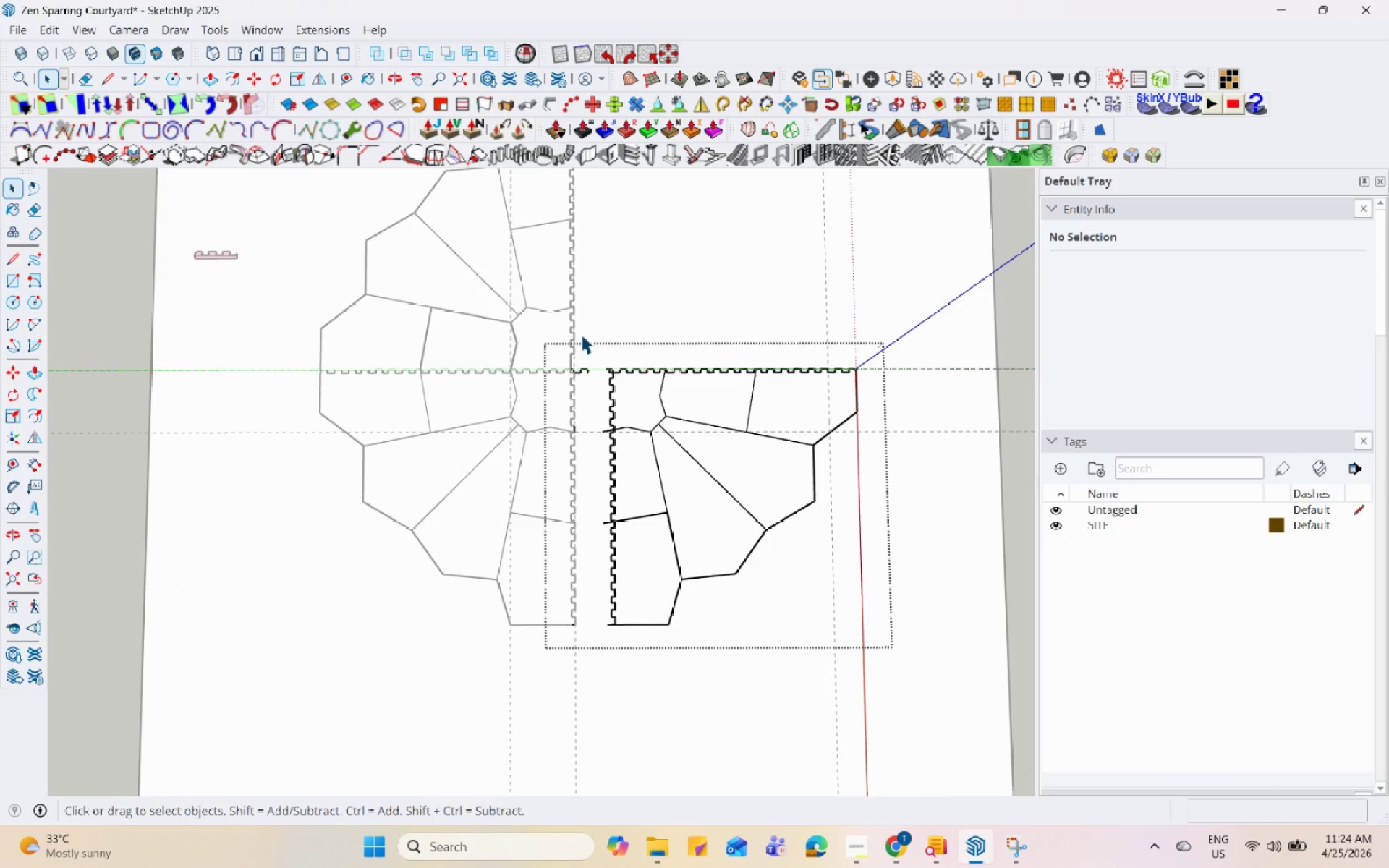 
left_click_drag(start_coordinate=[614, 325], to_coordinate=[637, 439])
 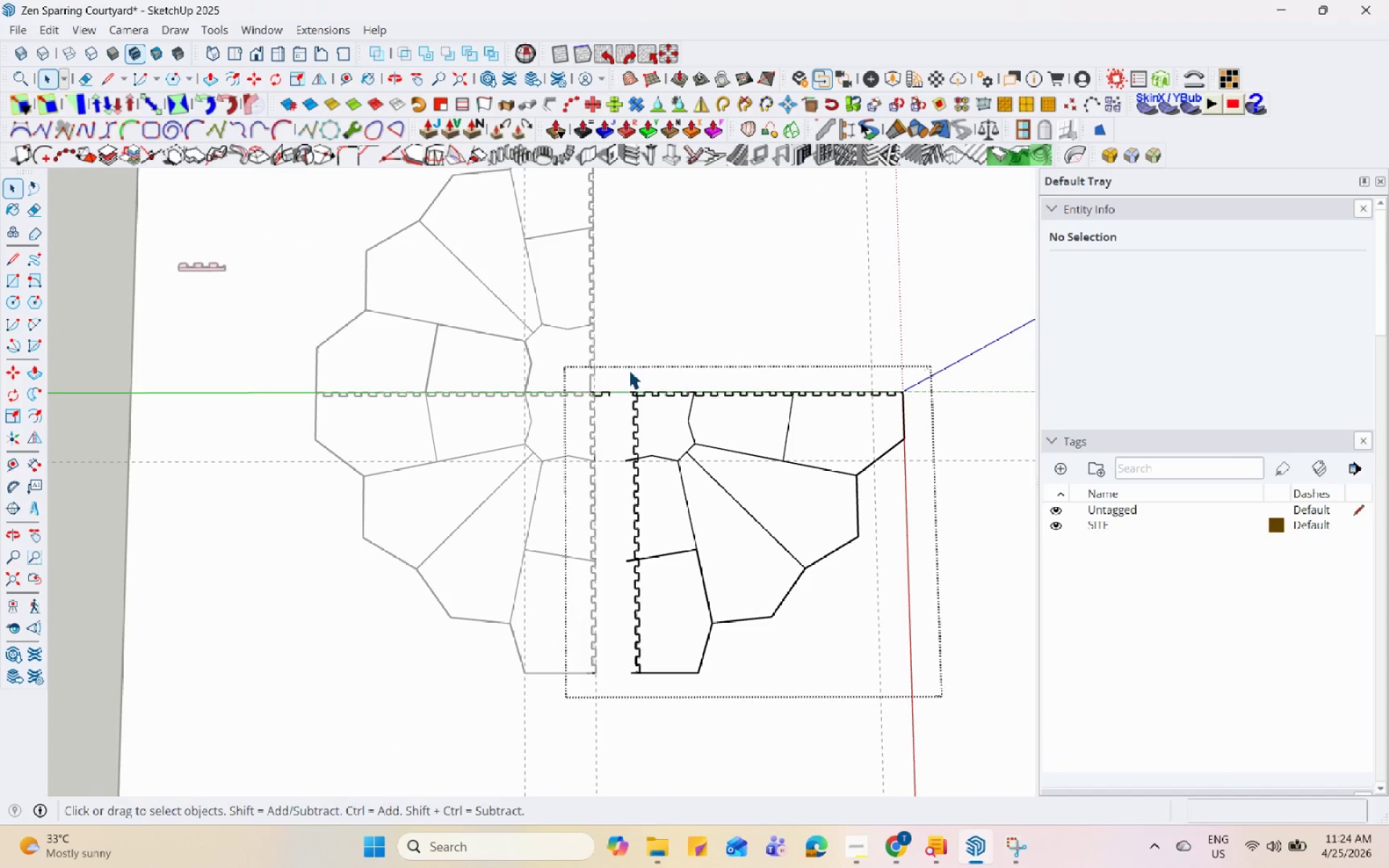 
scroll: coordinate [607, 360], scroll_direction: up, amount: 9.0
 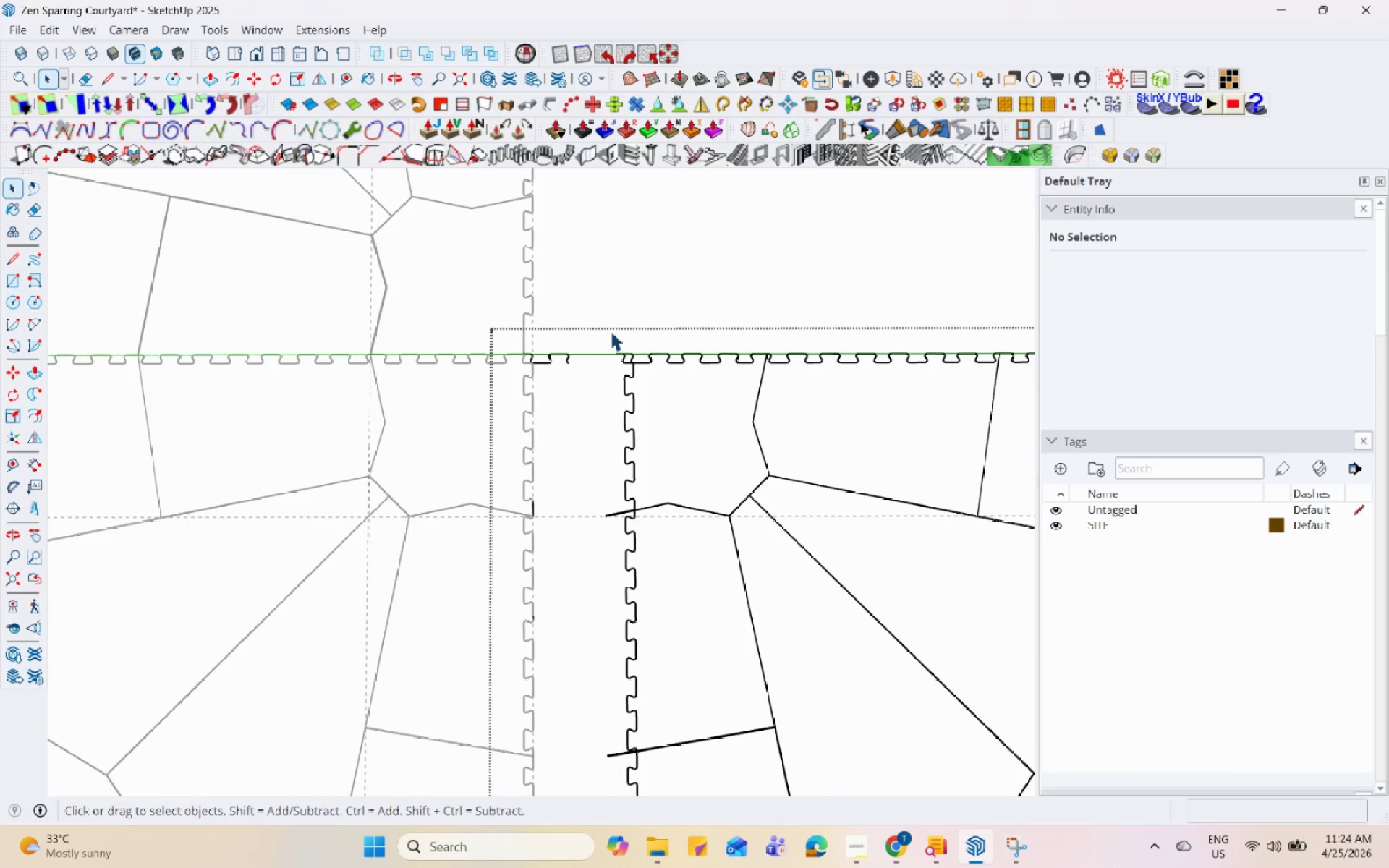 
scroll: coordinate [637, 425], scroll_direction: down, amount: 9.0
 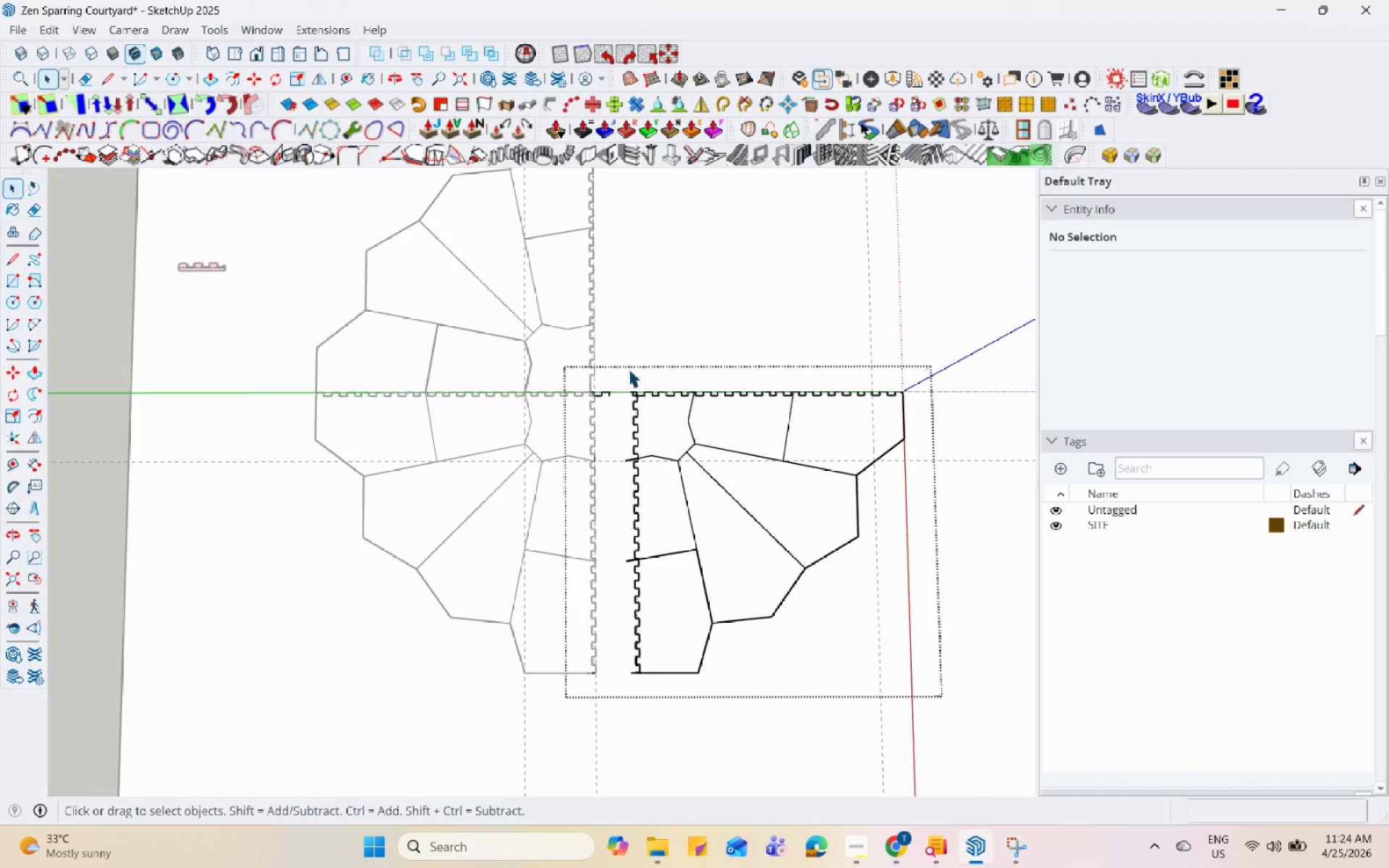 
left_click_drag(start_coordinate=[629, 368], to_coordinate=[648, 697])
 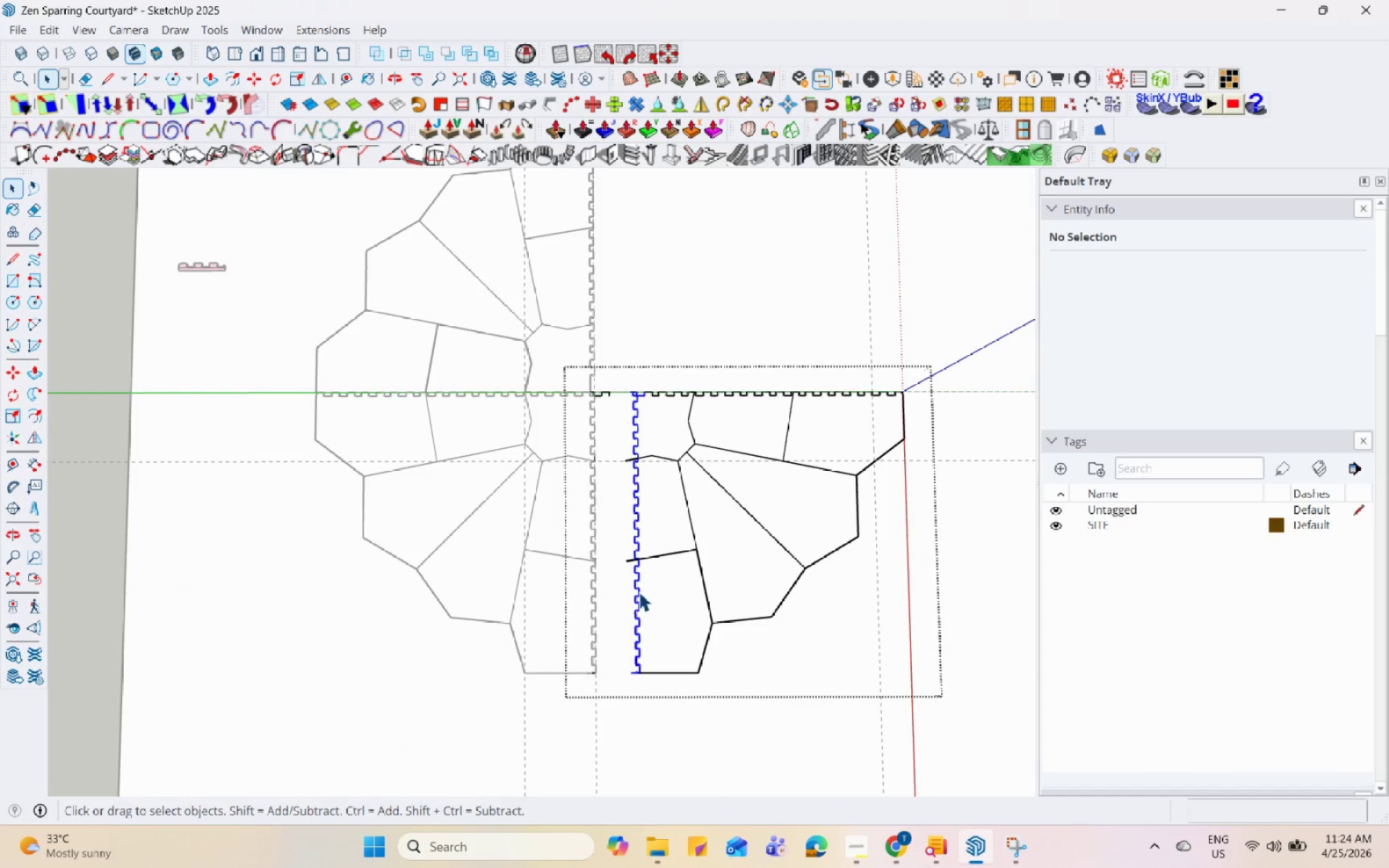 
scroll: coordinate [634, 566], scroll_direction: up, amount: 10.0
 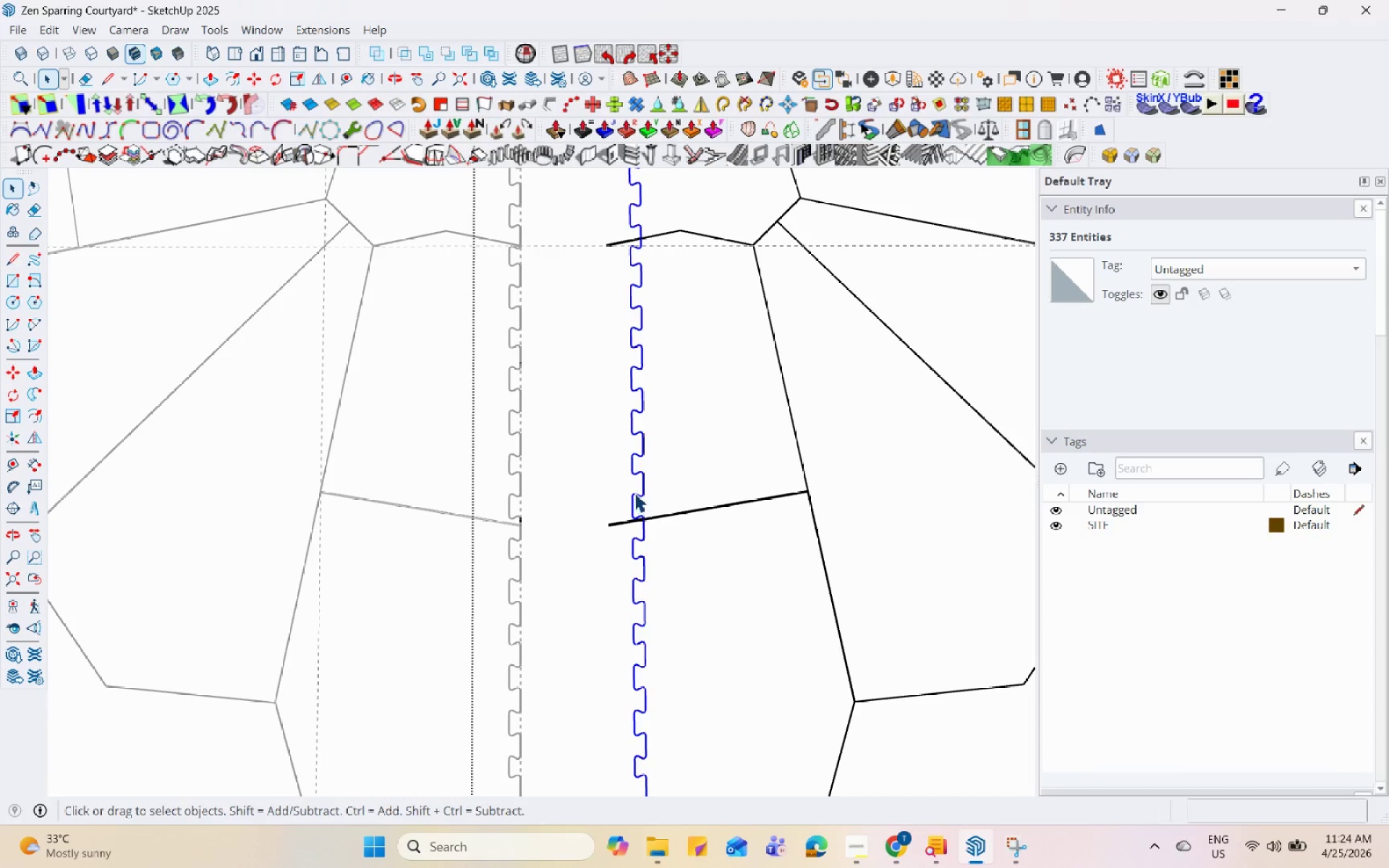 
right_click([634, 493])
 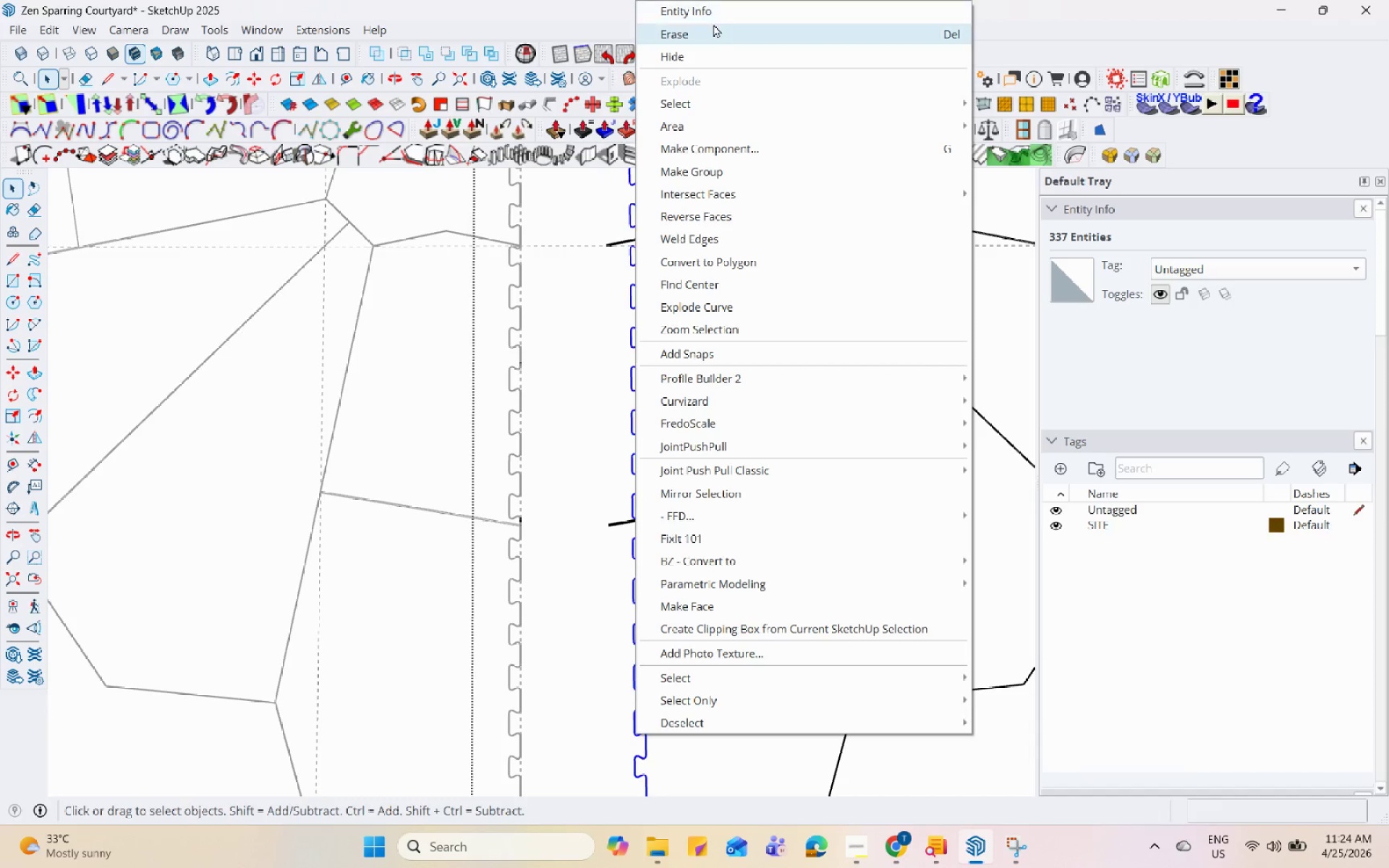 
left_click([713, 25])
 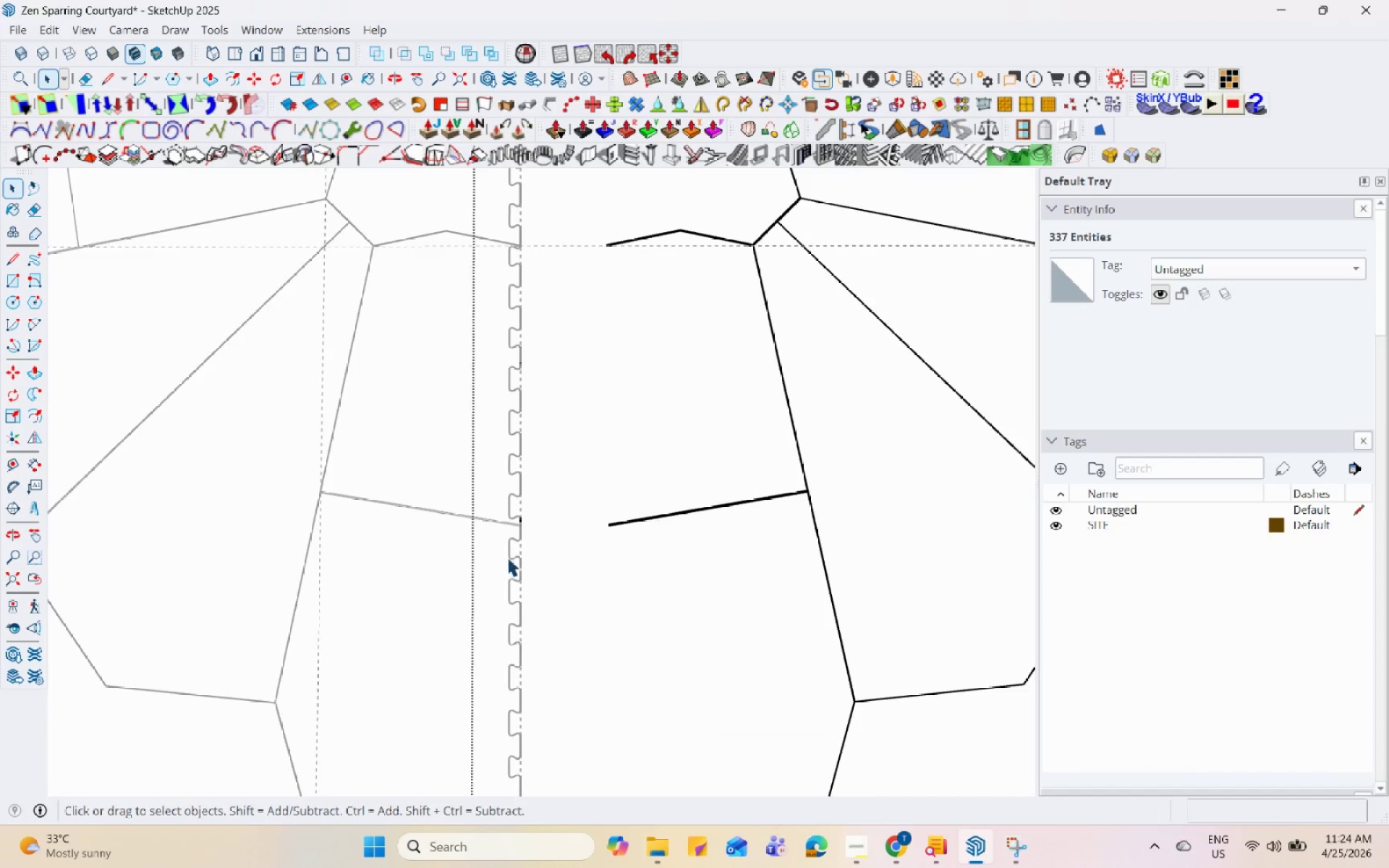 
scroll: coordinate [527, 559], scroll_direction: down, amount: 11.0
 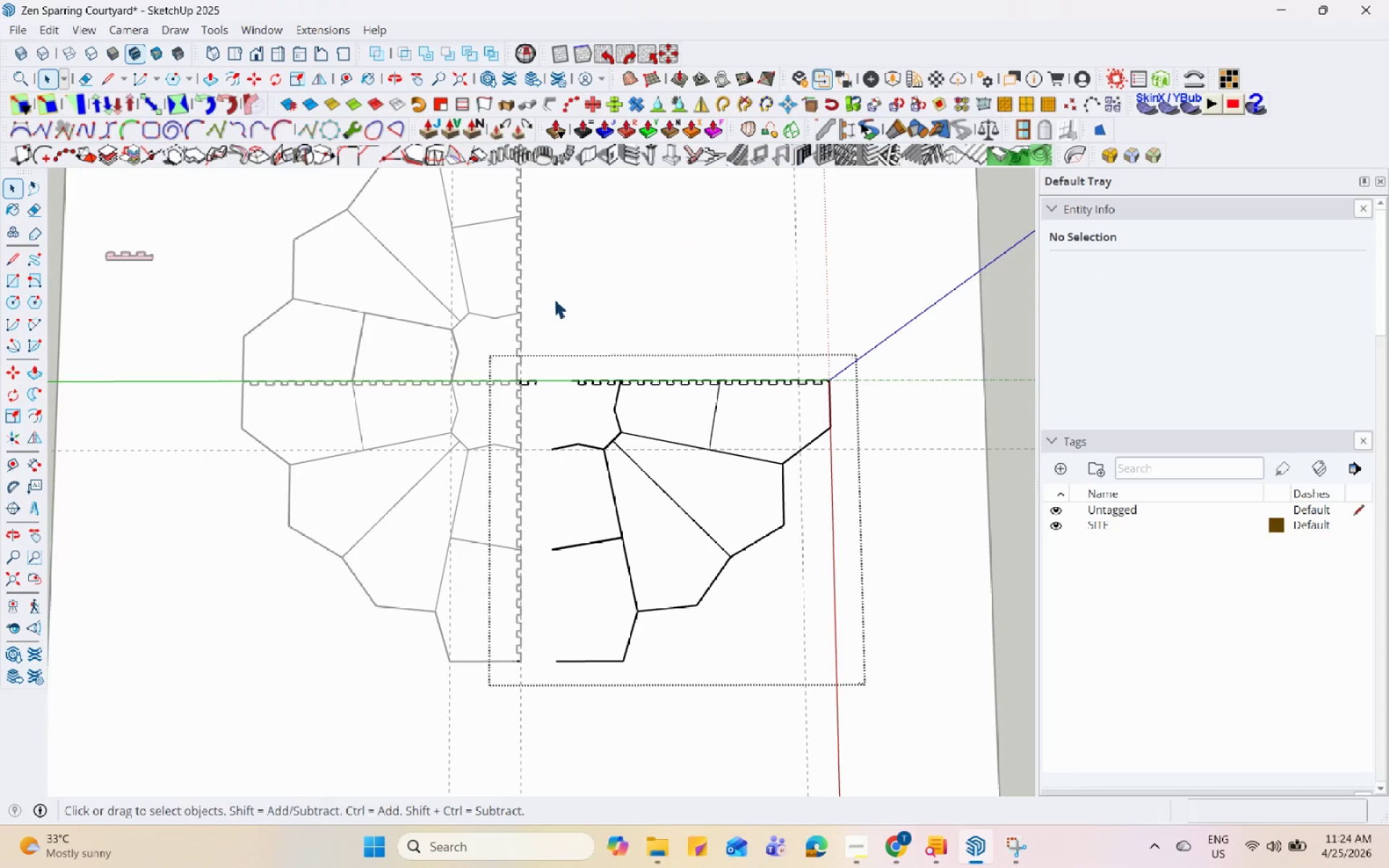 
left_click_drag(start_coordinate=[545, 311], to_coordinate=[899, 730])
 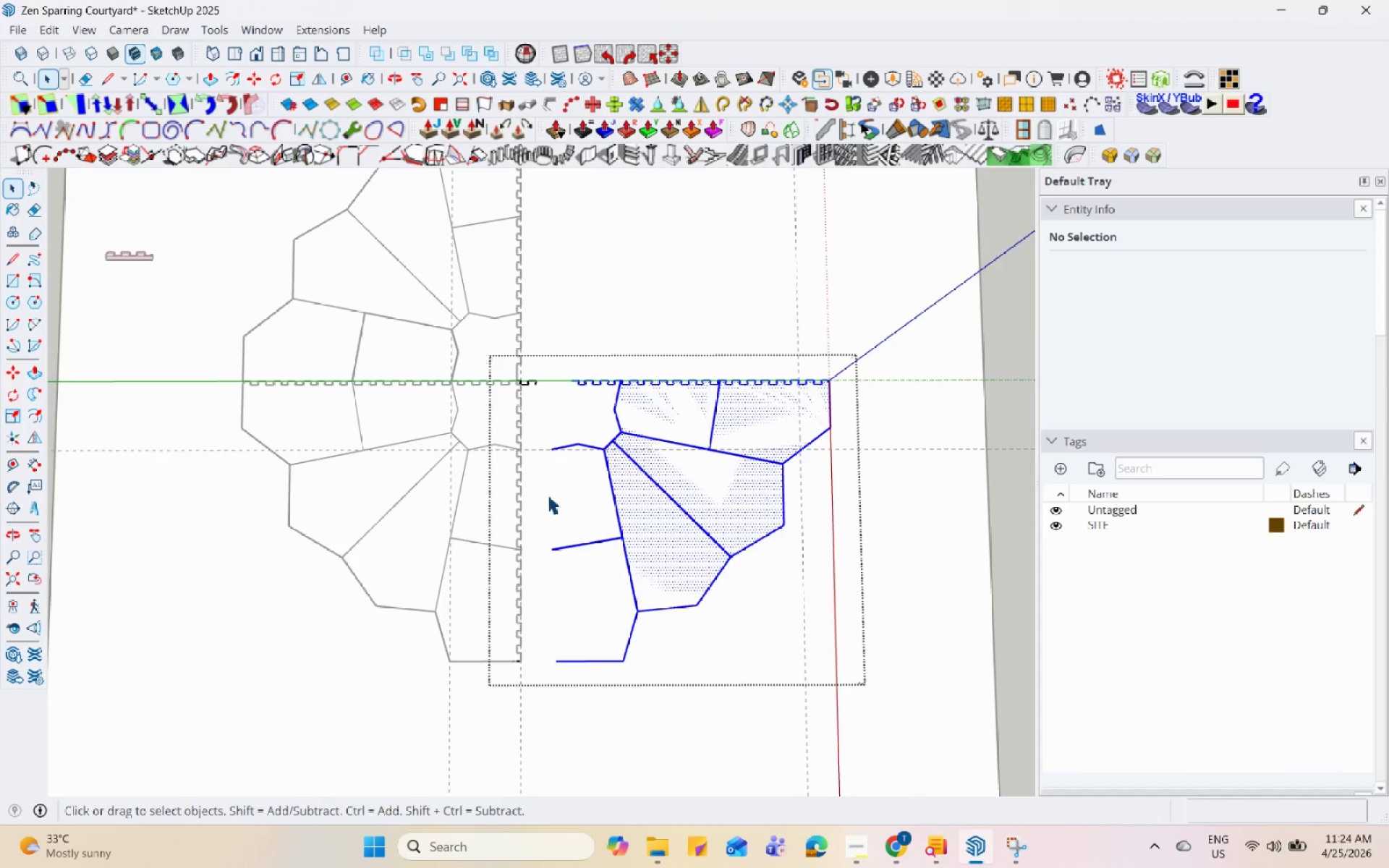 
scroll: coordinate [562, 483], scroll_direction: up, amount: 20.0
 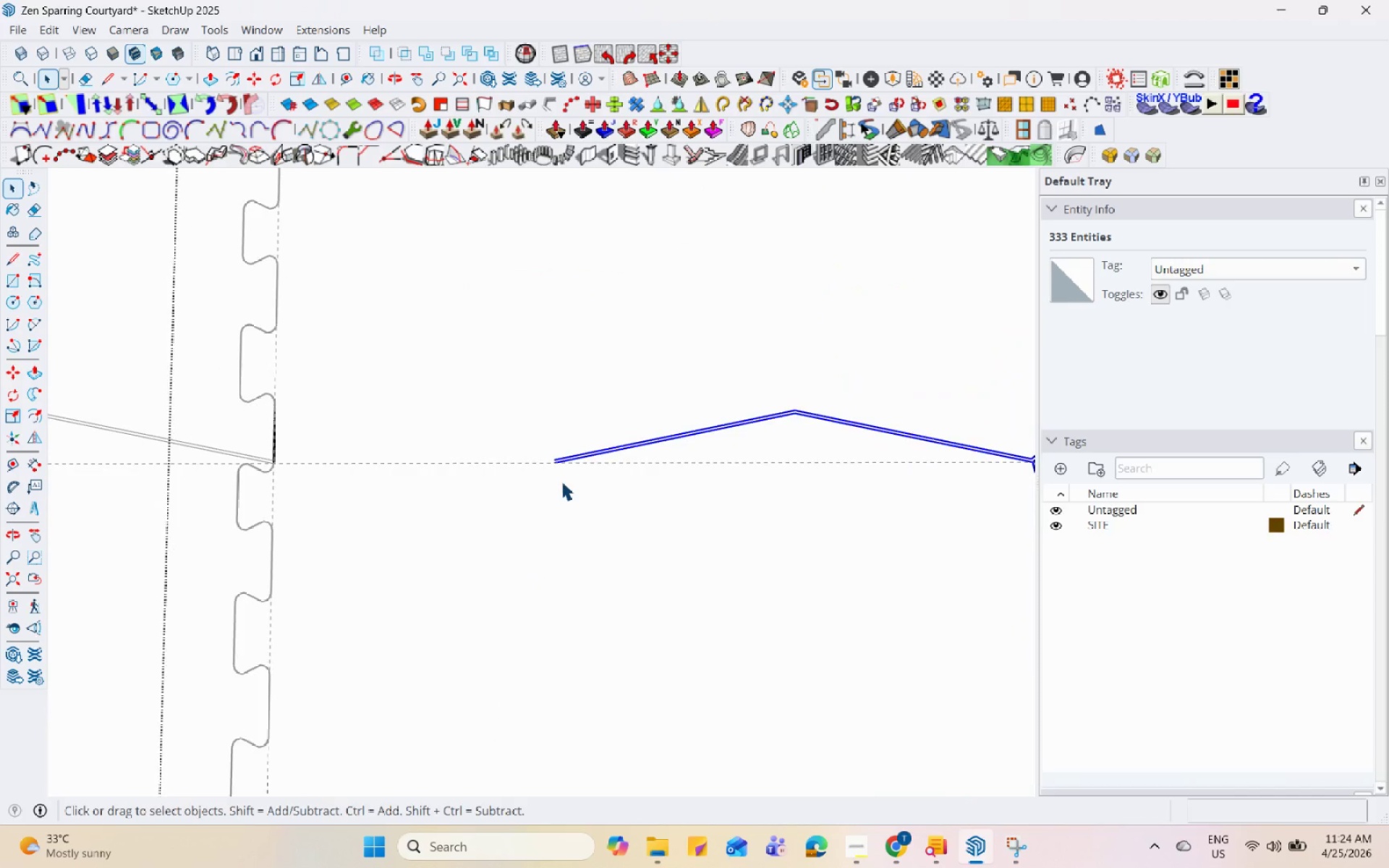 
key(M)
 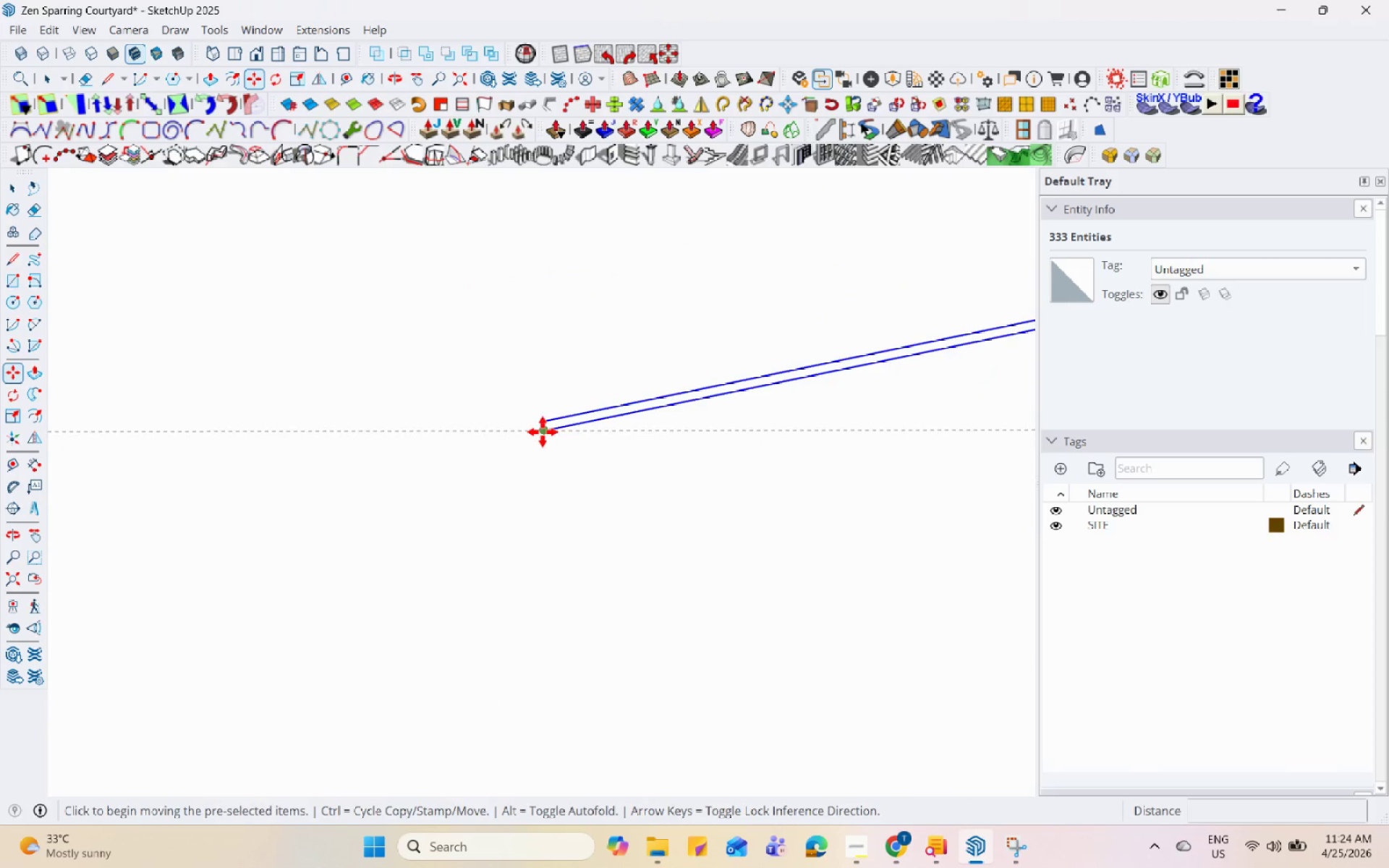 
scroll: coordinate [553, 465], scroll_direction: up, amount: 11.0
 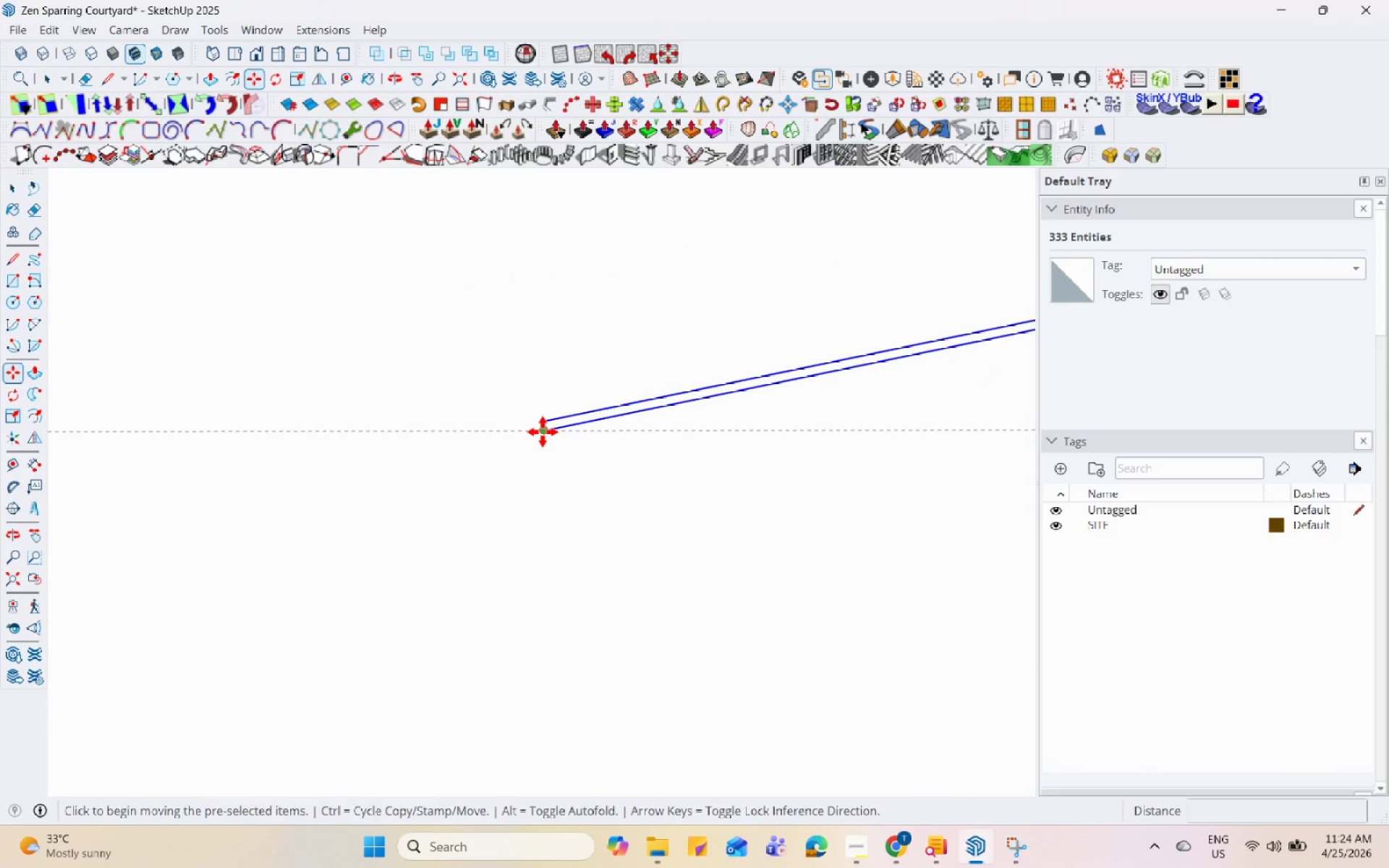 
left_click([543, 432])
 